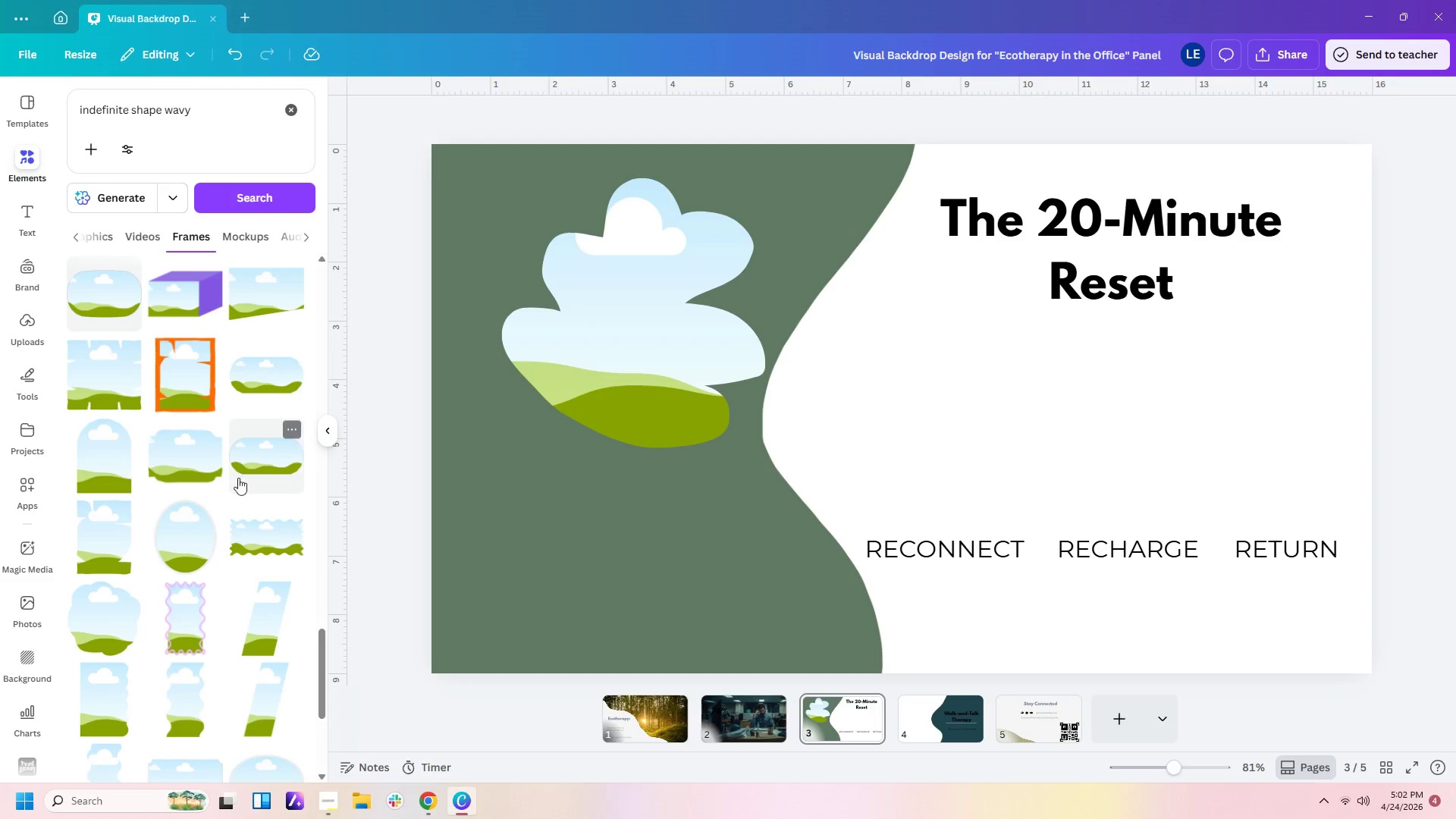 
scroll: coordinate [245, 522], scroll_direction: down, amount: 5.0
 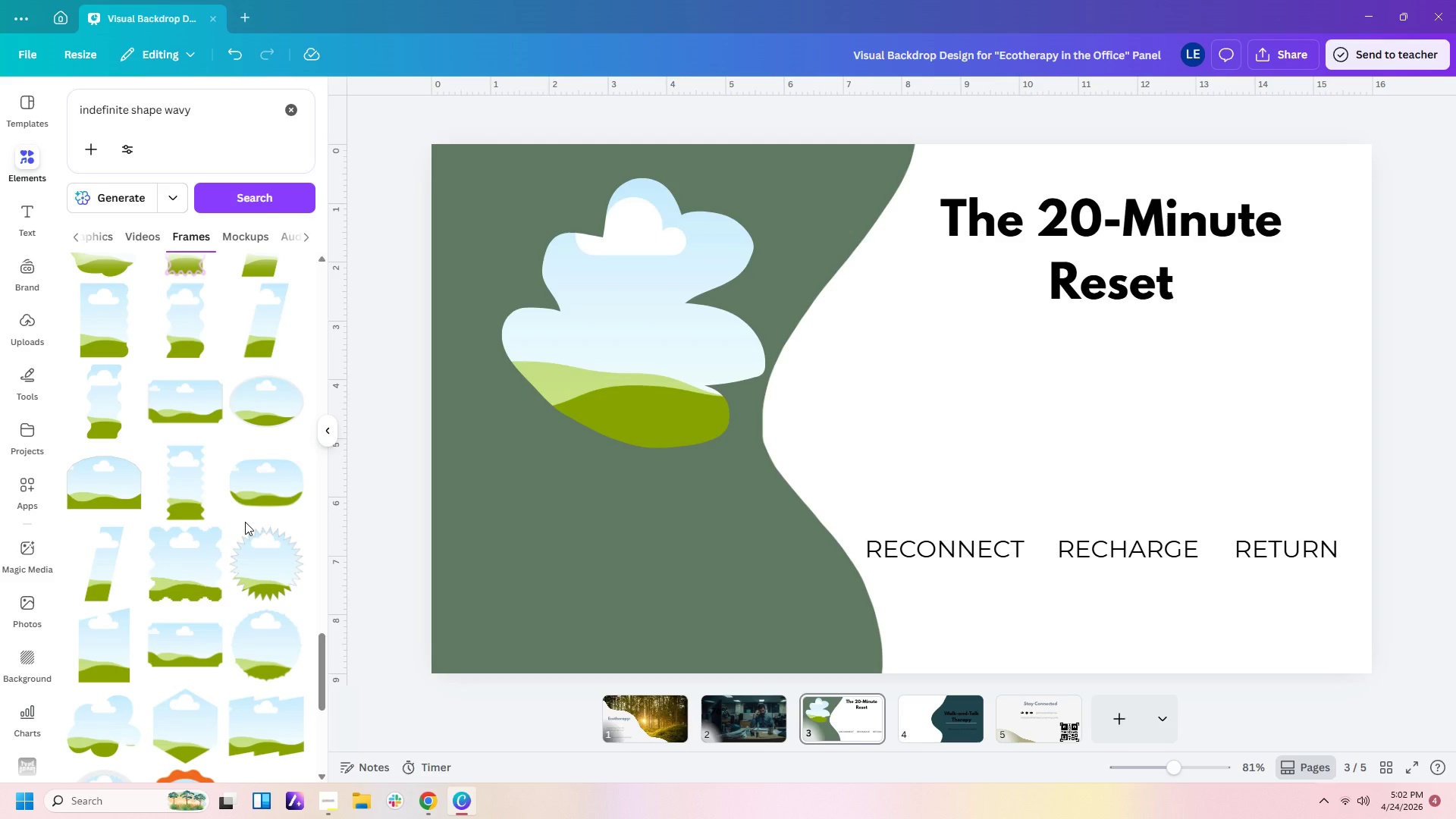 
wait(21.86)
 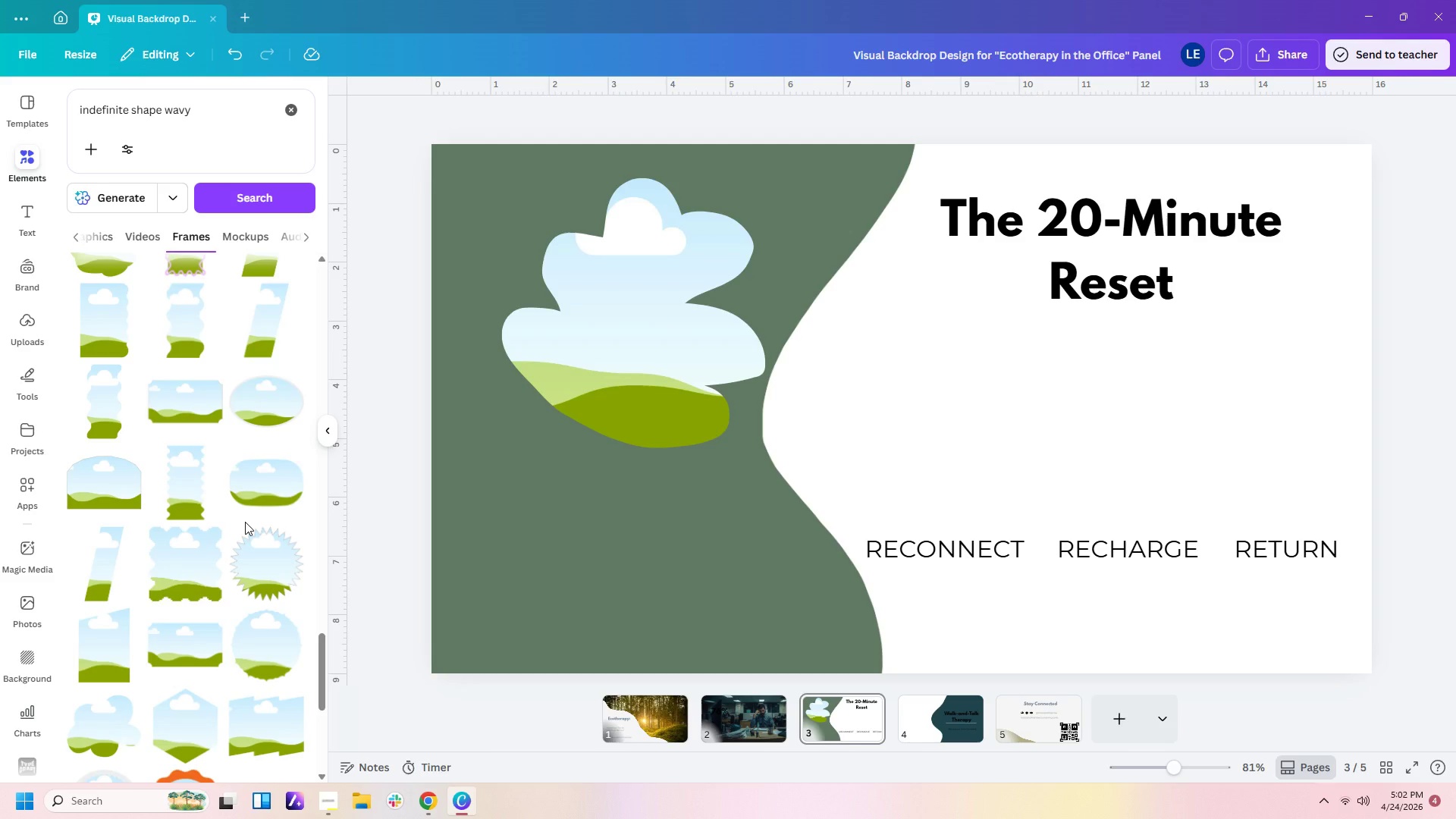 
scroll: coordinate [249, 554], scroll_direction: down, amount: 12.0
 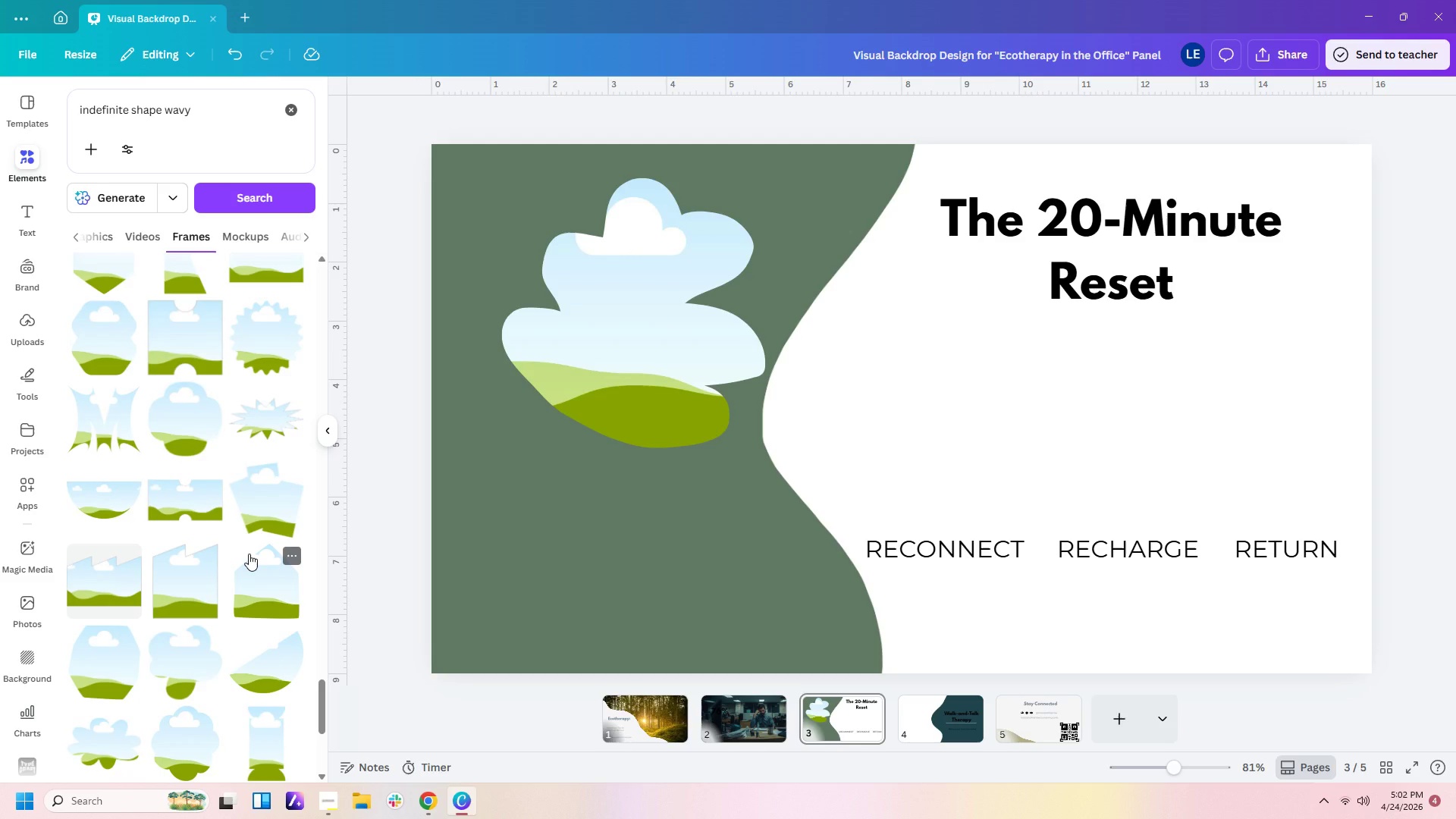 
scroll: coordinate [249, 554], scroll_direction: down, amount: 3.0
 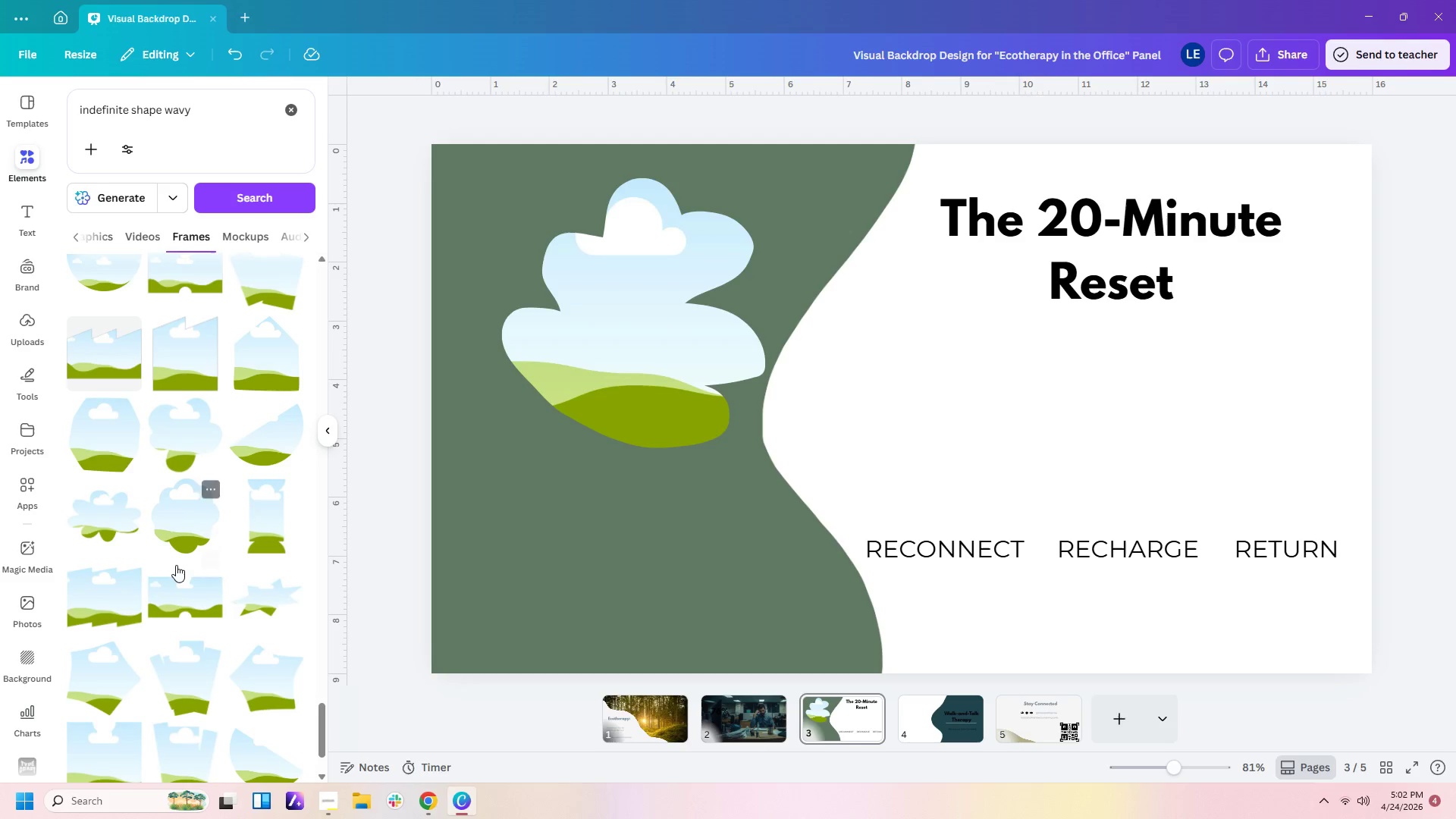 
left_click([191, 513])
 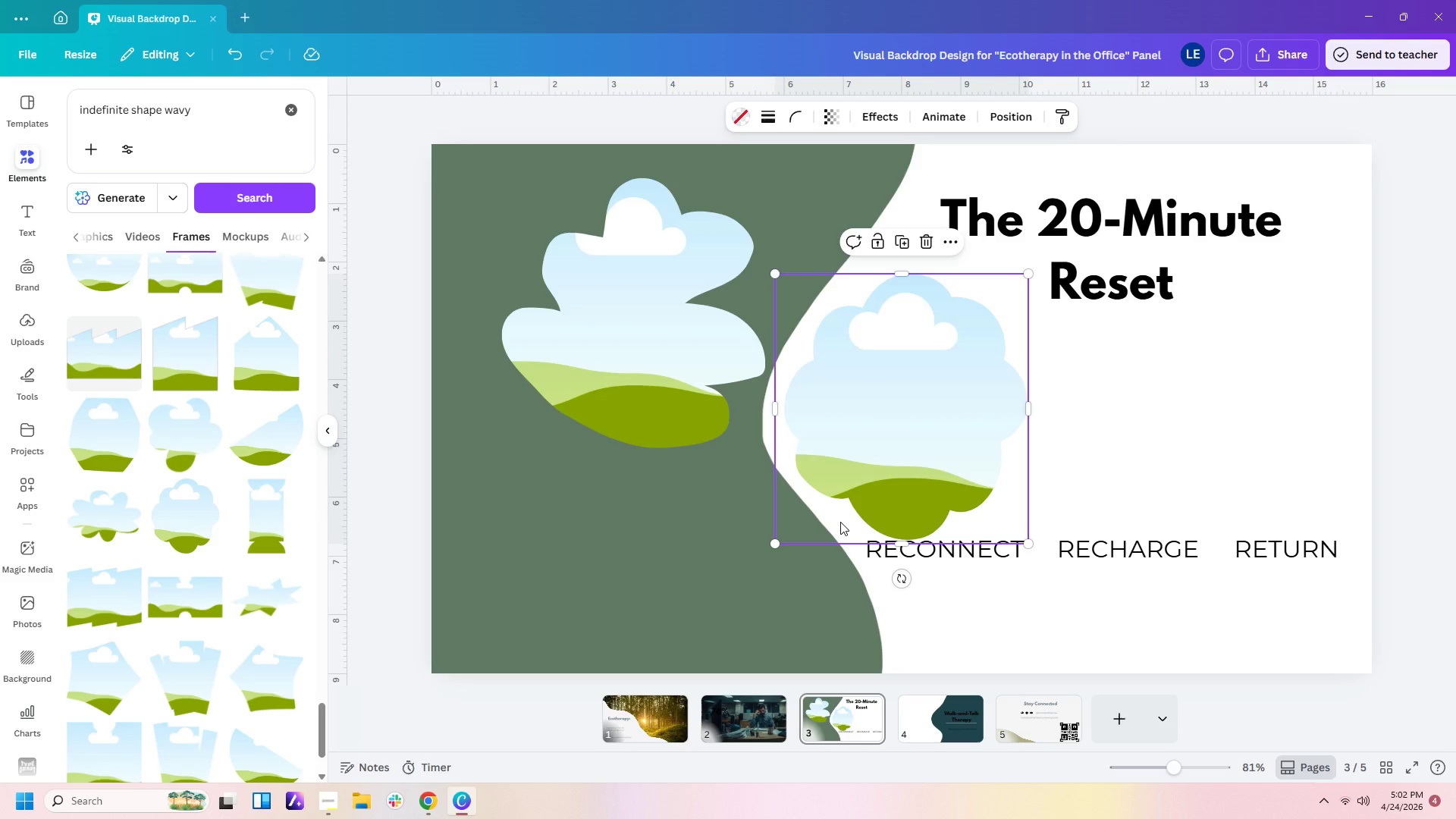 
left_click([951, 455])
 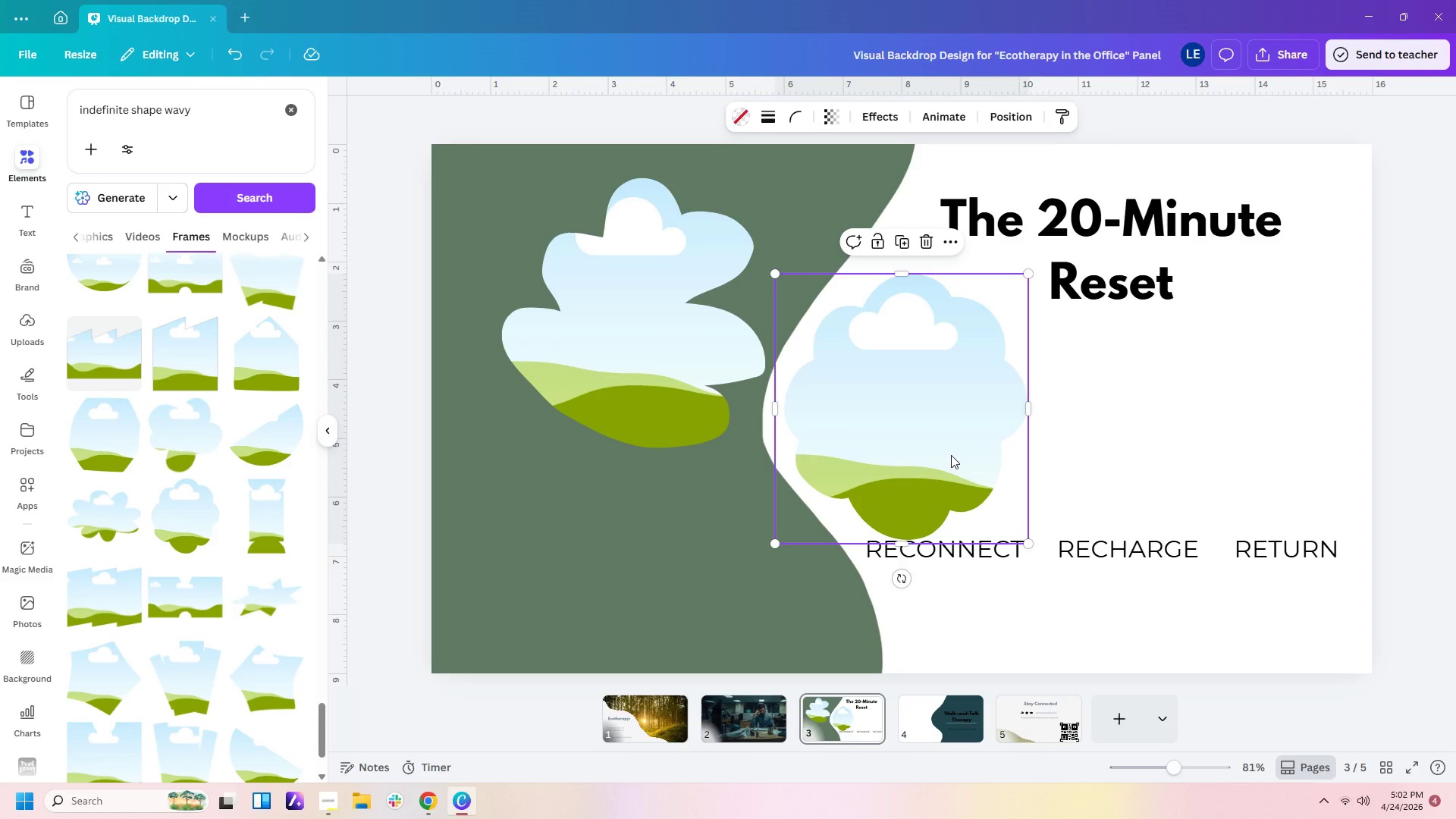 
key(Delete)
 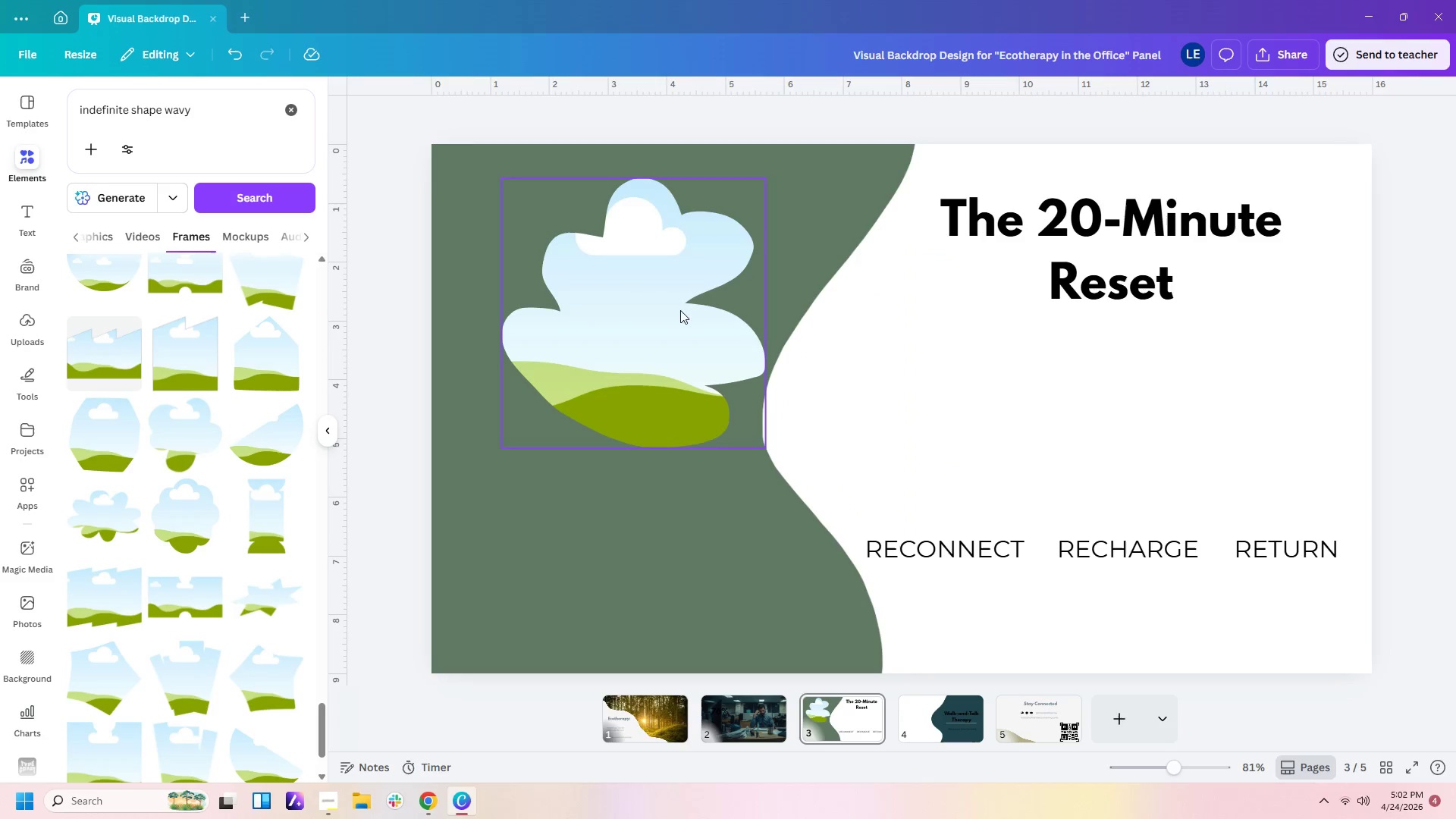 
left_click([680, 318])
 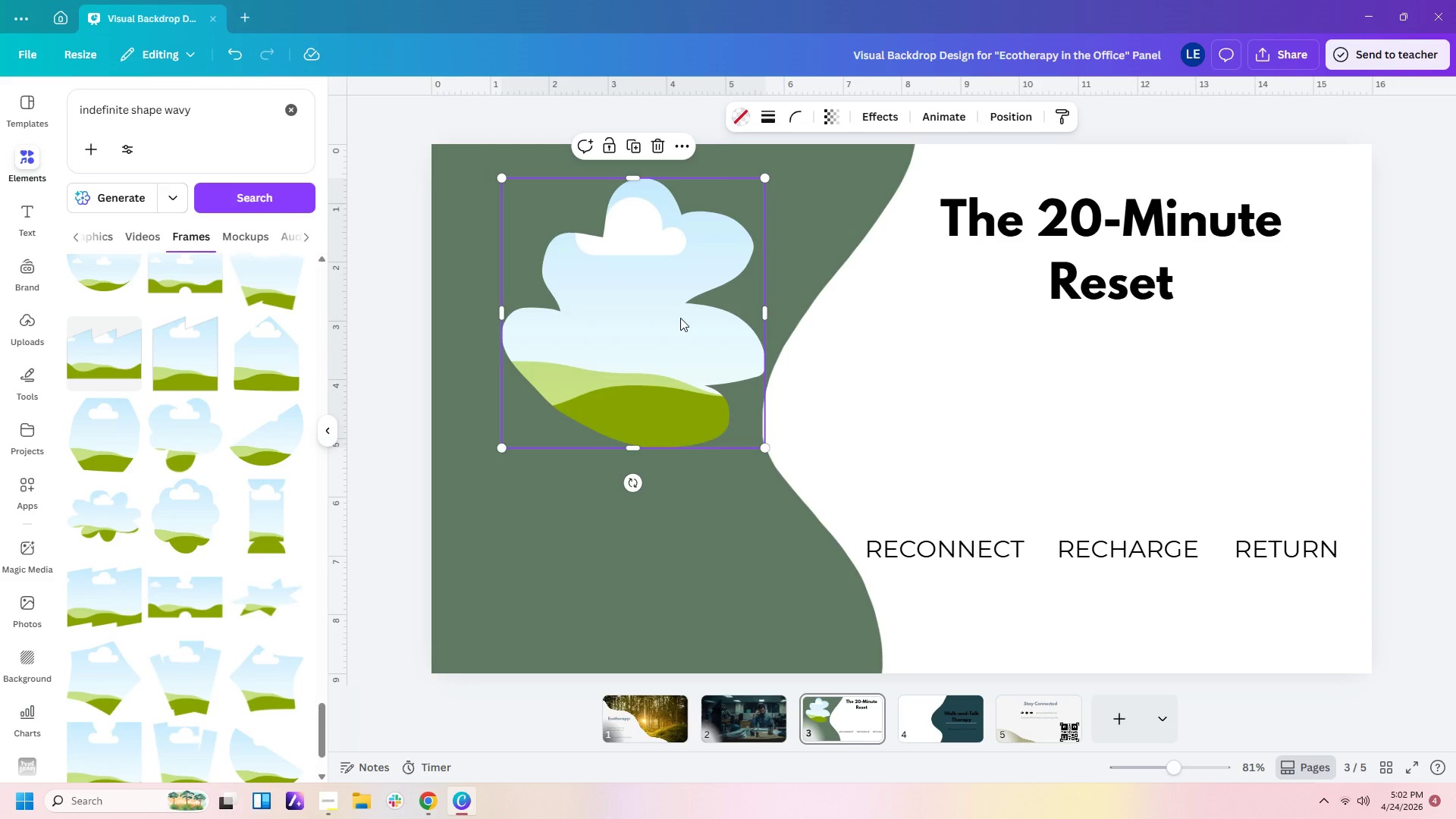 
key(Delete)
 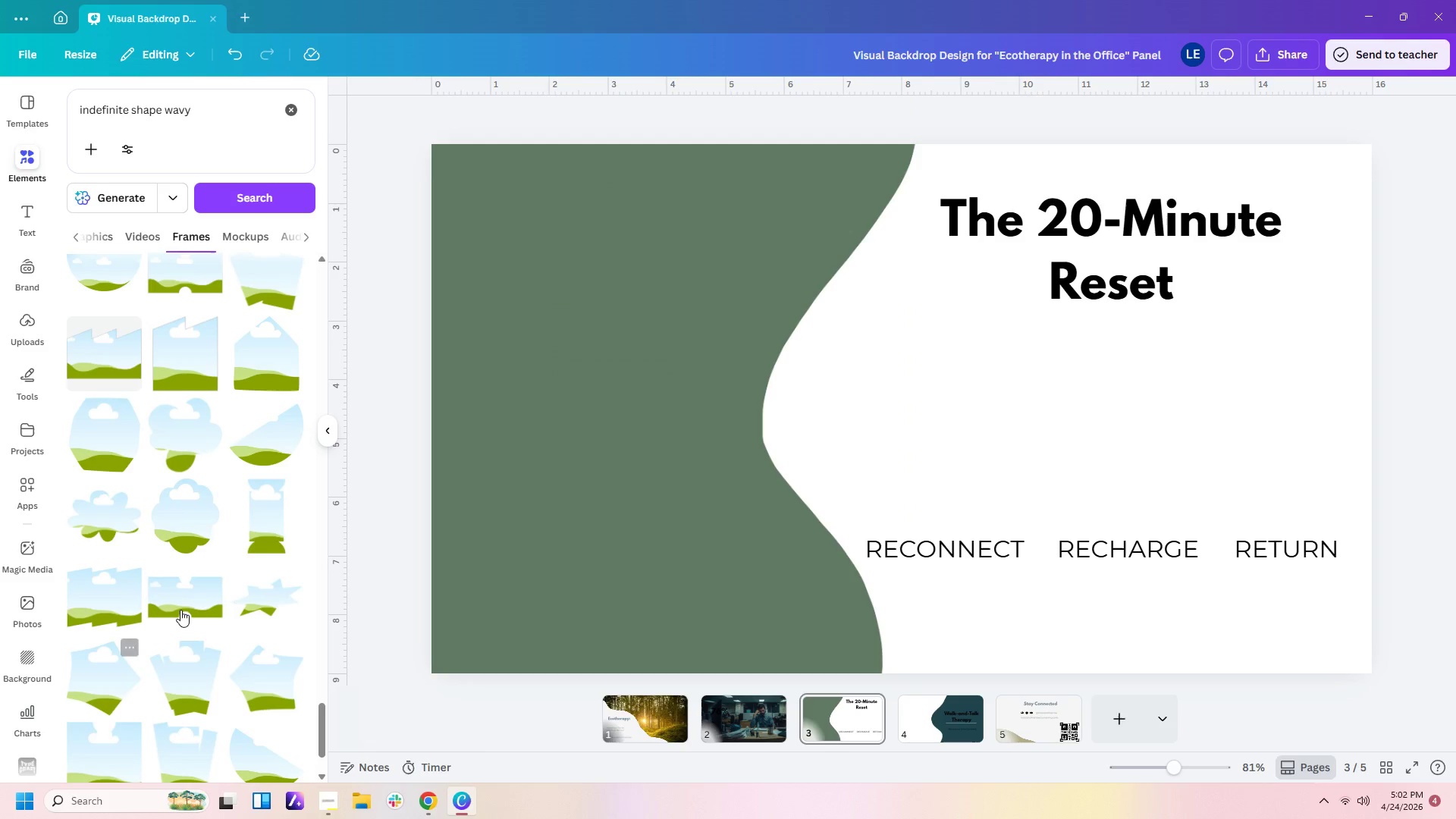 
scroll: coordinate [216, 587], scroll_direction: down, amount: 10.0
 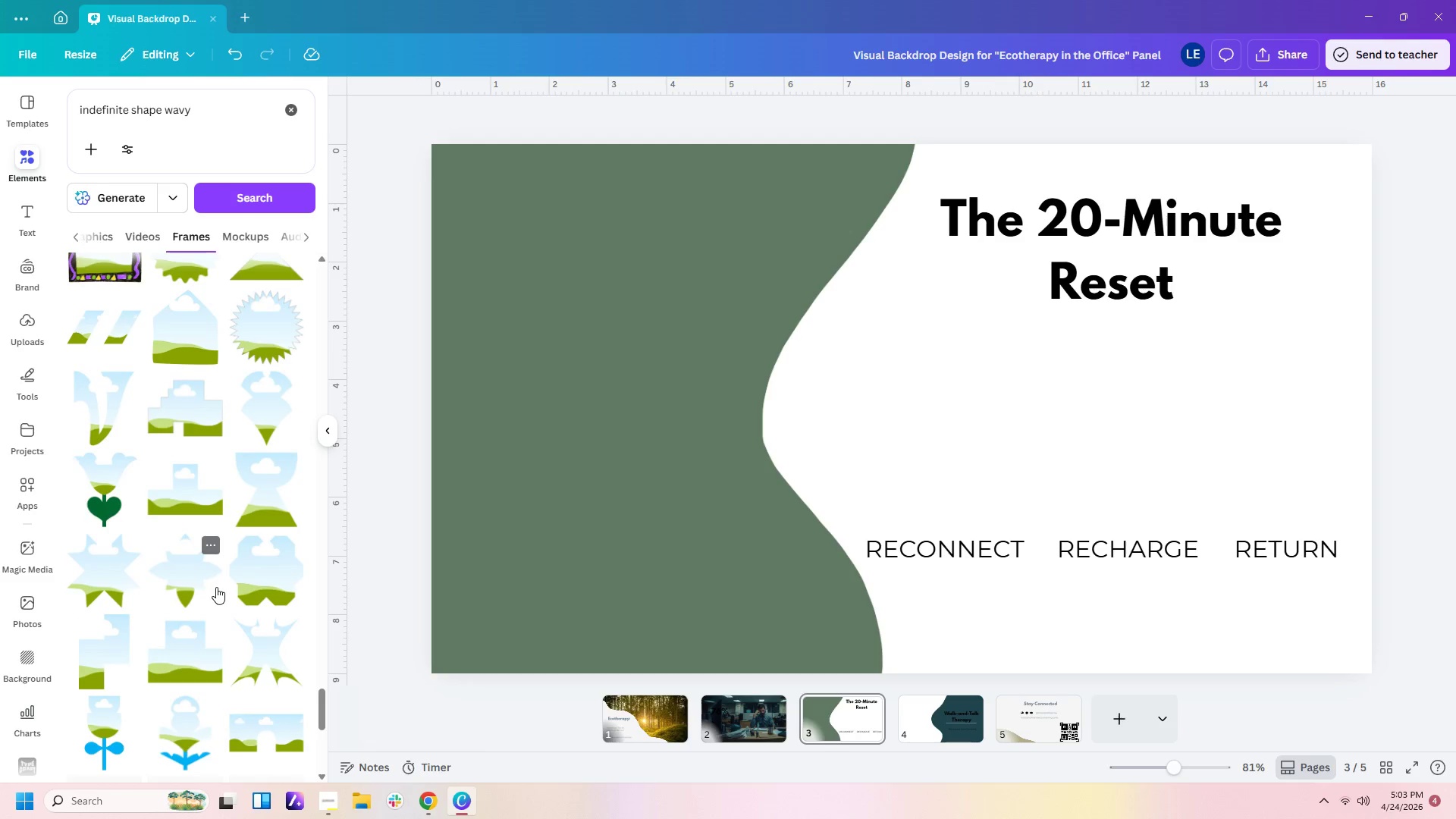 
scroll: coordinate [242, 656], scroll_direction: down, amount: 10.0
 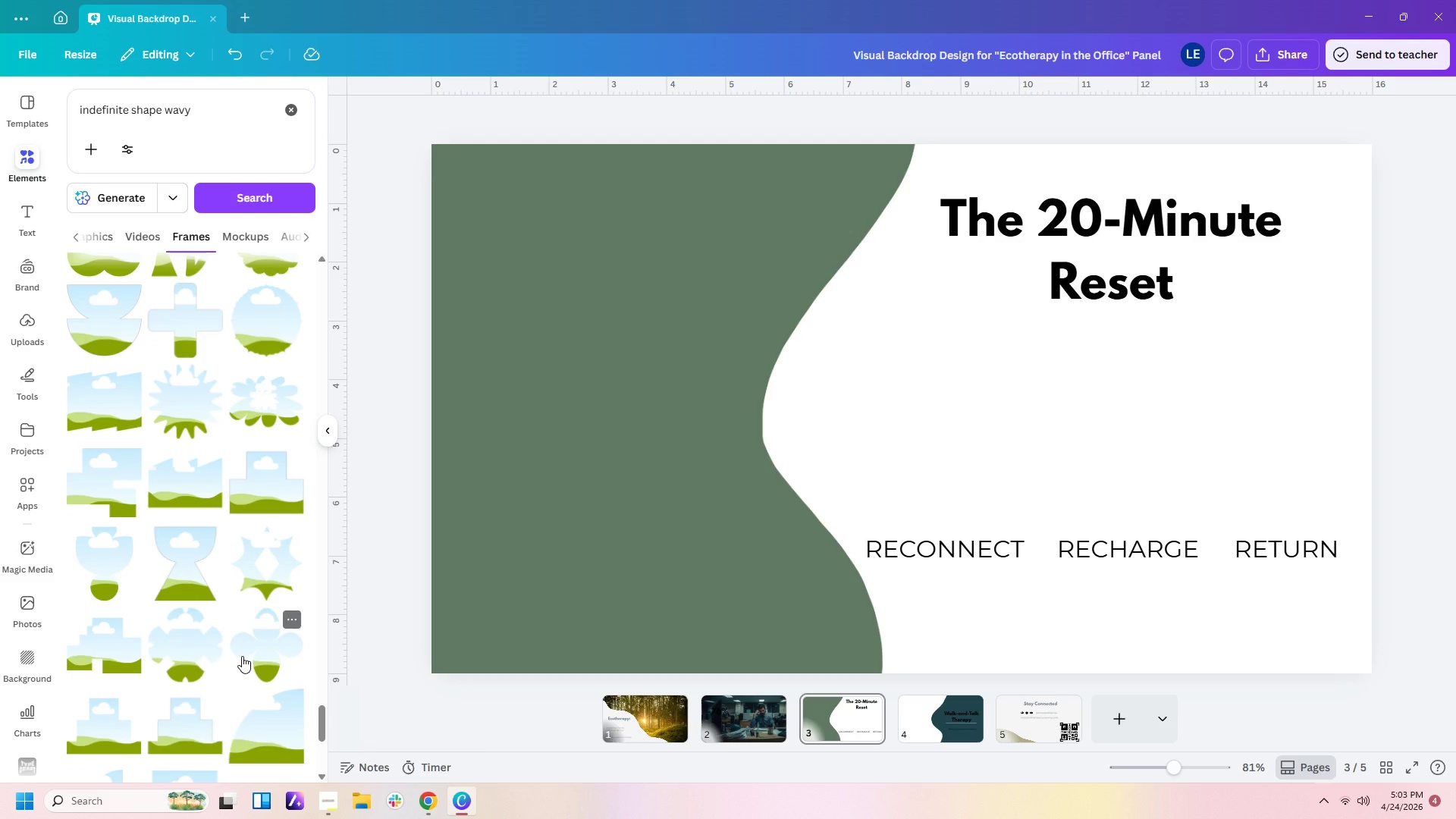 
scroll: coordinate [242, 656], scroll_direction: down, amount: 4.0
 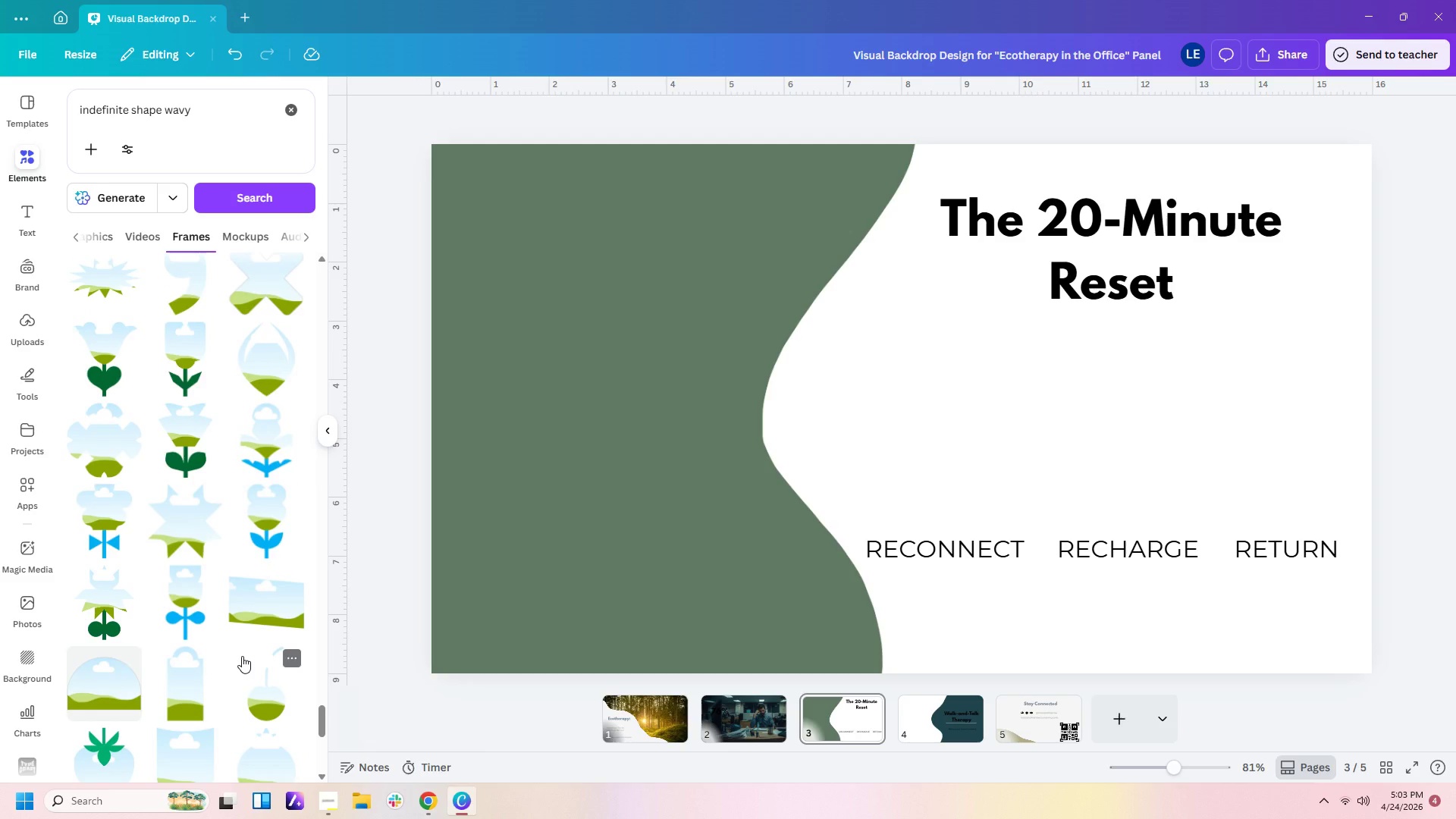 
wait(6.49)
 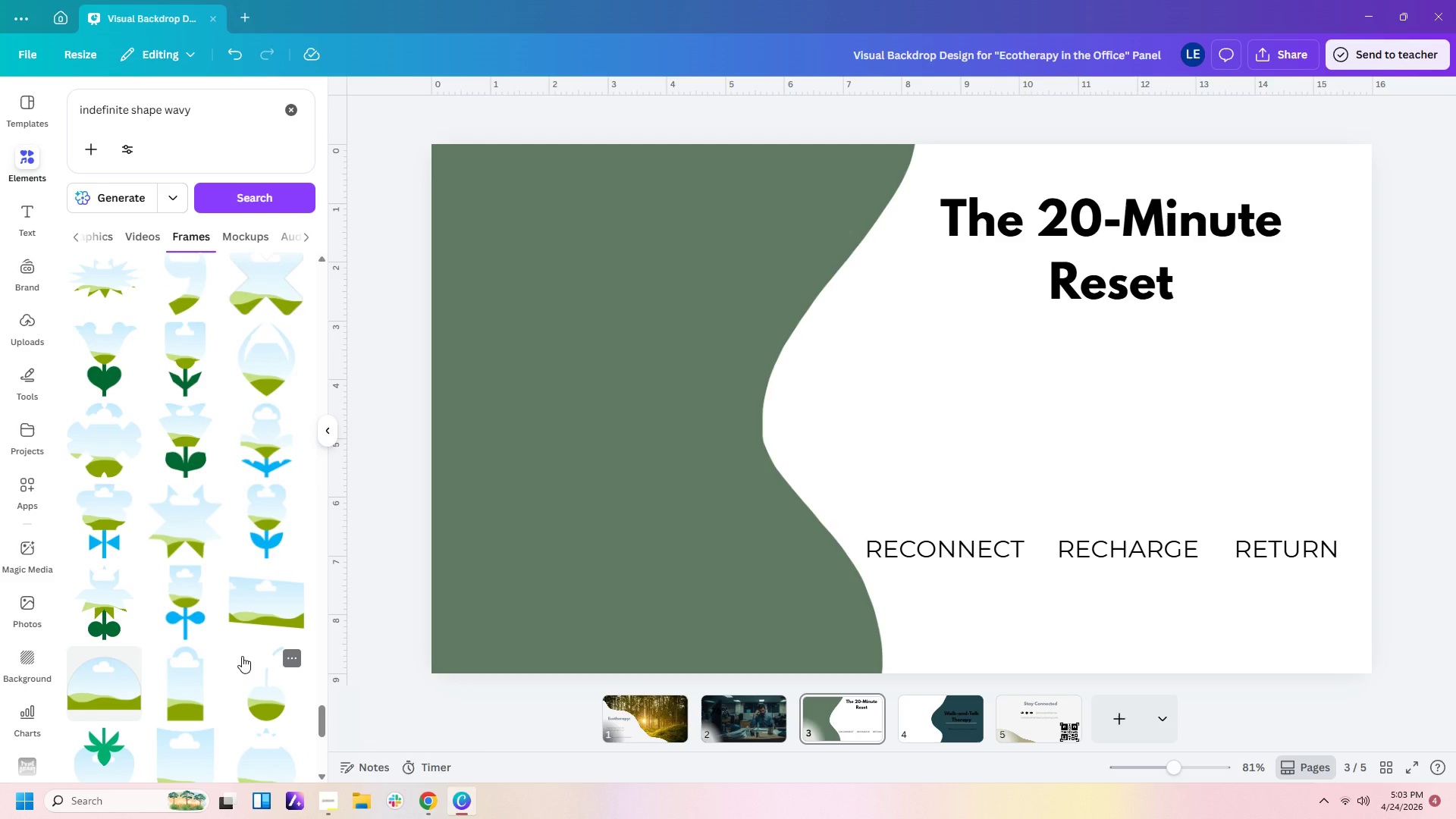 
left_click_drag(start_coordinate=[529, 441], to_coordinate=[1145, 366])
 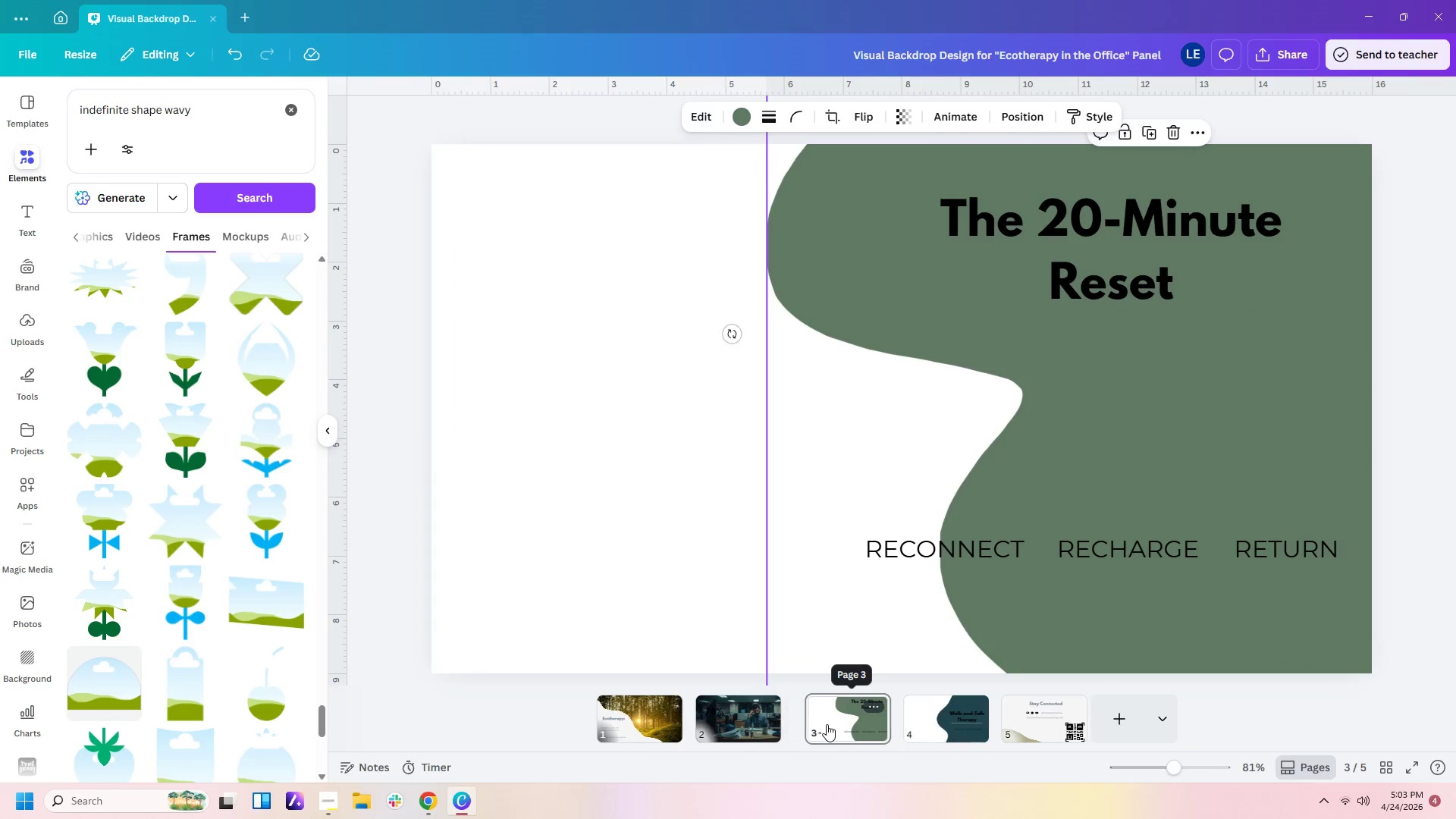 
wait(6.58)
 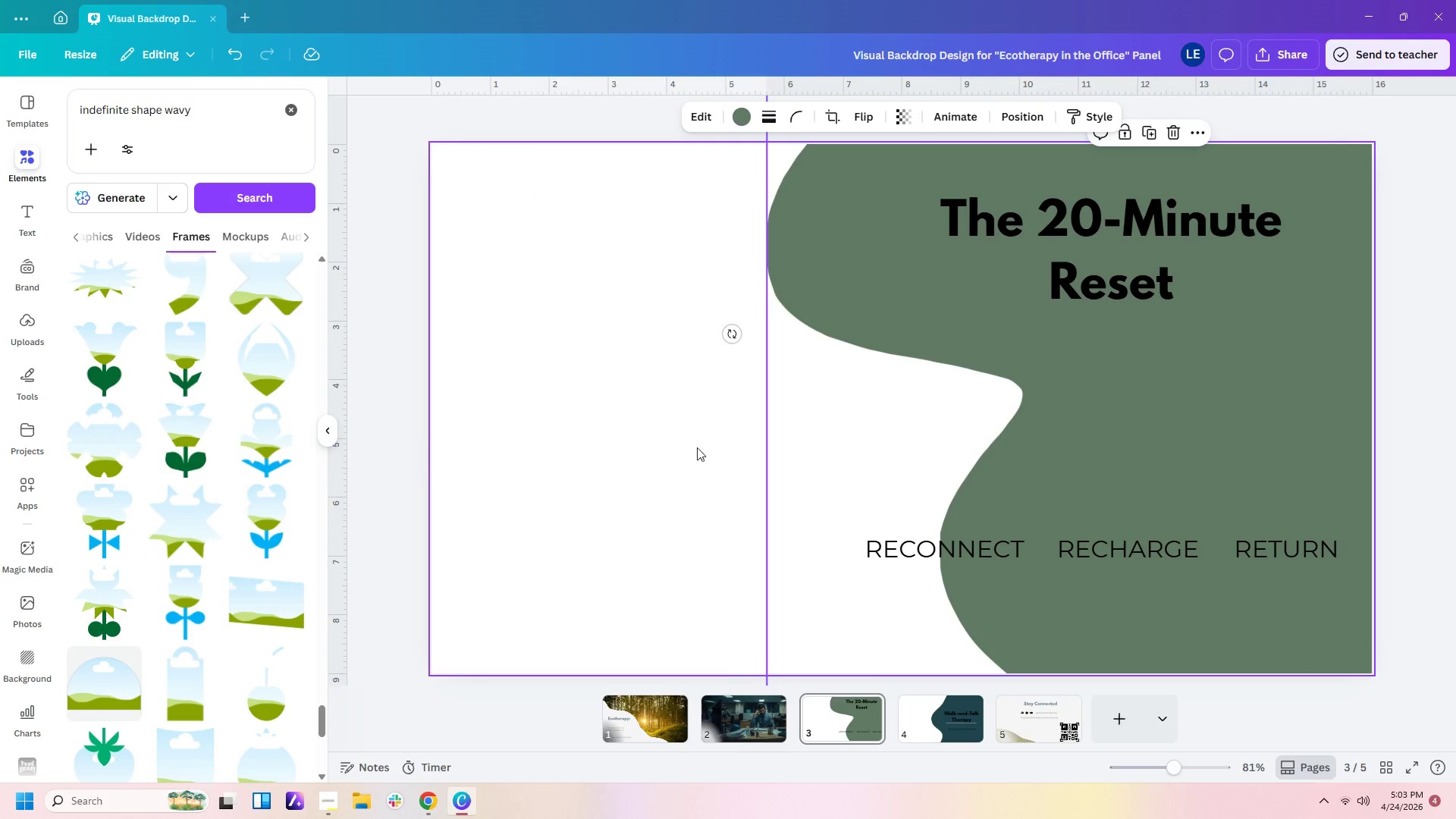 
left_click([24, 543])
 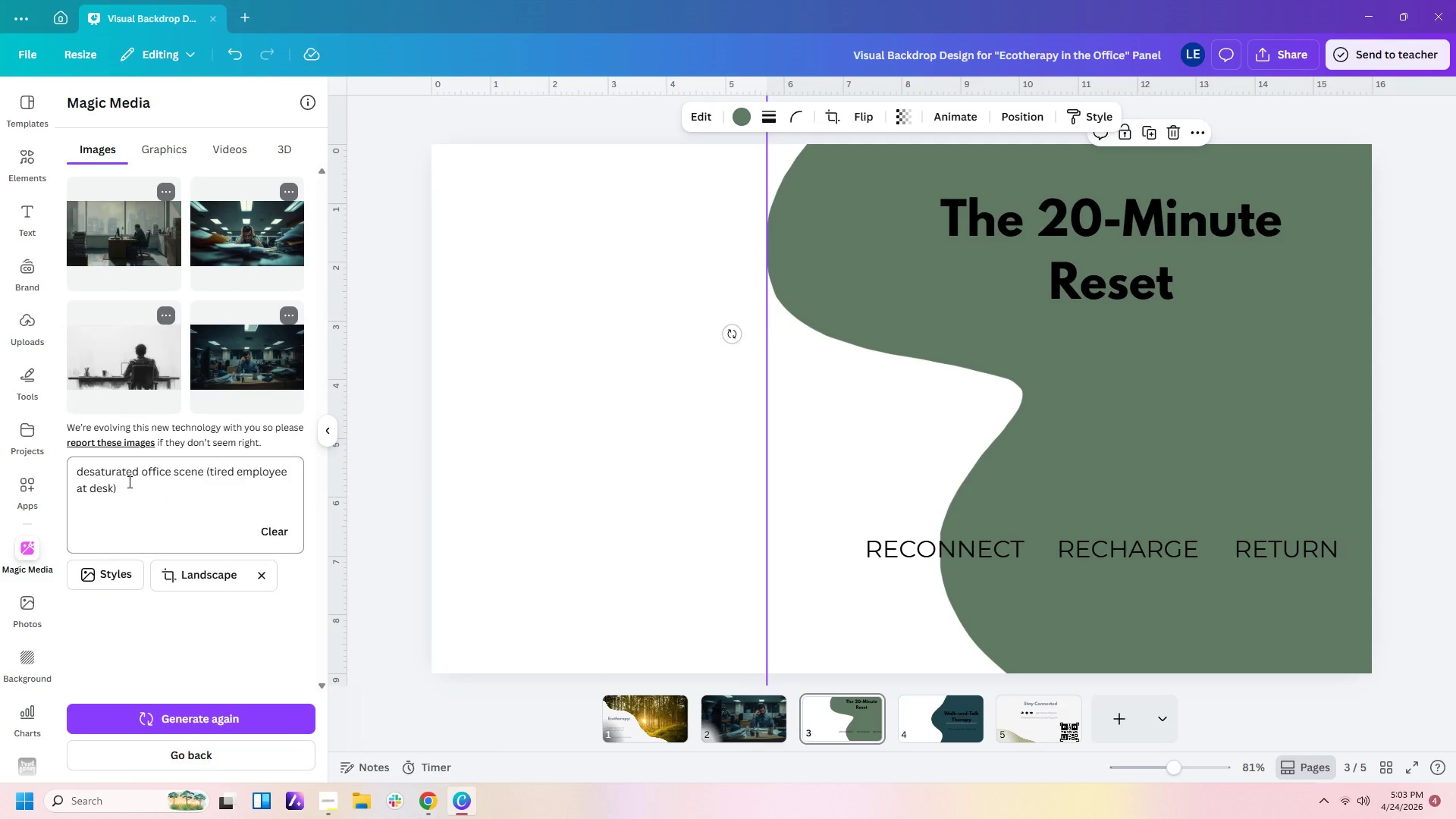 
left_click_drag(start_coordinate=[127, 482], to_coordinate=[52, 438])
 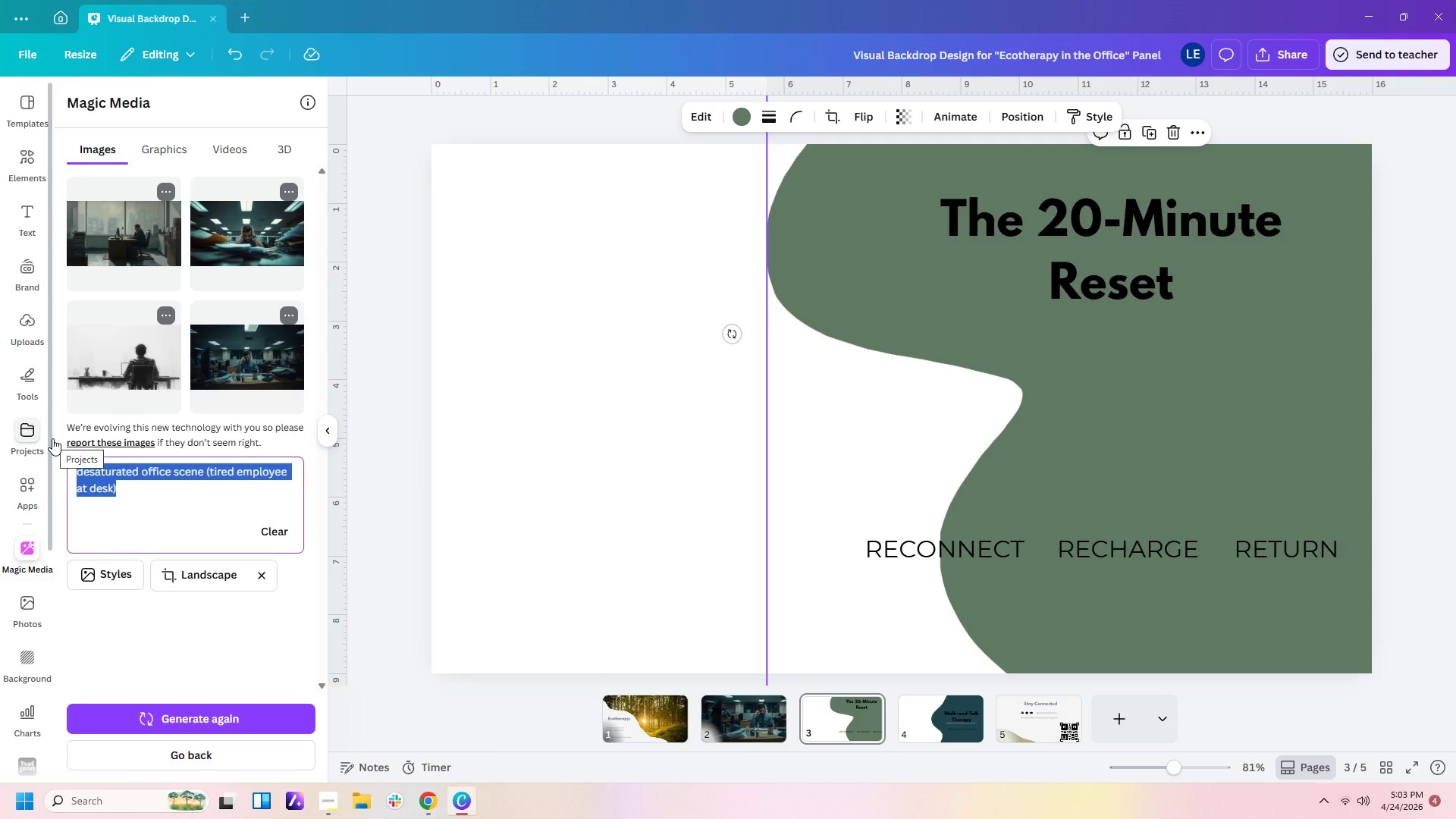 
type(bright nature scene)
 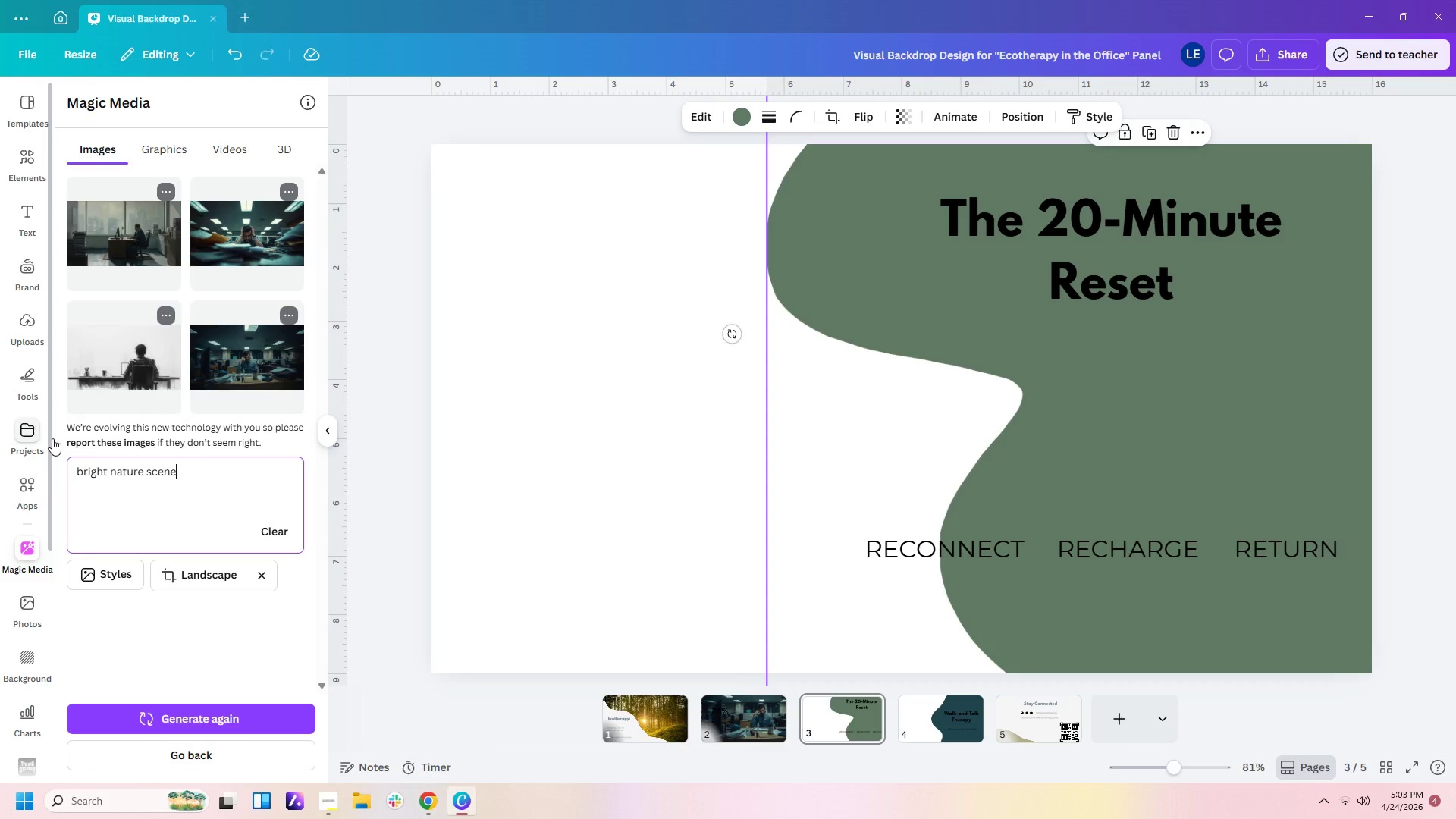 
key(Enter)
 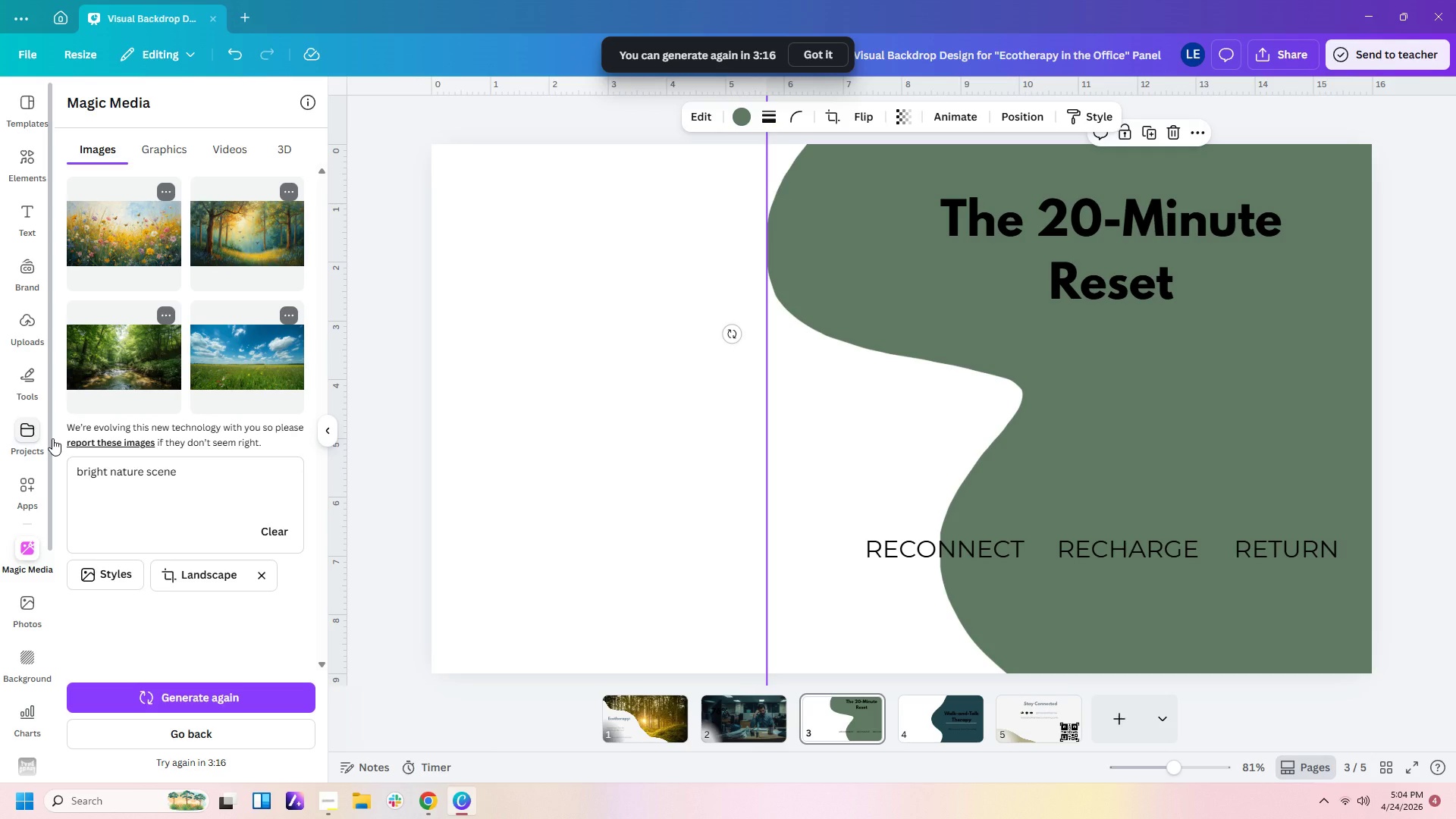 
wait(44.64)
 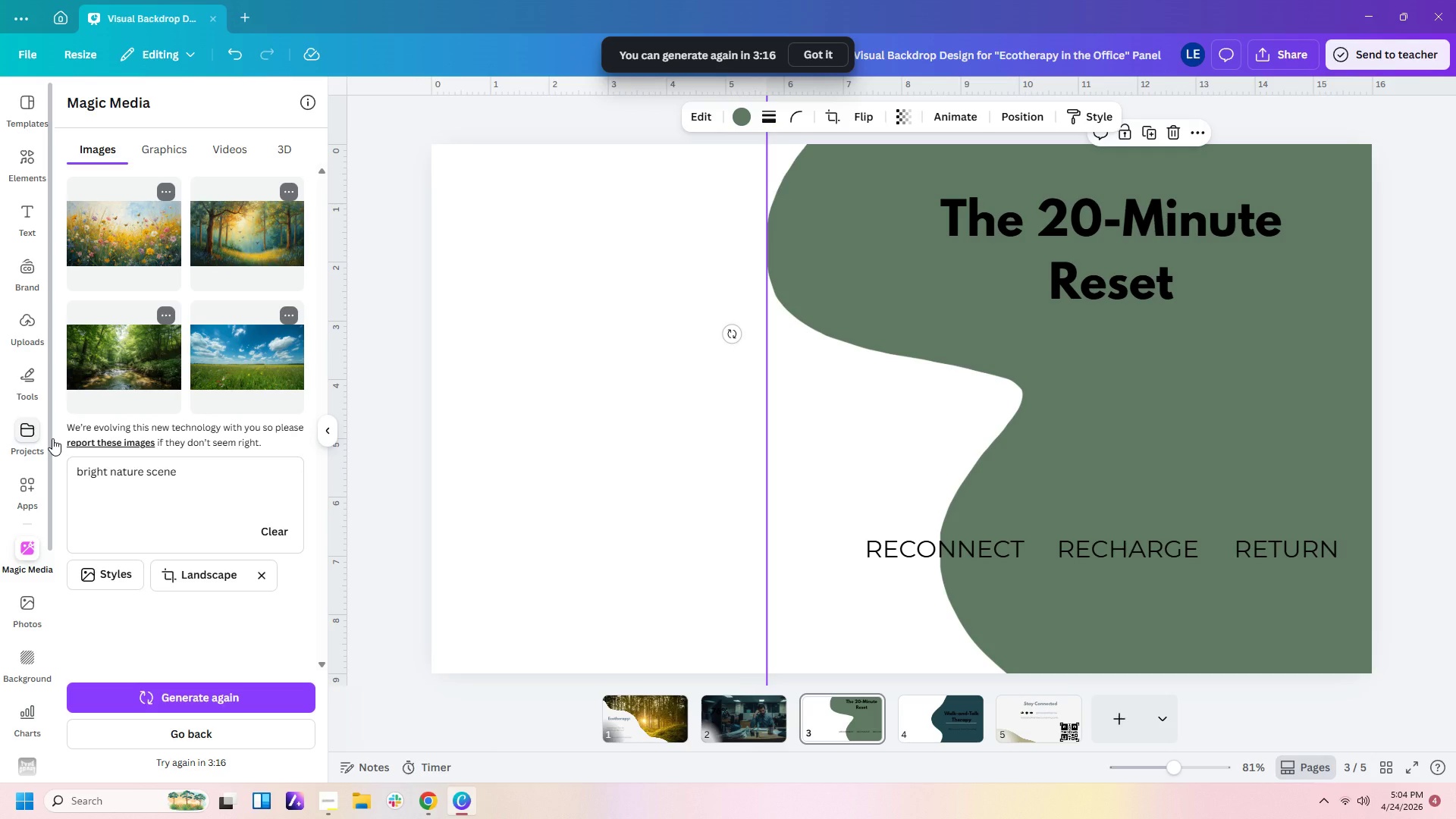 
left_click_drag(start_coordinate=[1201, 419], to_coordinate=[1109, 422])
 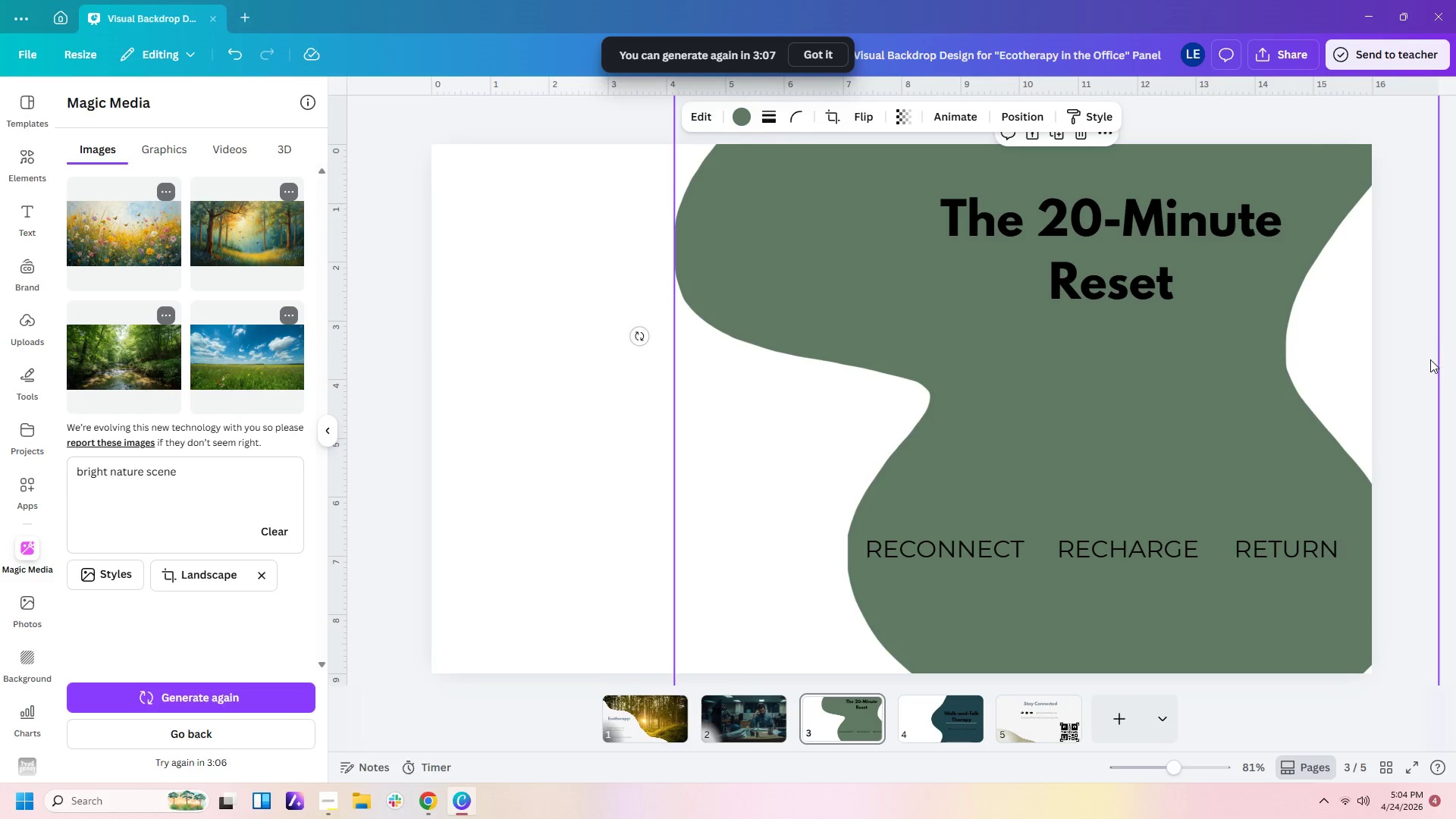 
left_click([1425, 358])
 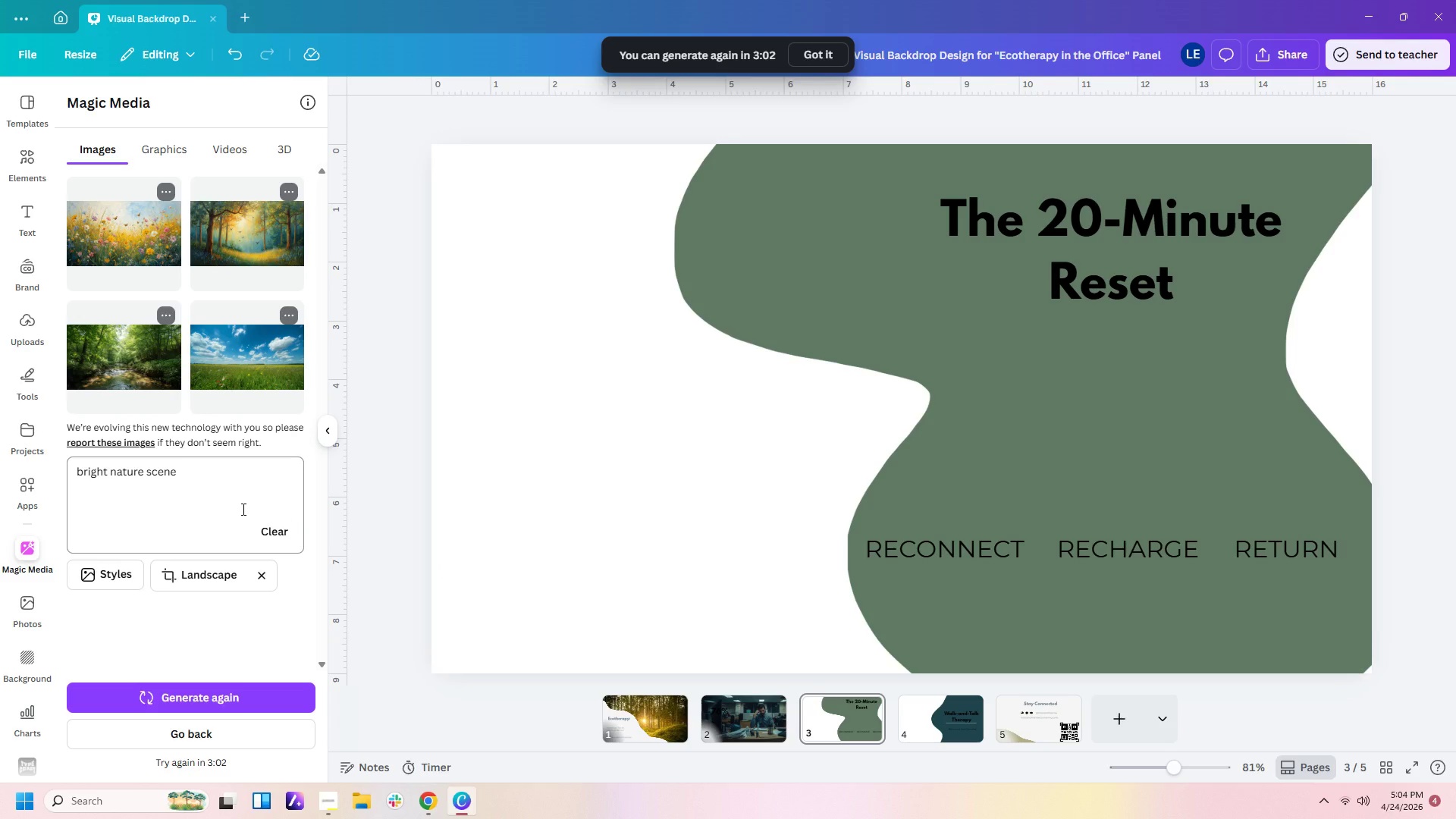 
wait(5.67)
 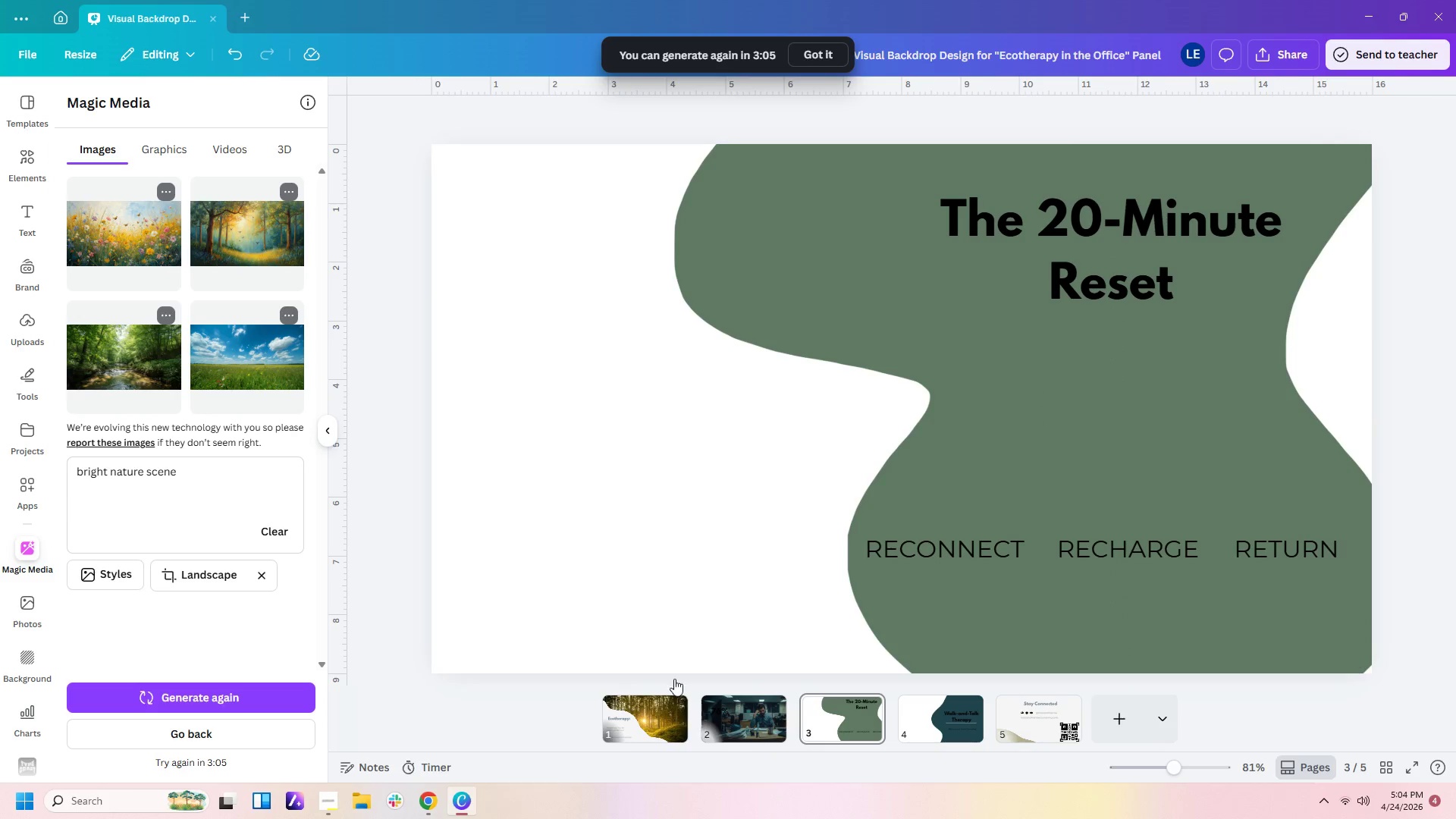 
left_click([199, 478])
 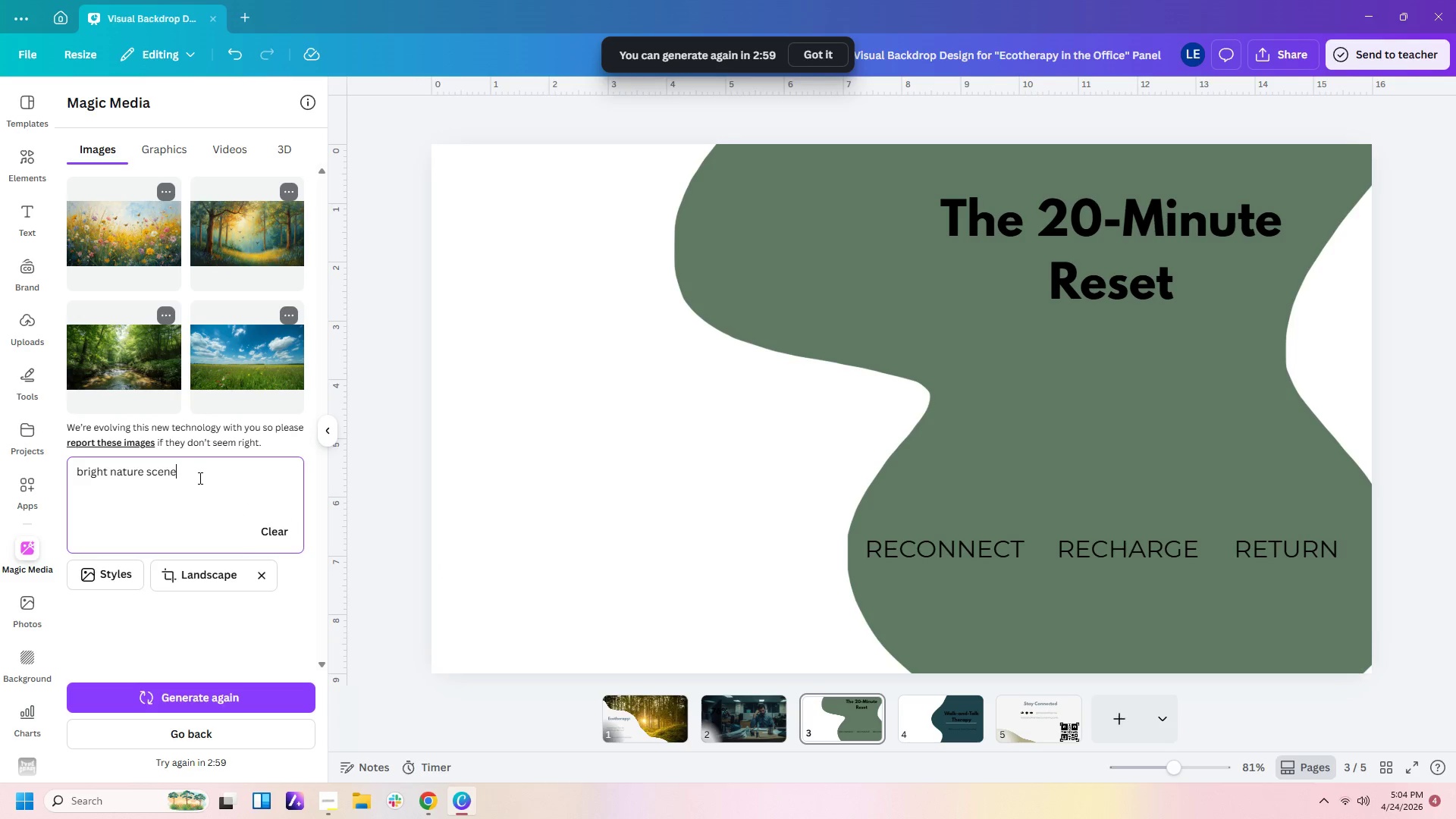 
type(. 2 woam )
key(Backspace)
key(Backspace)
key(Backspace)
type(man walking )
 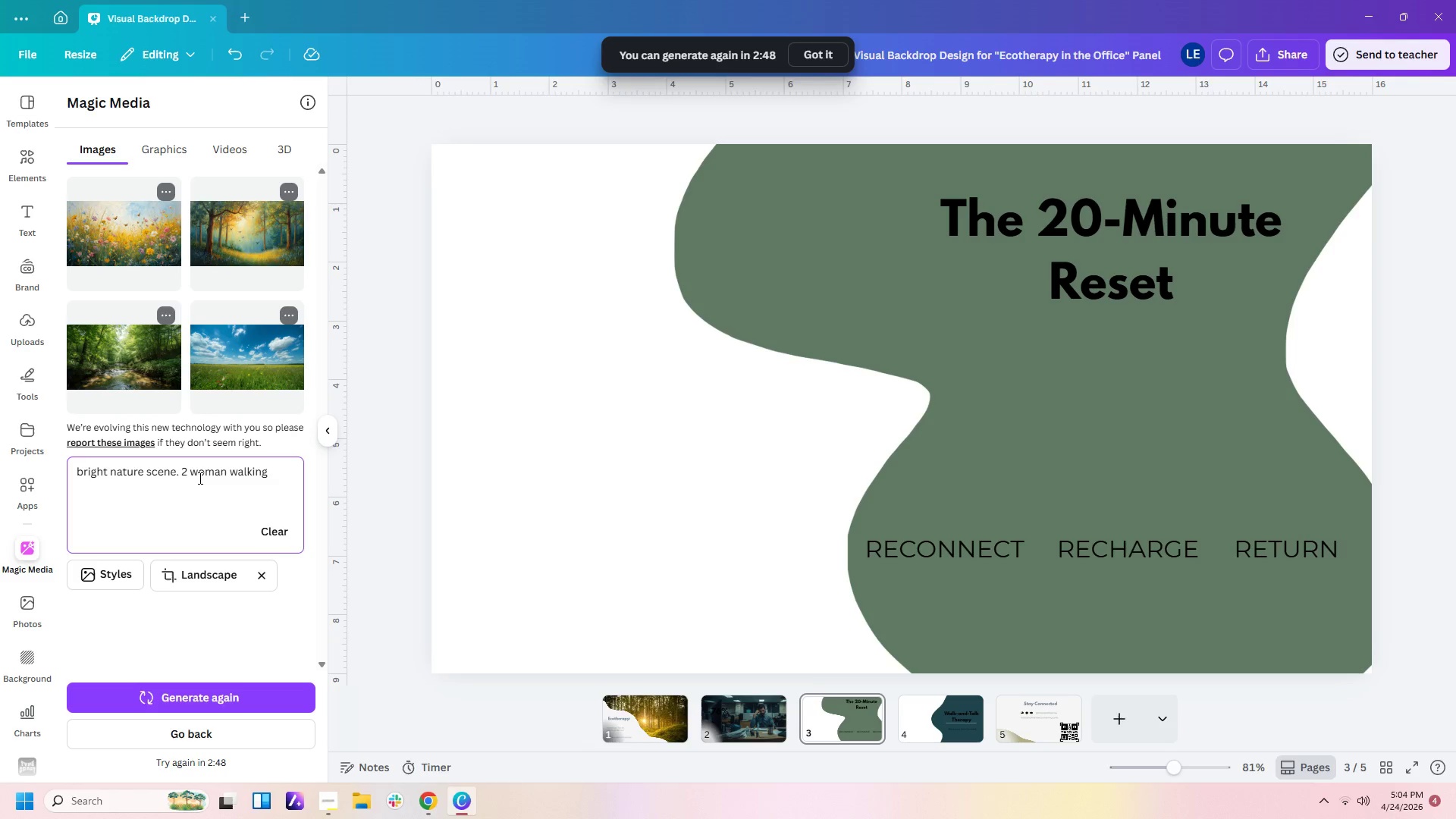 
type(ande)
key(Backspace)
type( coundeli)
key(Backspace)
key(Backspace)
key(Backspace)
key(Backspace)
type(seling)
 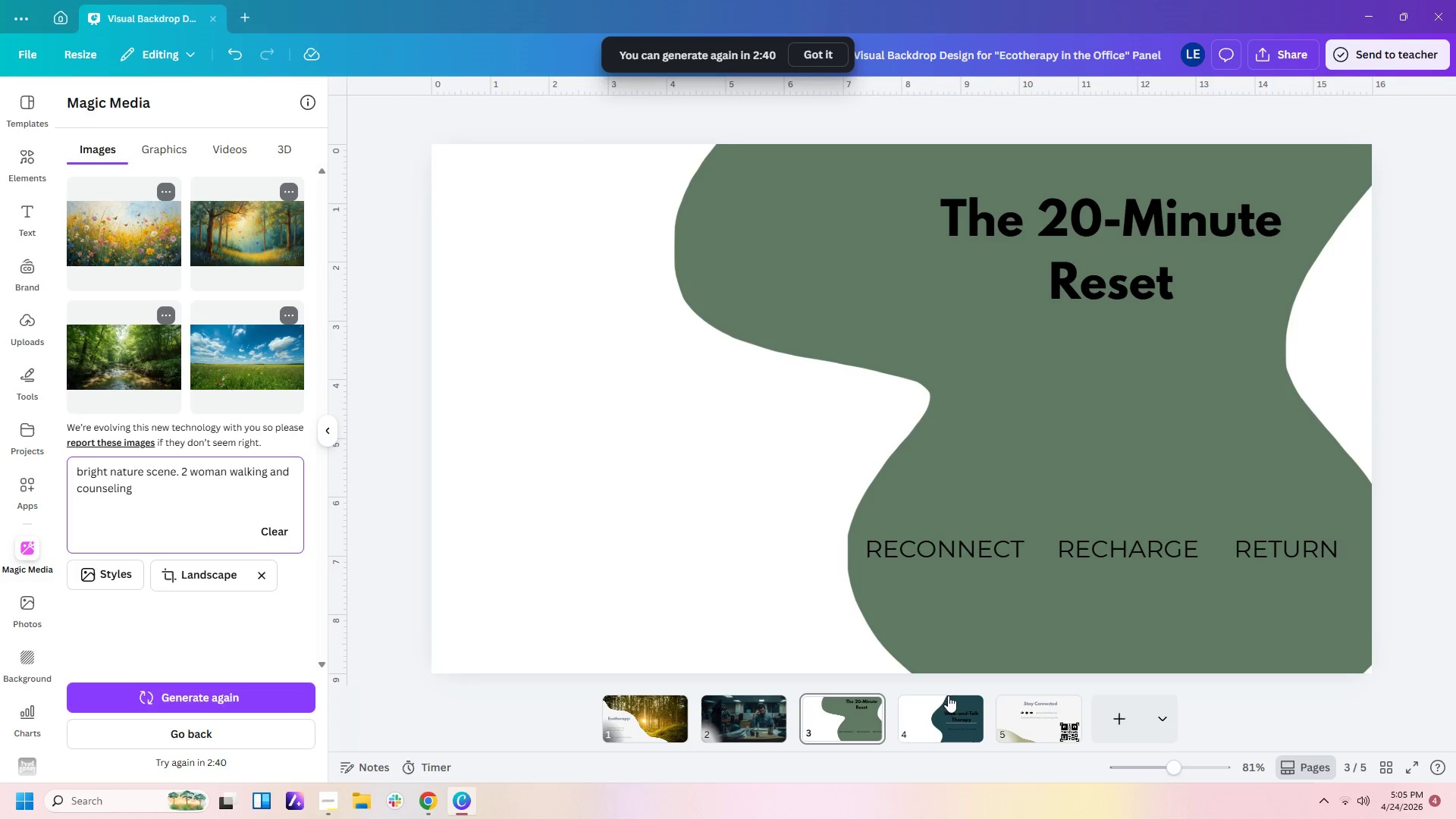 
left_click([1056, 726])
 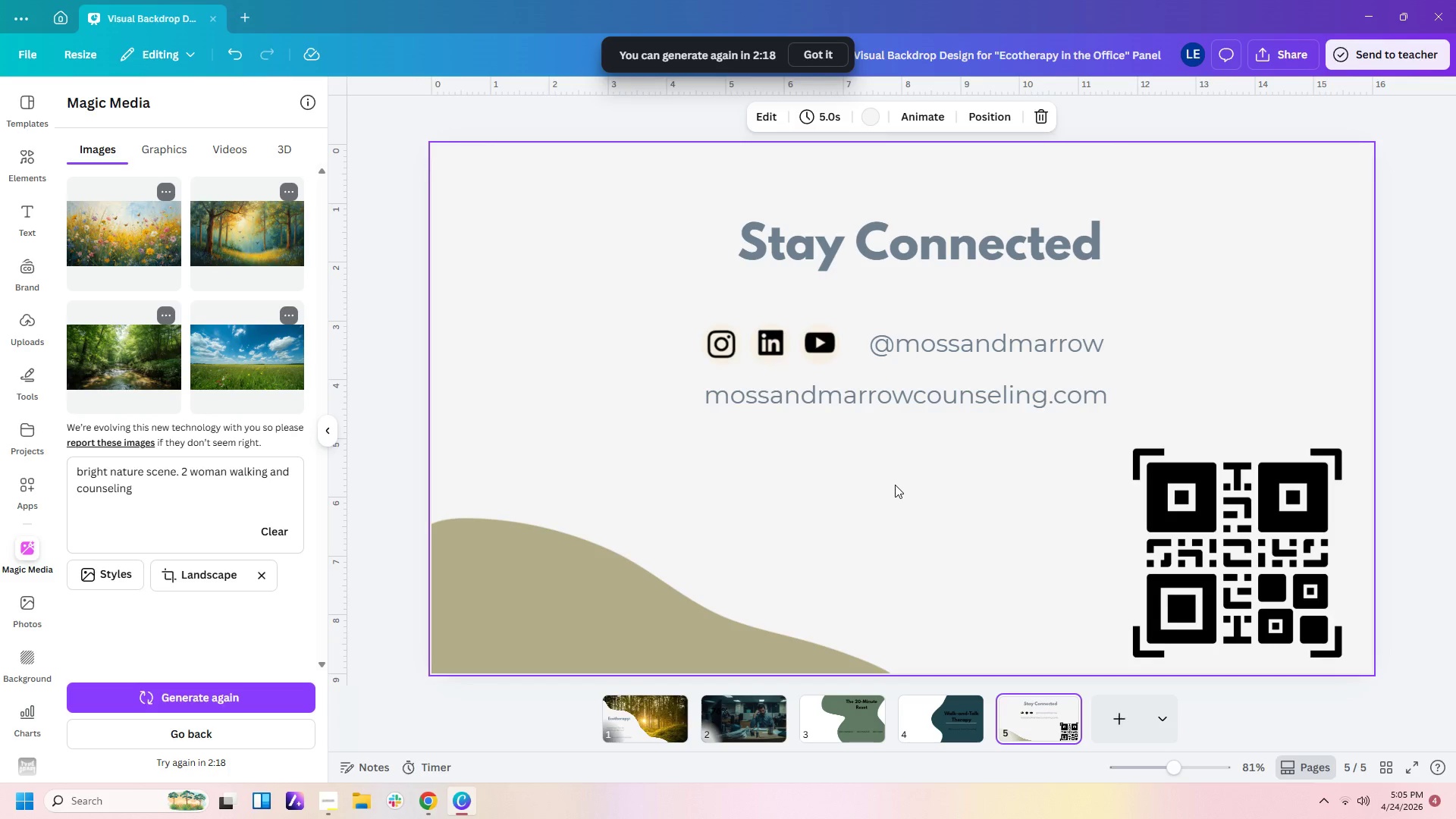 
wait(25.86)
 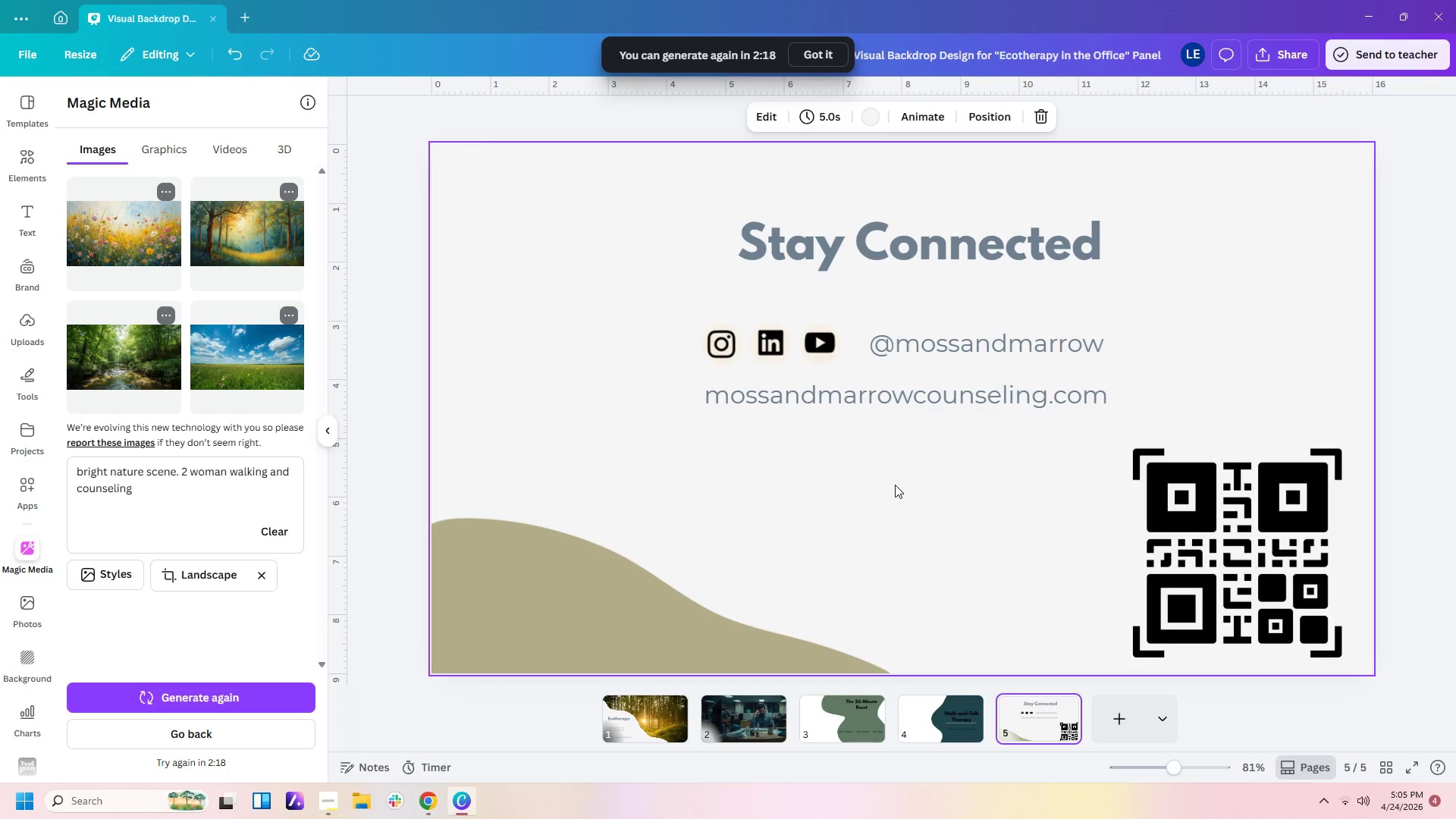 
left_click([833, 731])
 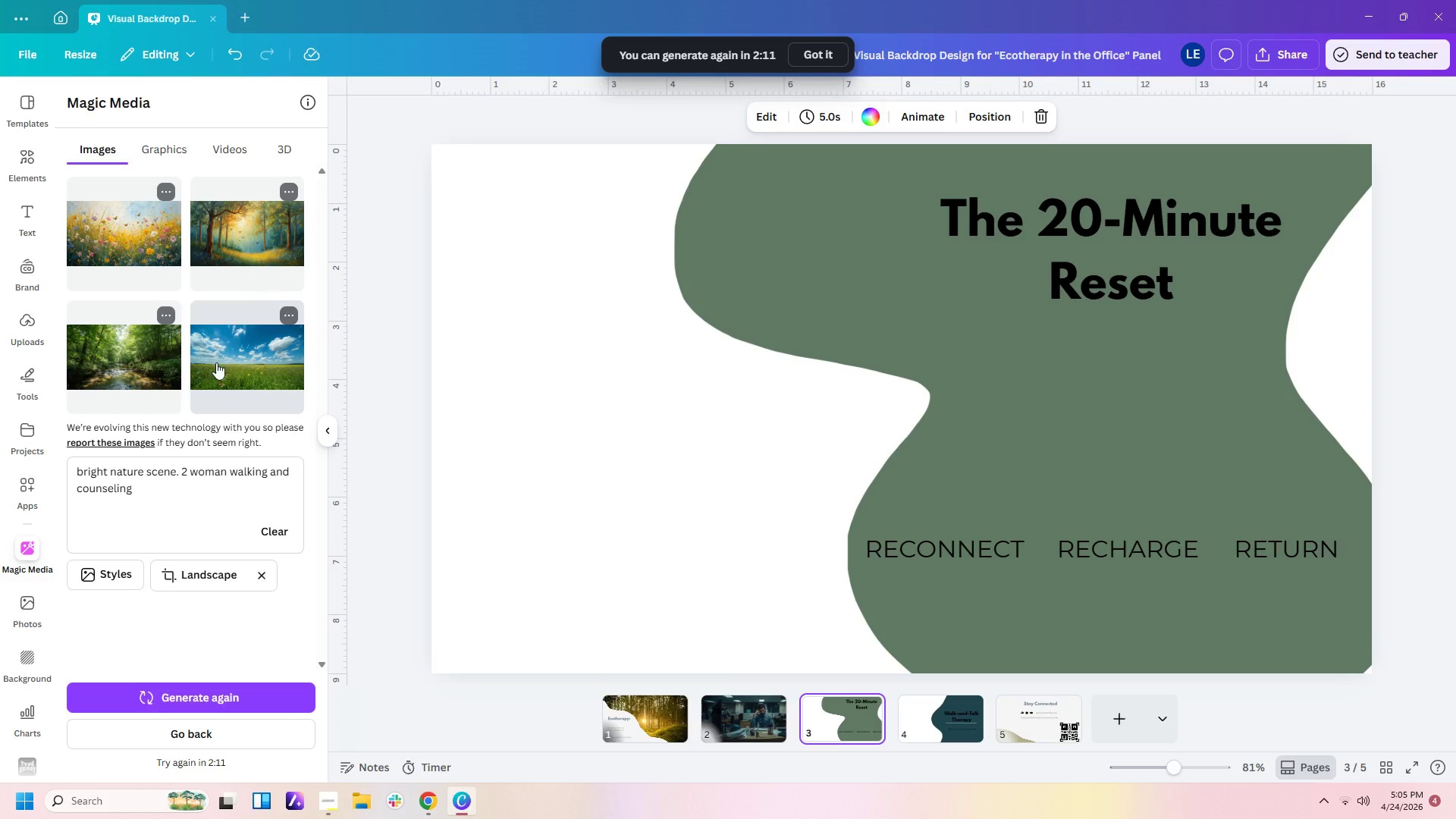 
left_click([146, 359])
 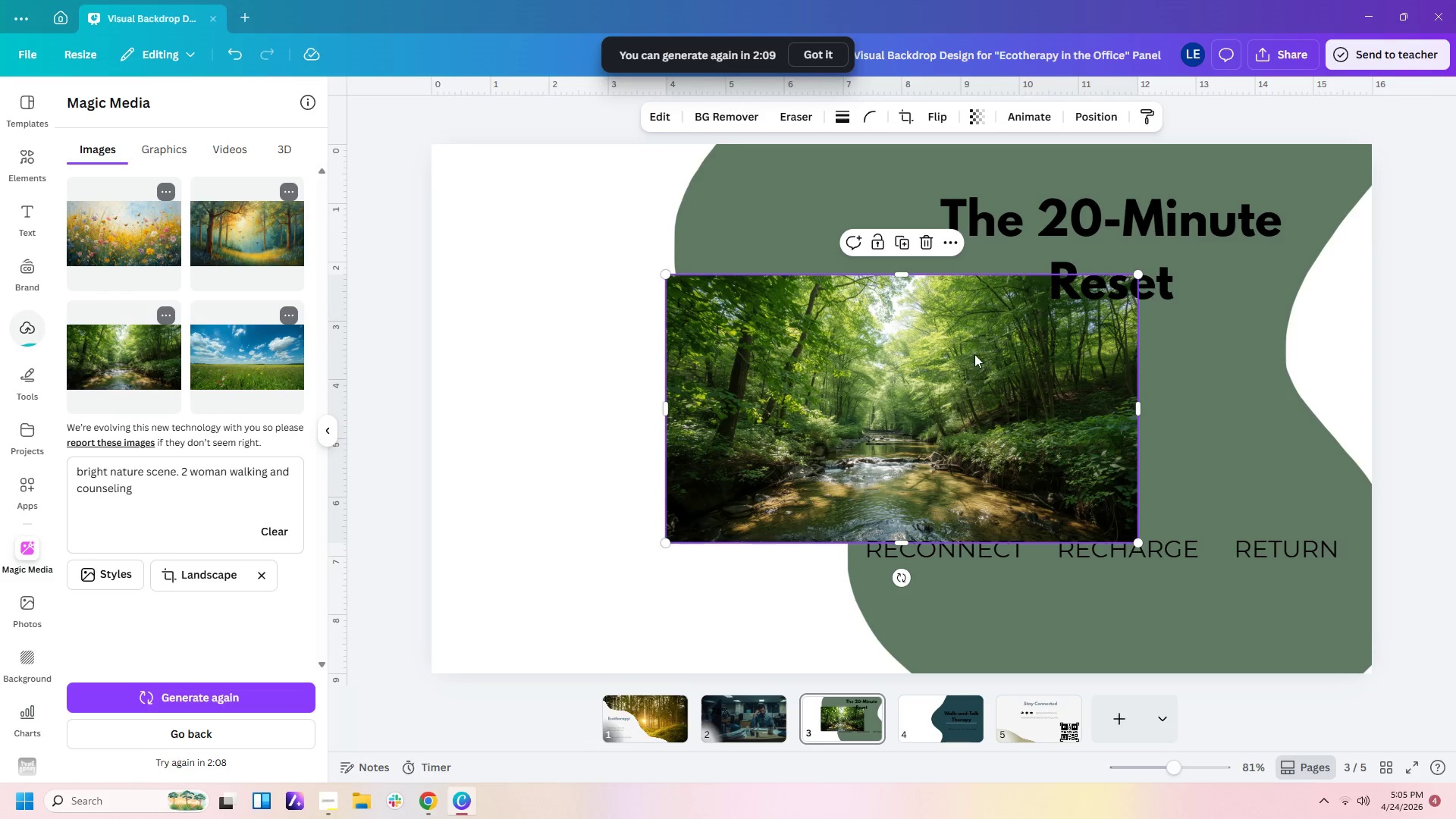 
left_click_drag(start_coordinate=[971, 356], to_coordinate=[756, 284])
 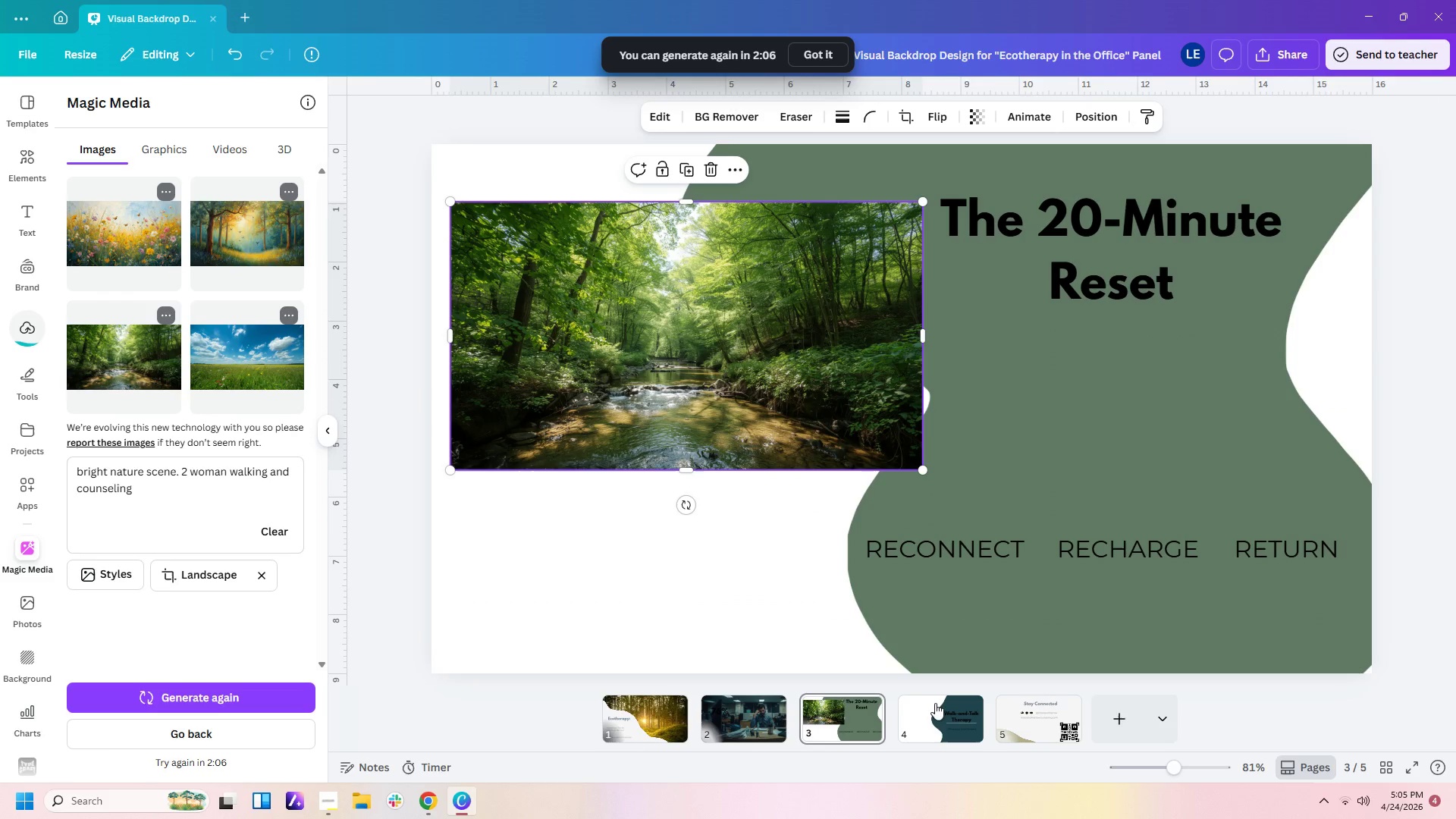 
left_click([940, 718])
 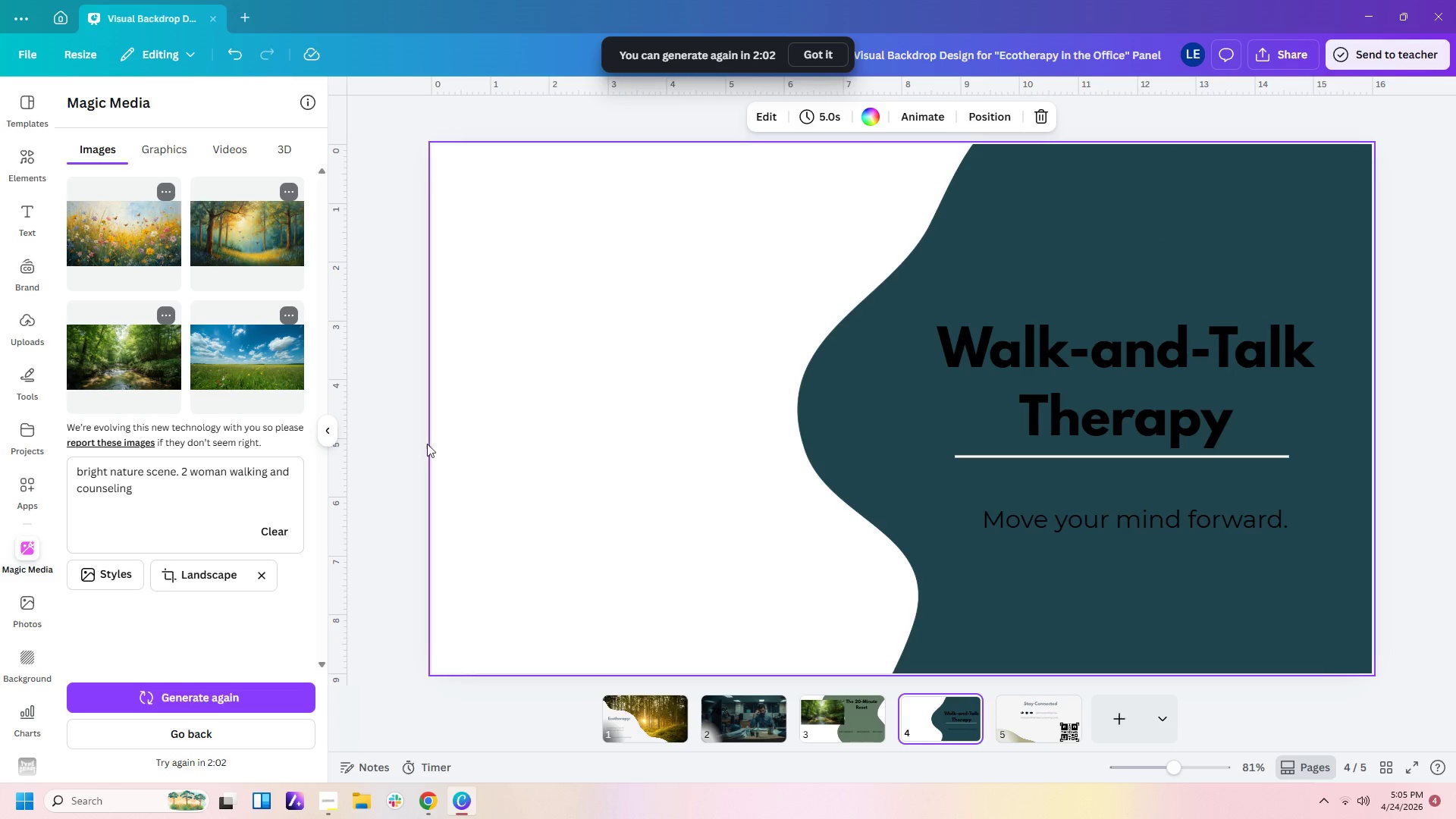 
wait(5.08)
 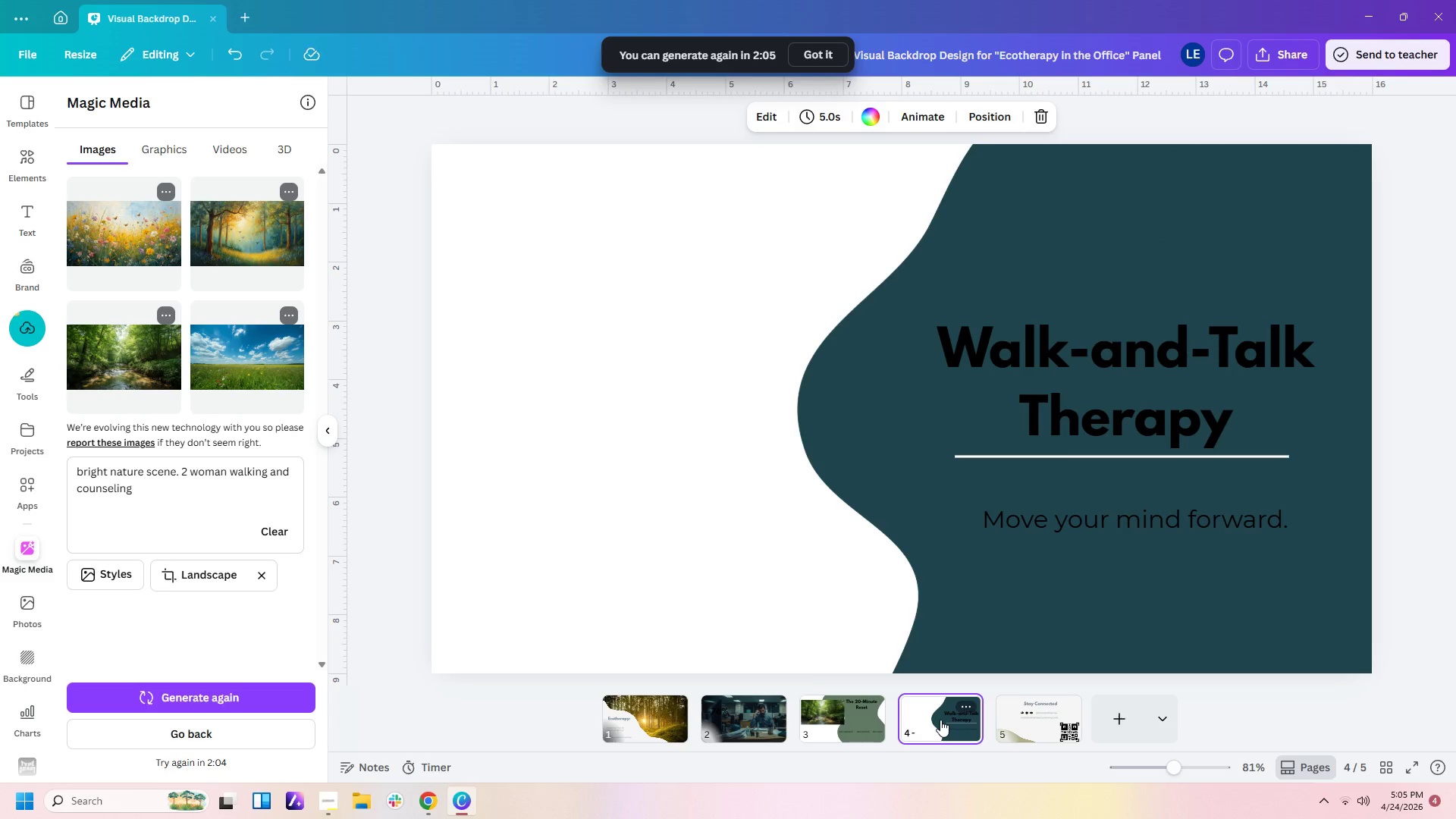 
left_click_drag(start_coordinate=[176, 491], to_coordinate=[45, 436])
 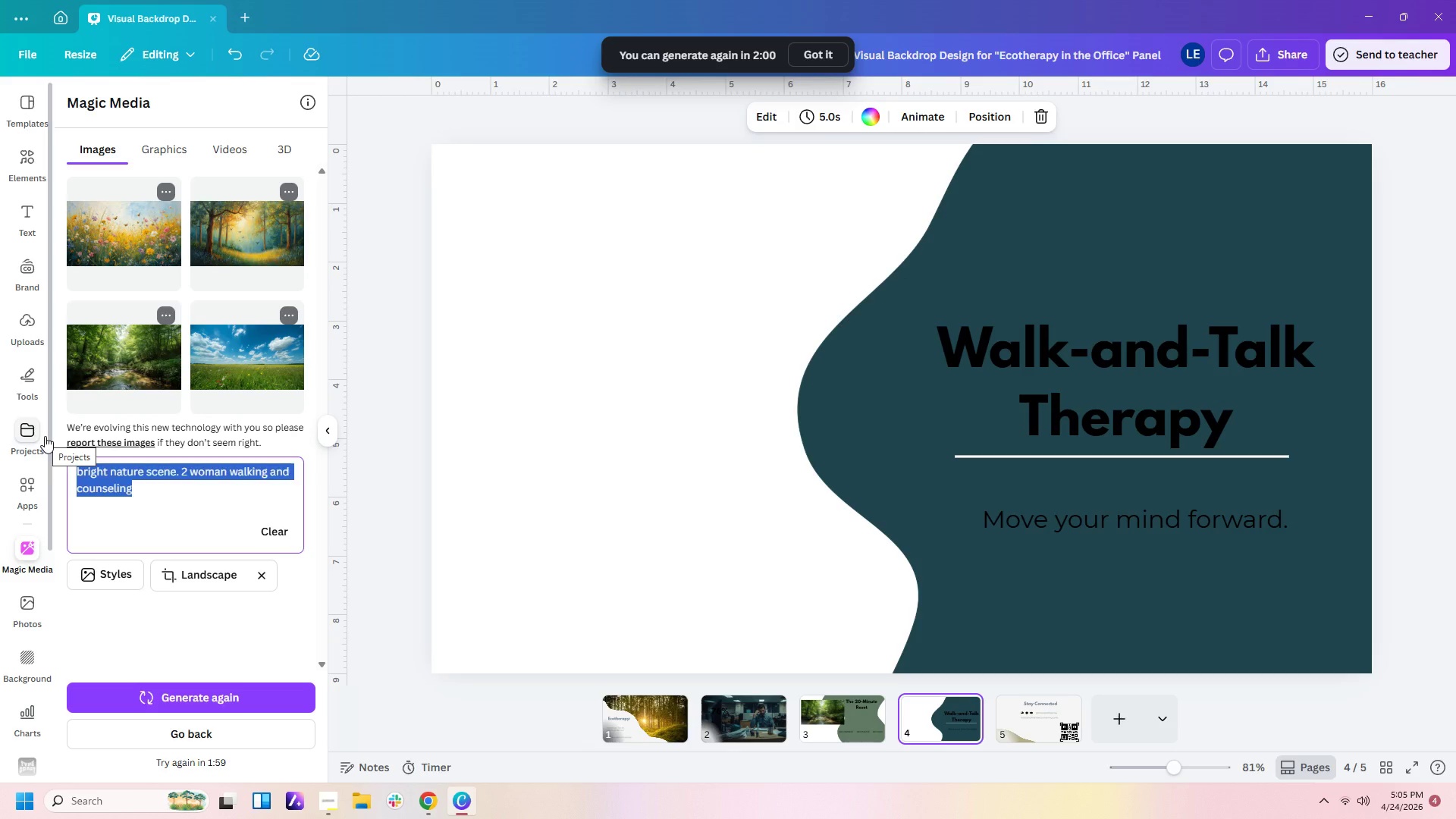 
type(photo id)
key(Backspace)
key(Backspace)
type(of 2 people walking out)
key(Backspace)
type(door)
key(Backspace)
key(Backspace)
key(Backspace)
key(Backspace)
type(tdoors (forest path/park trail))
 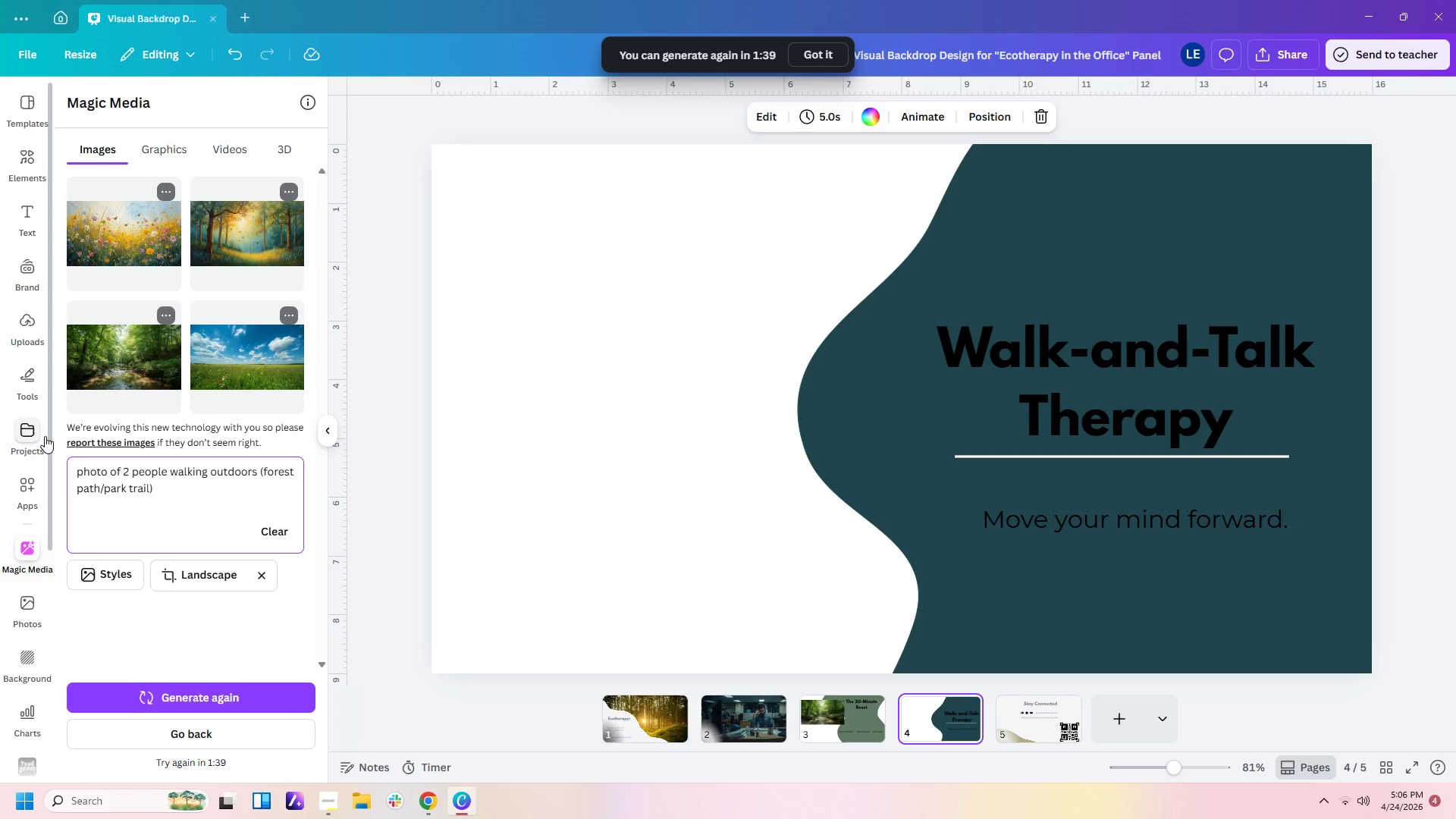 
wait(61.19)
 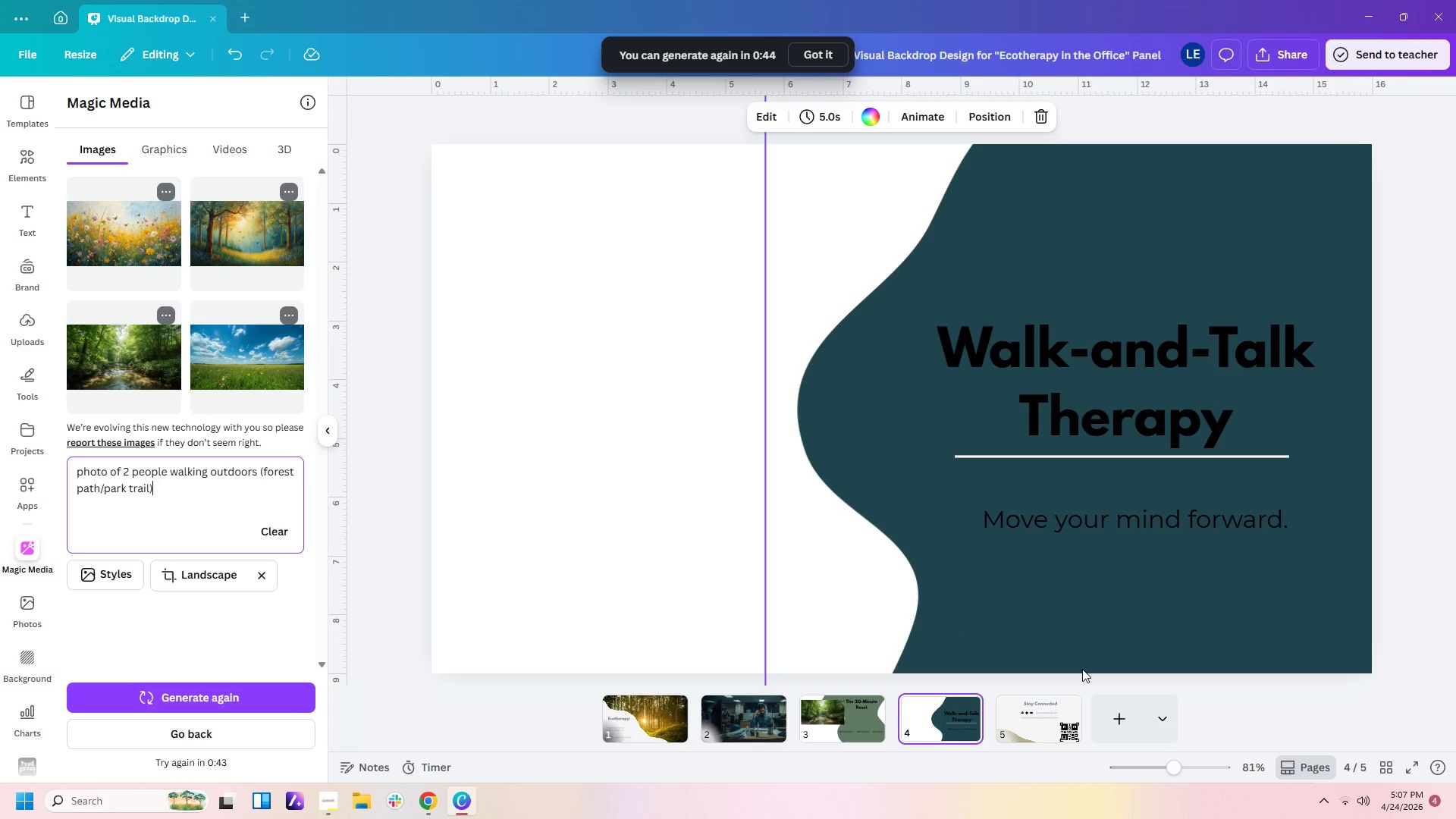 
left_click([1036, 723])
 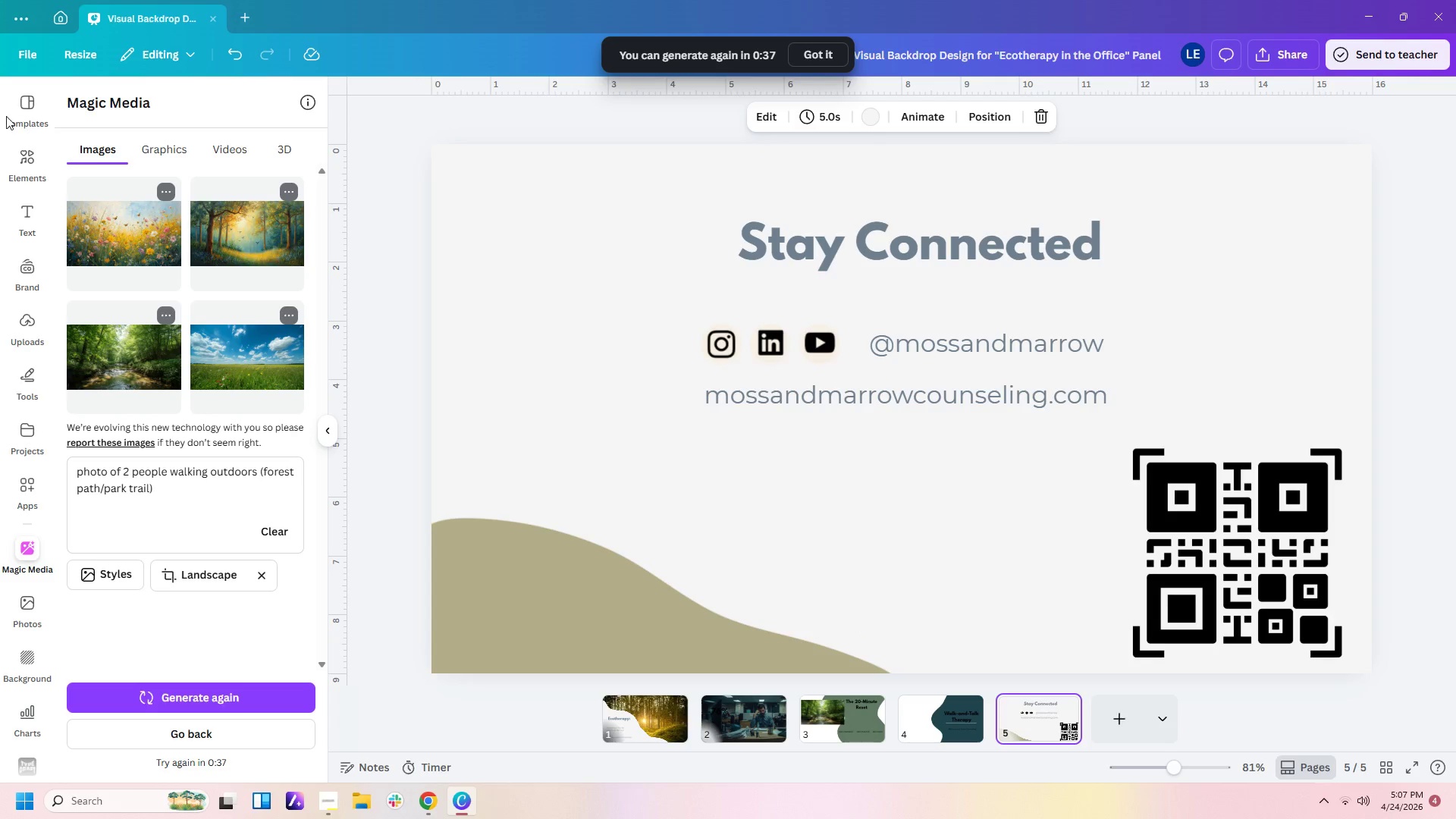 
left_click([31, 147])
 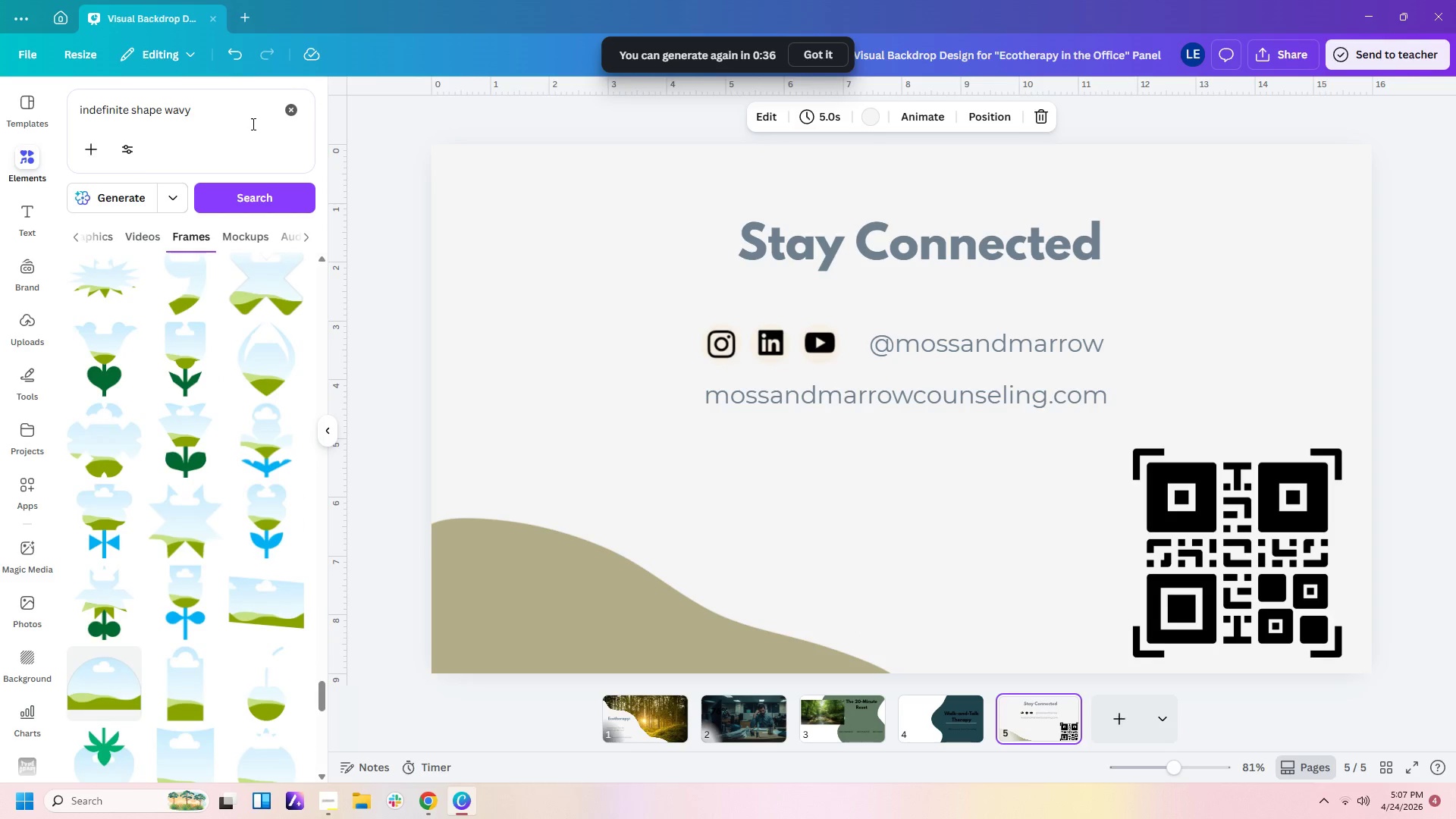 
left_click_drag(start_coordinate=[252, 124], to_coordinate=[17, 120])
 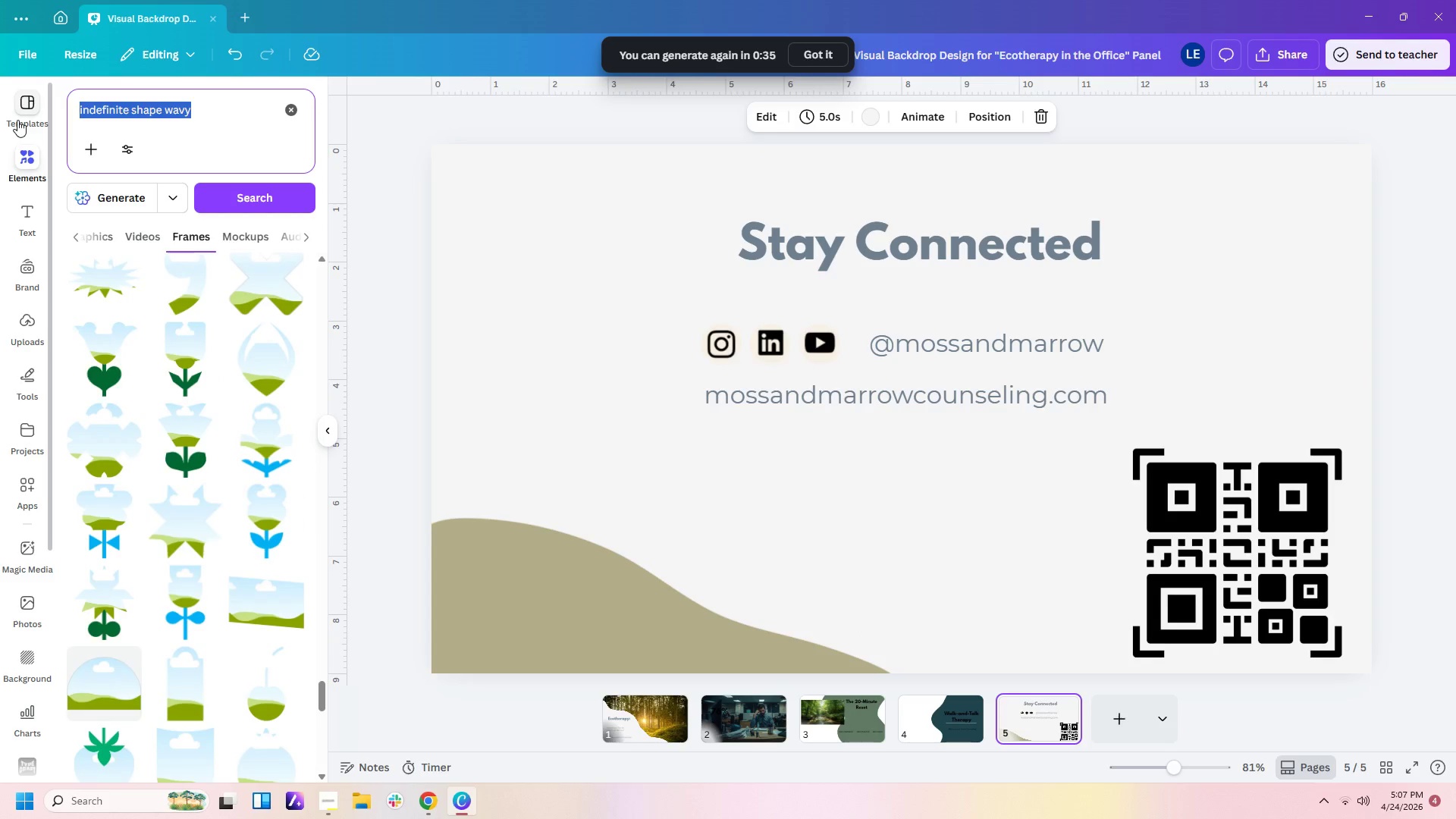 
type(soft plant texture)
 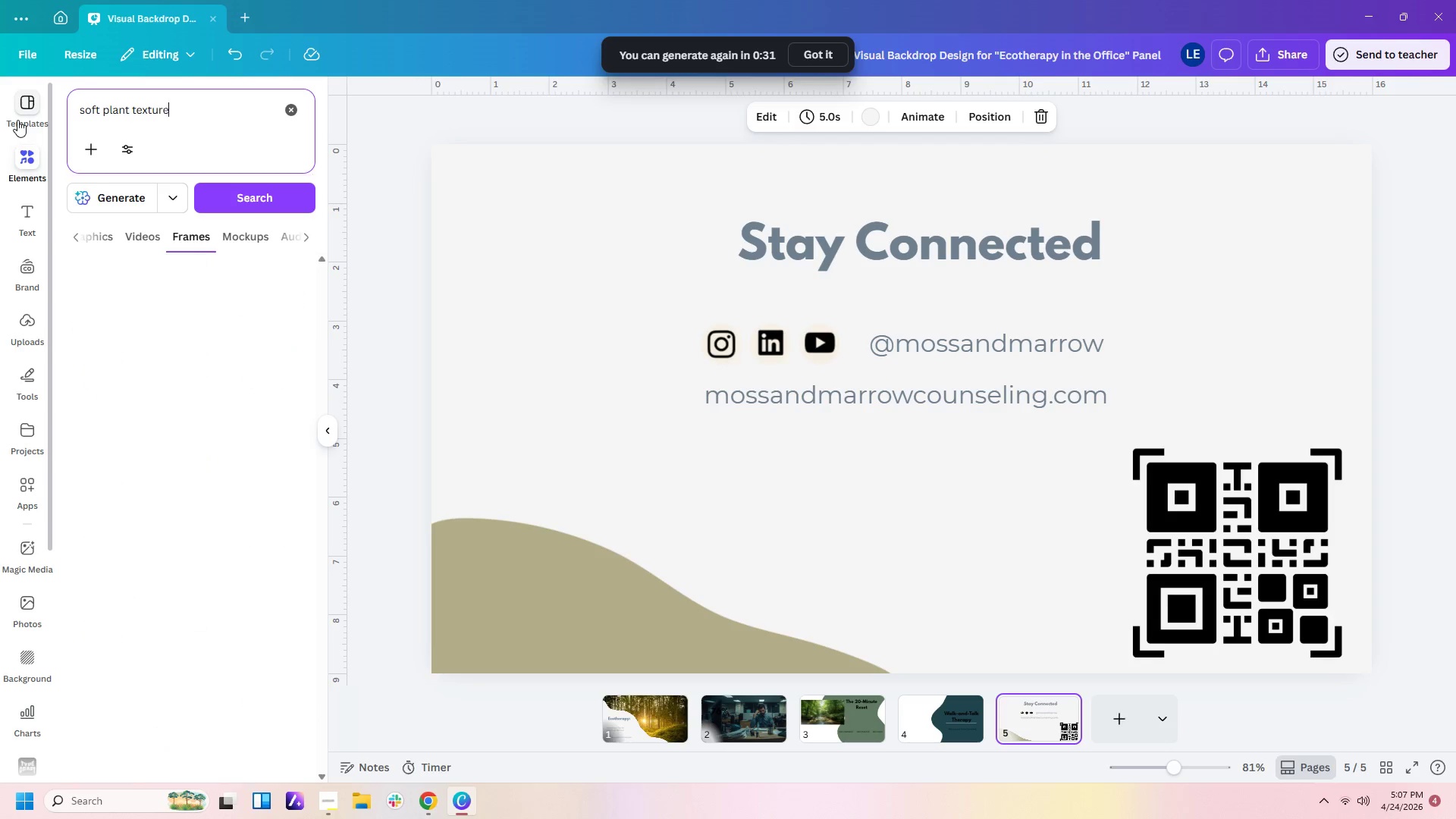 
key(Enter)
 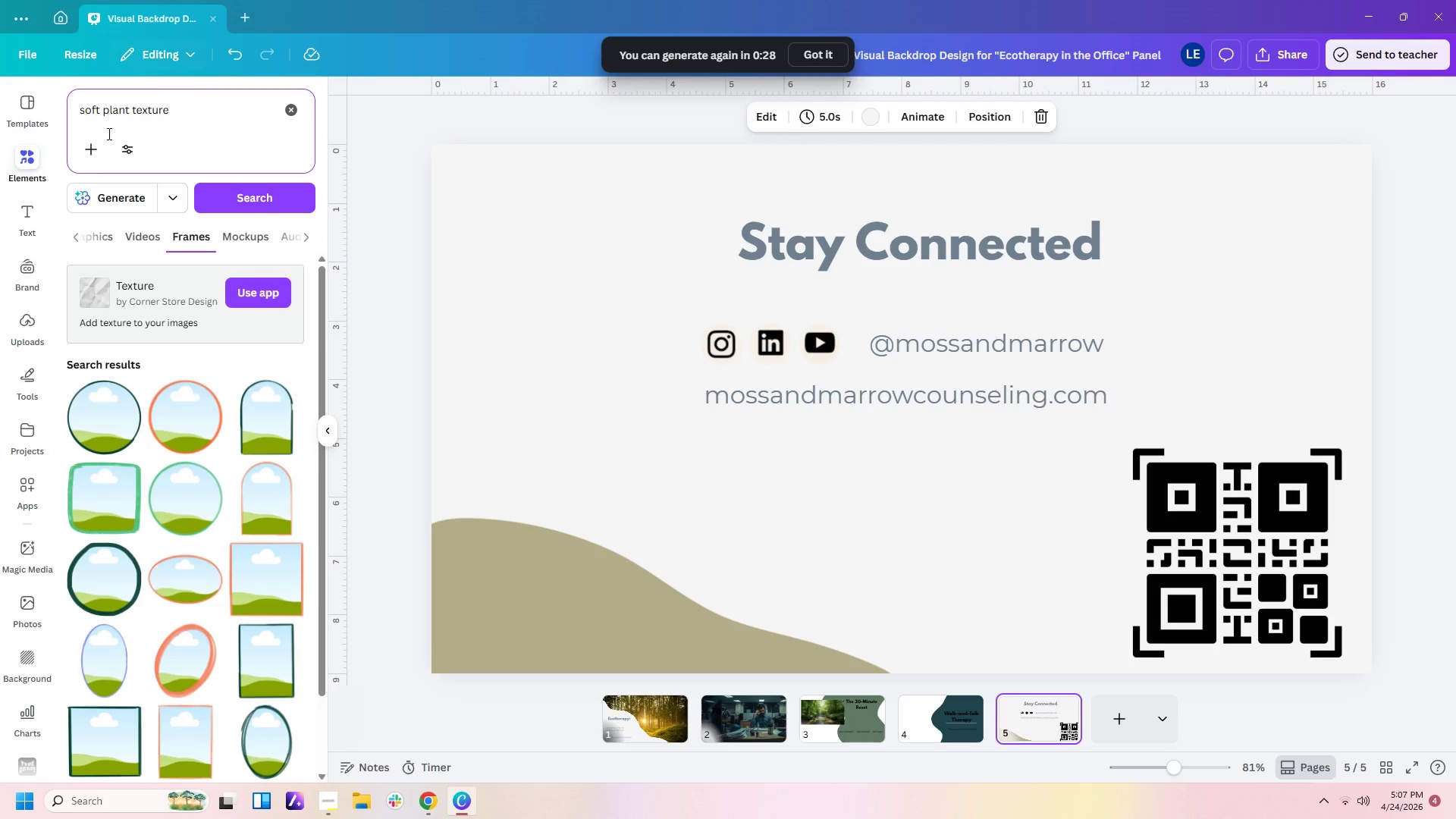 
left_click([93, 240])
 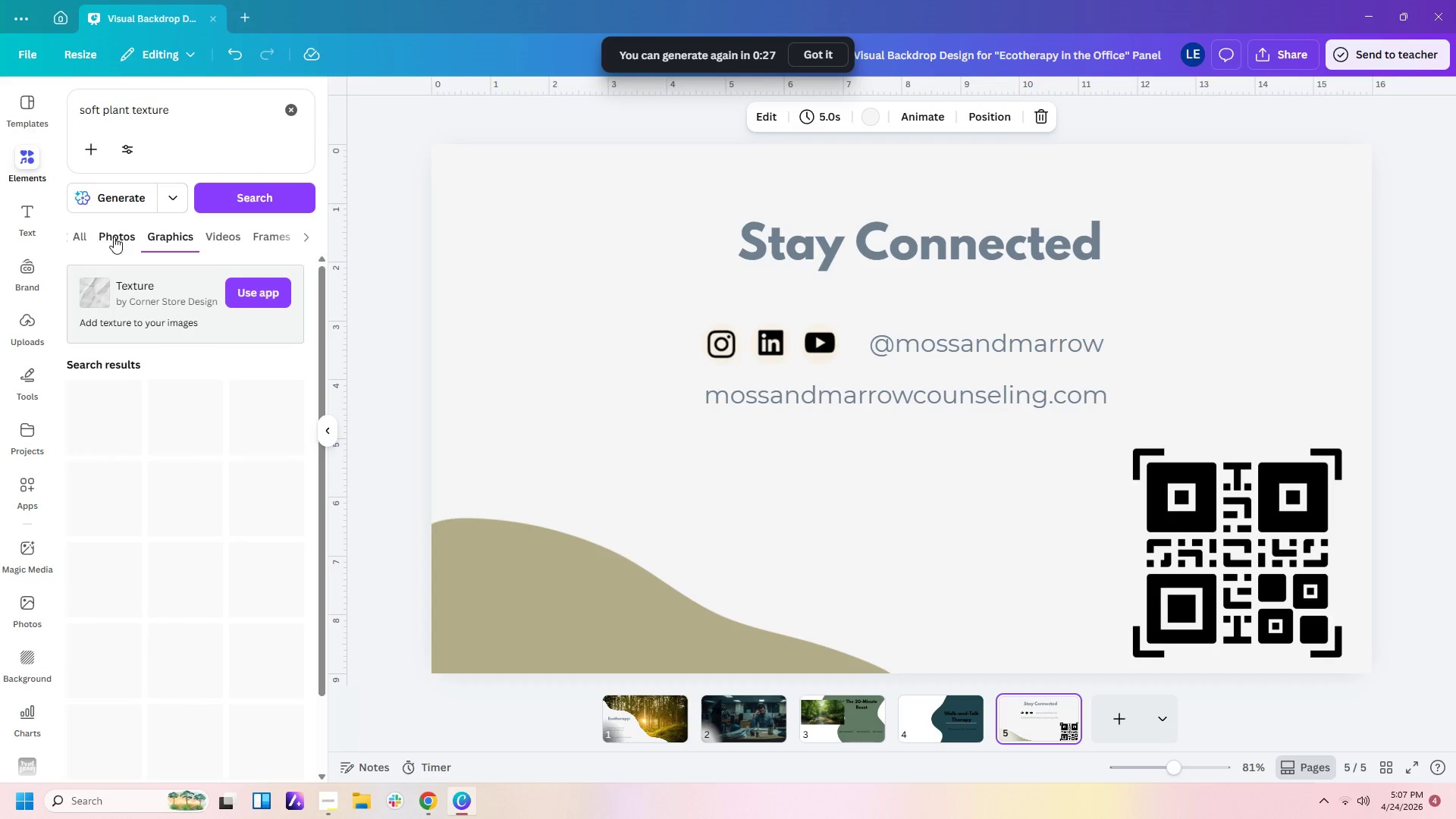 
mouse_move([195, 362])
 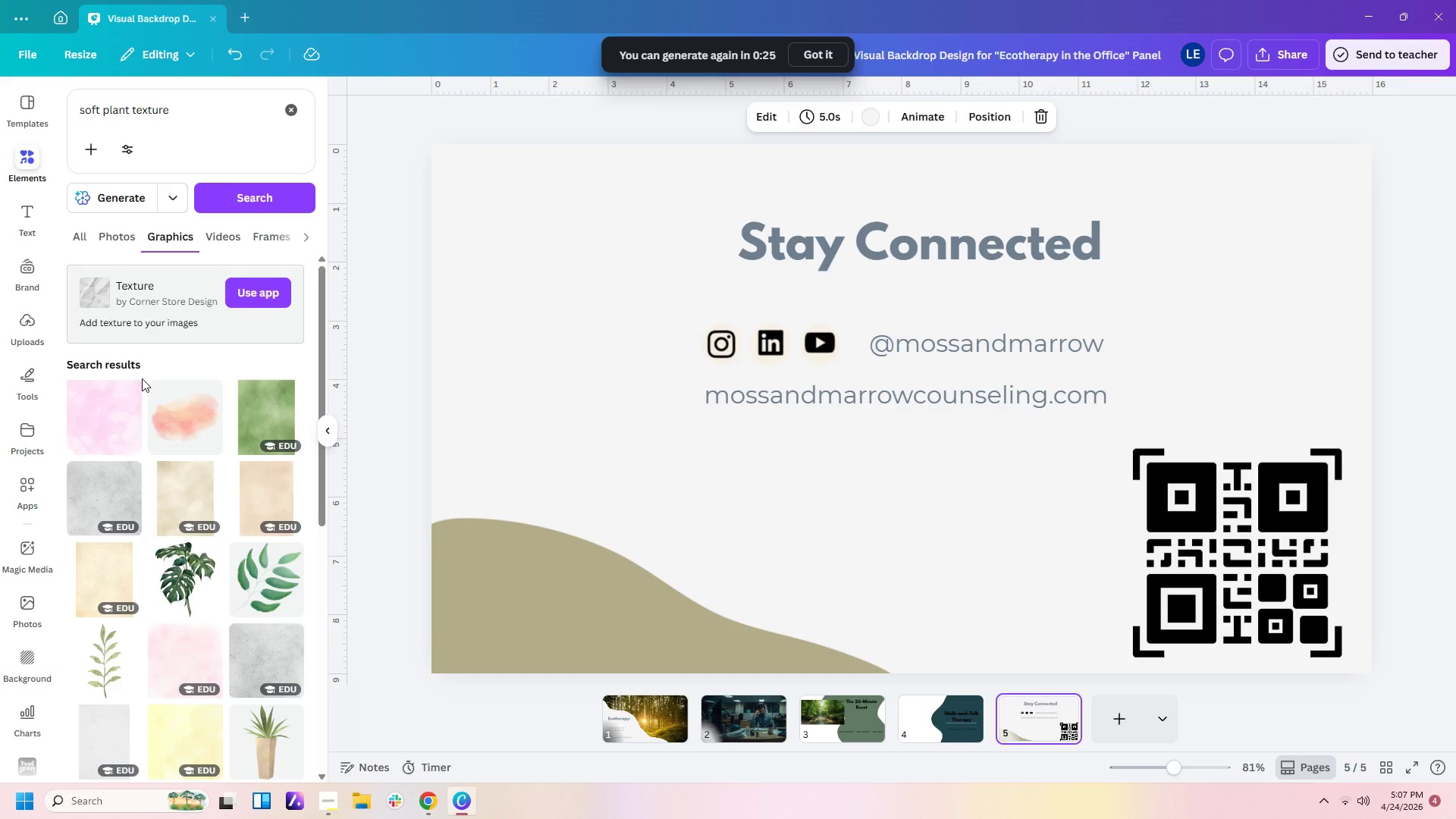 
scroll: coordinate [230, 453], scroll_direction: down, amount: 8.0
 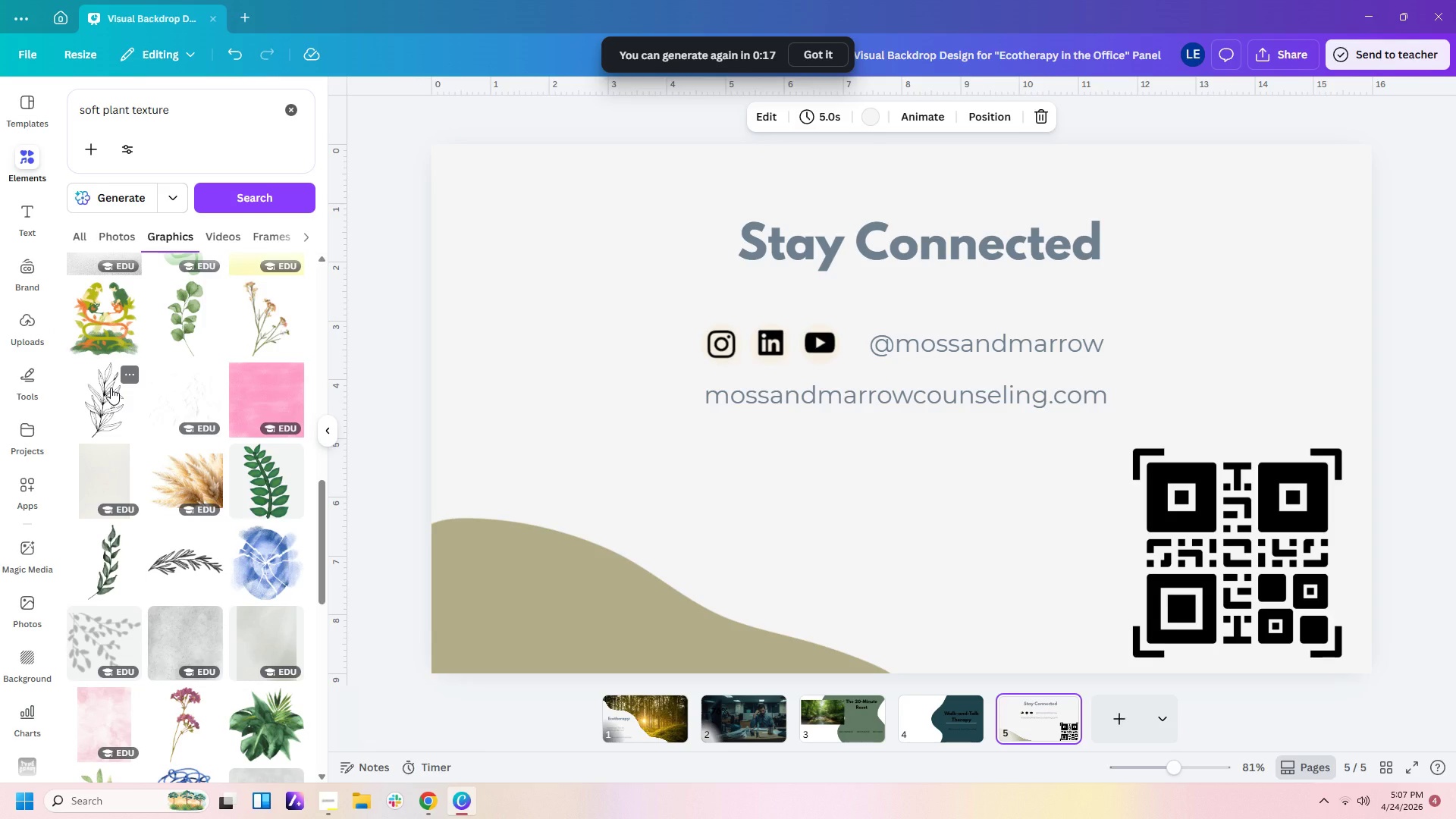 
left_click([111, 388])
 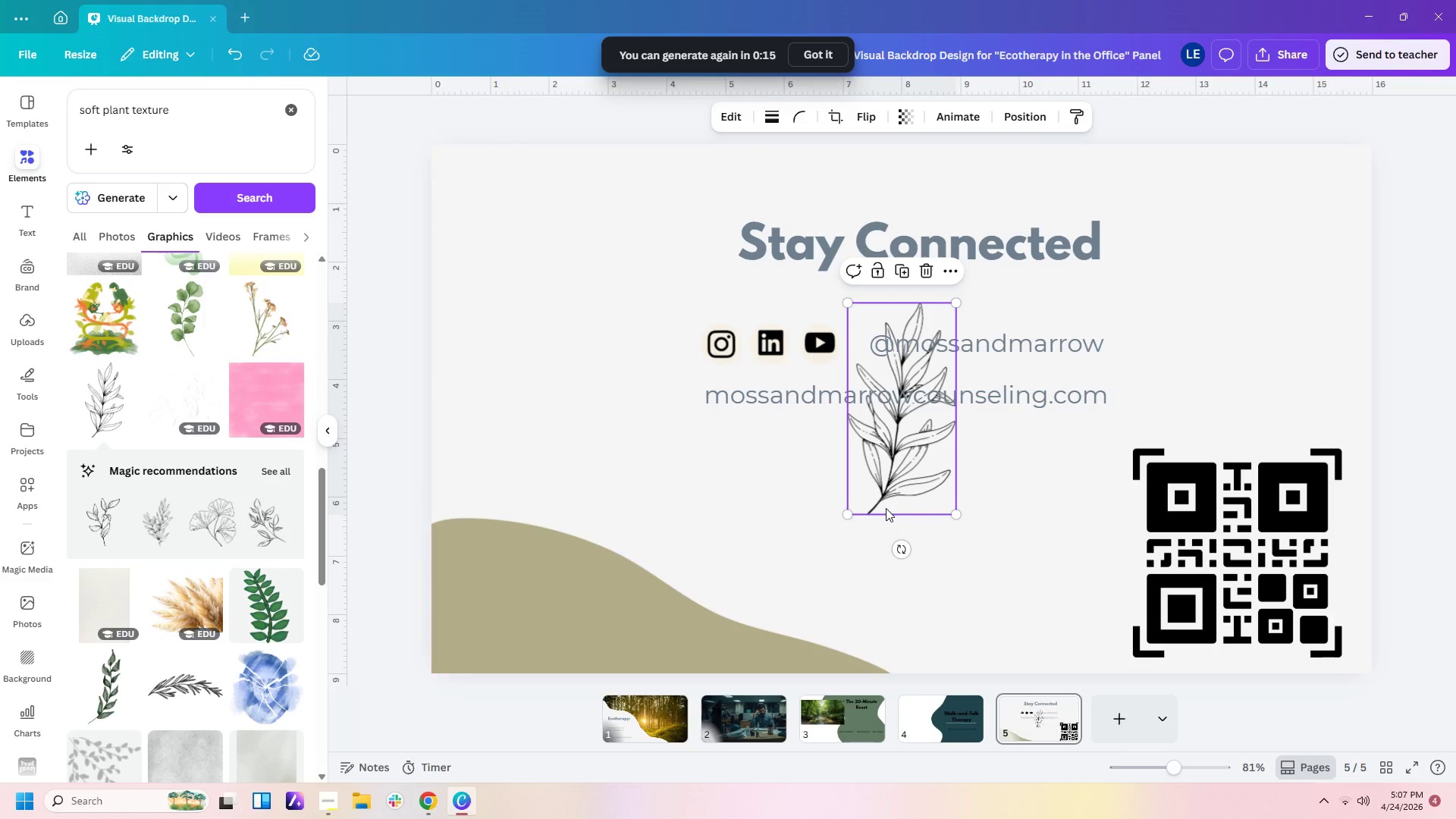 
left_click_drag(start_coordinate=[906, 485], to_coordinate=[494, 342])
 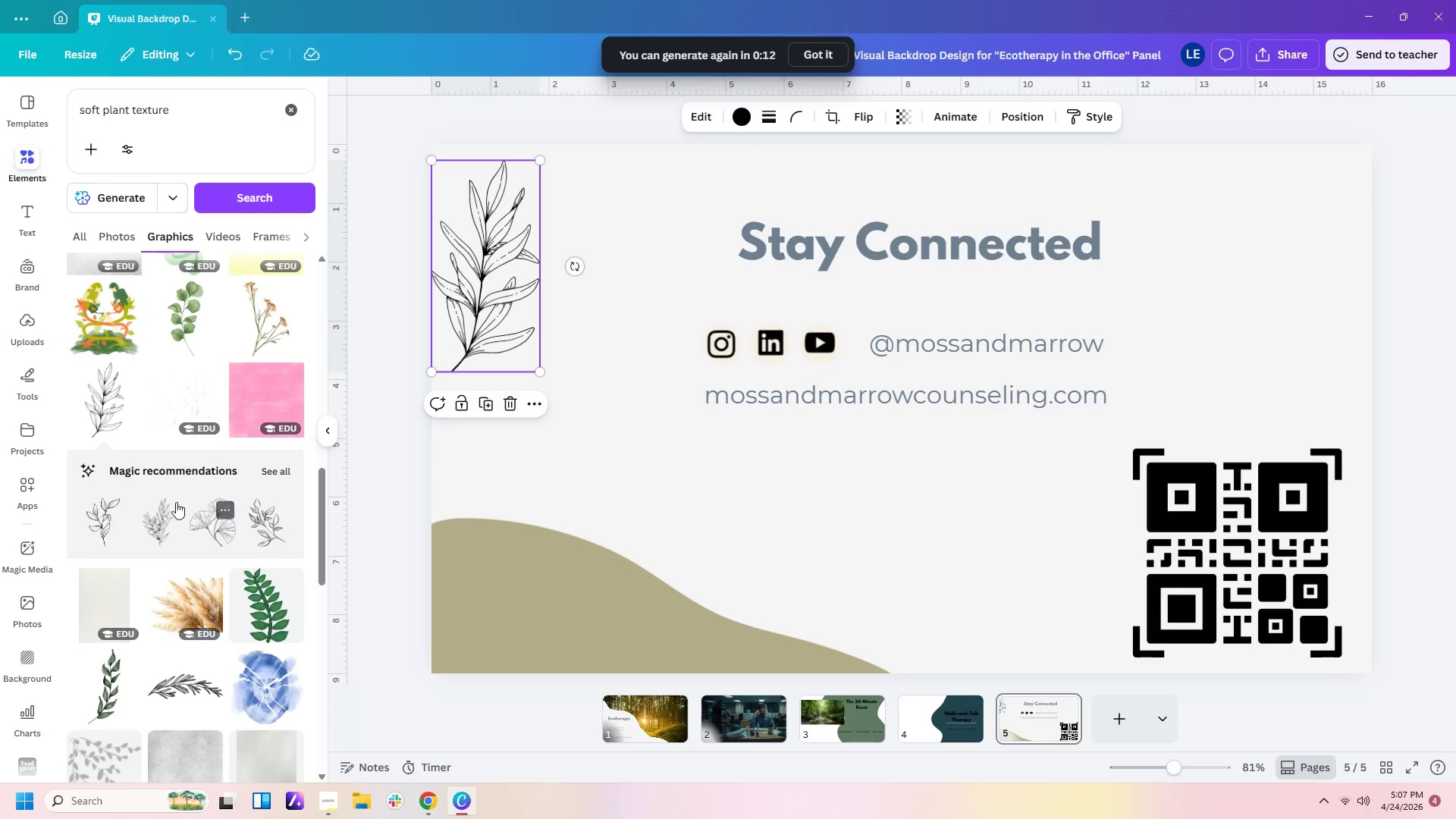 
left_click([165, 518])
 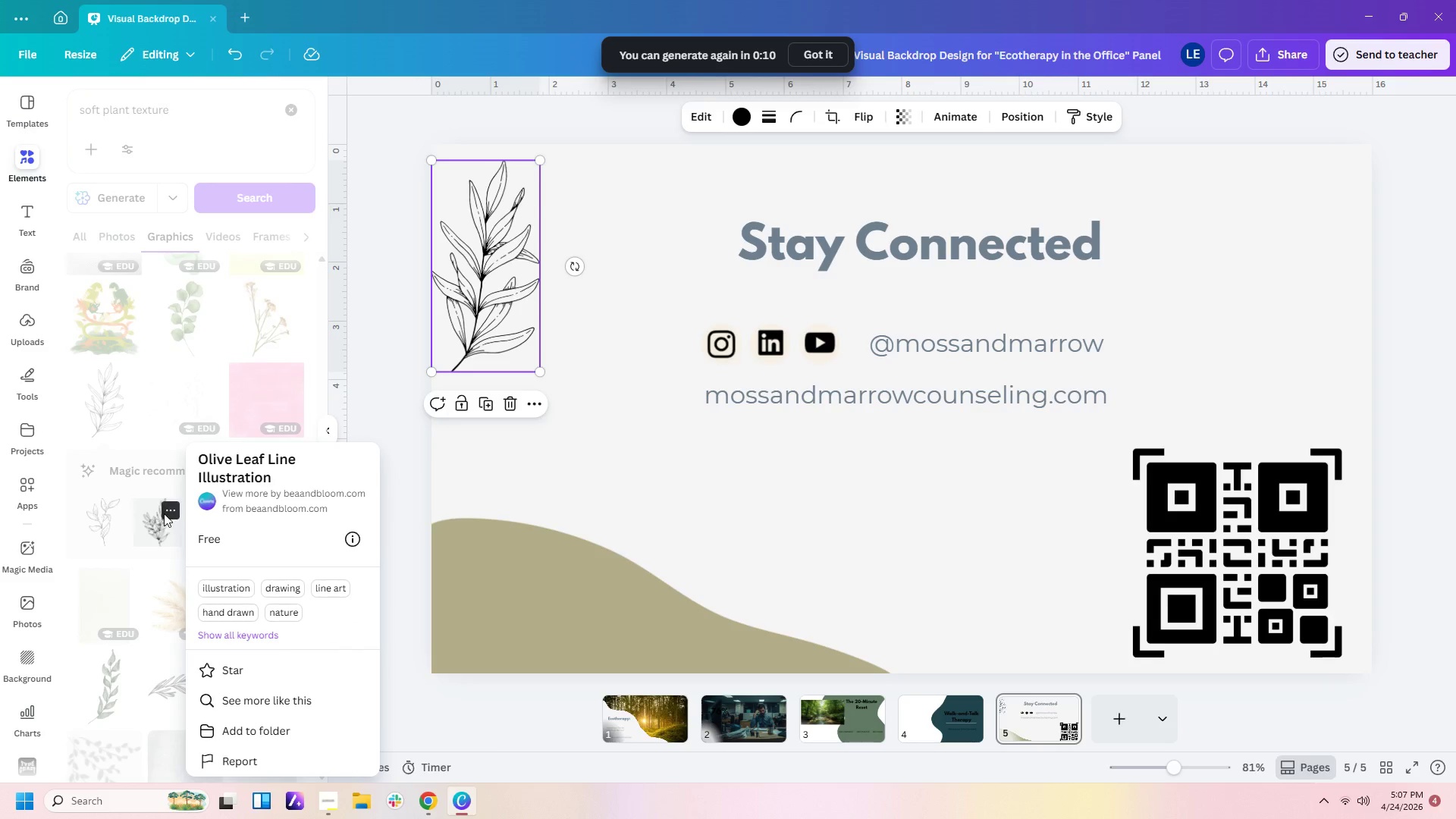 
left_click([150, 525])
 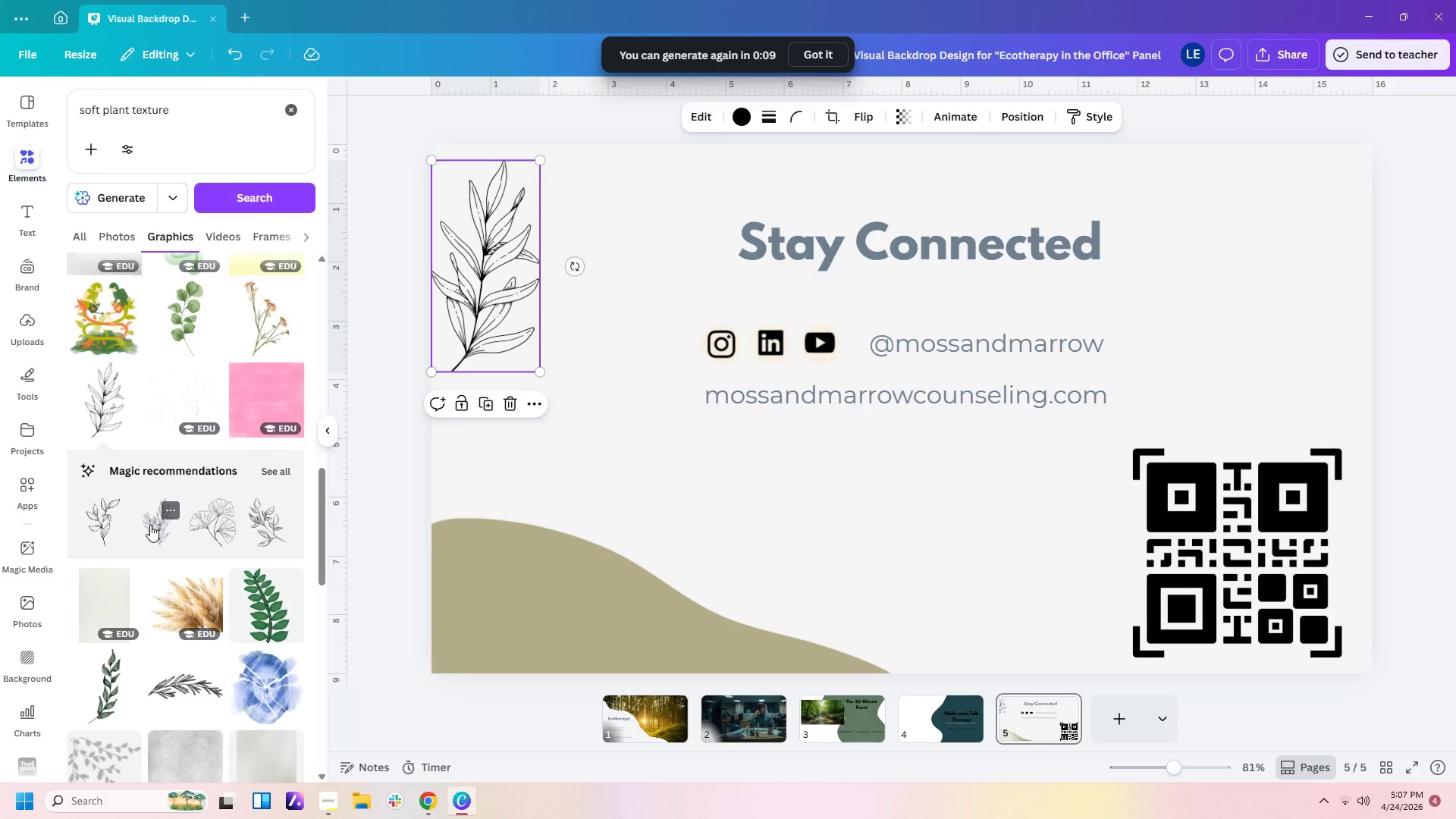 
left_click([150, 525])
 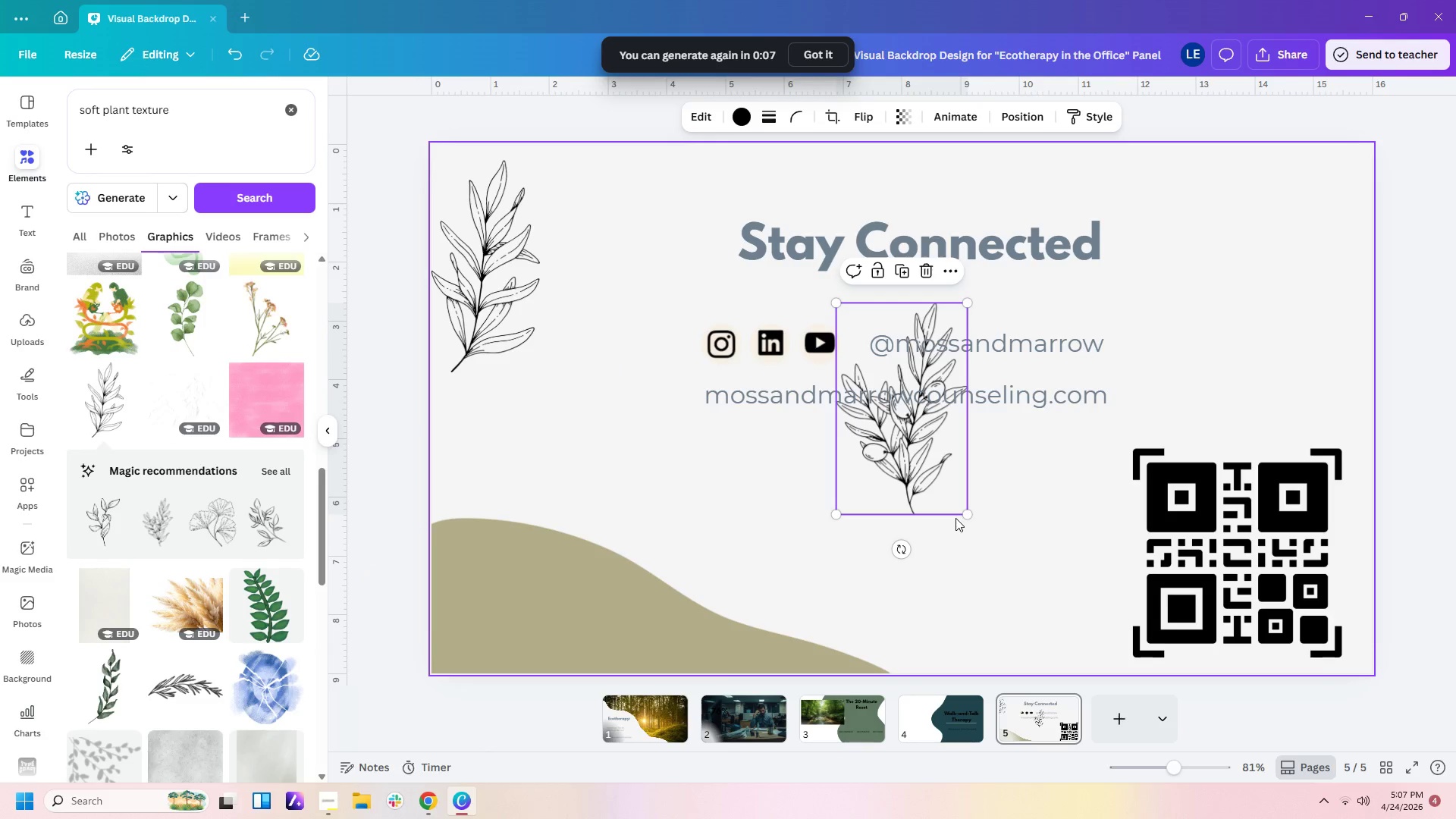 
left_click_drag(start_coordinate=[943, 500], to_coordinate=[1302, 359])
 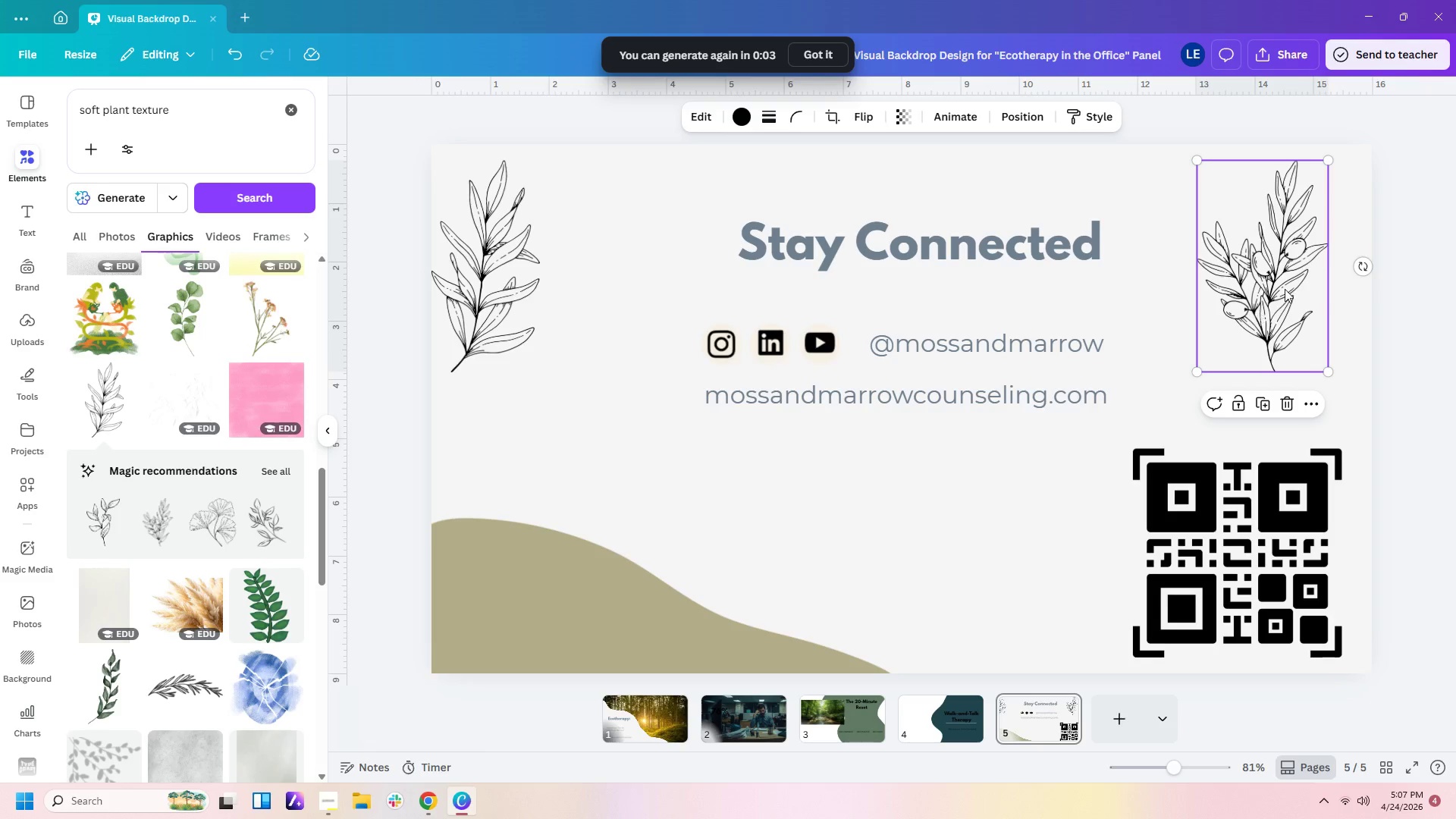 
left_click_drag(start_coordinate=[1288, 282], to_coordinate=[1325, 307])
 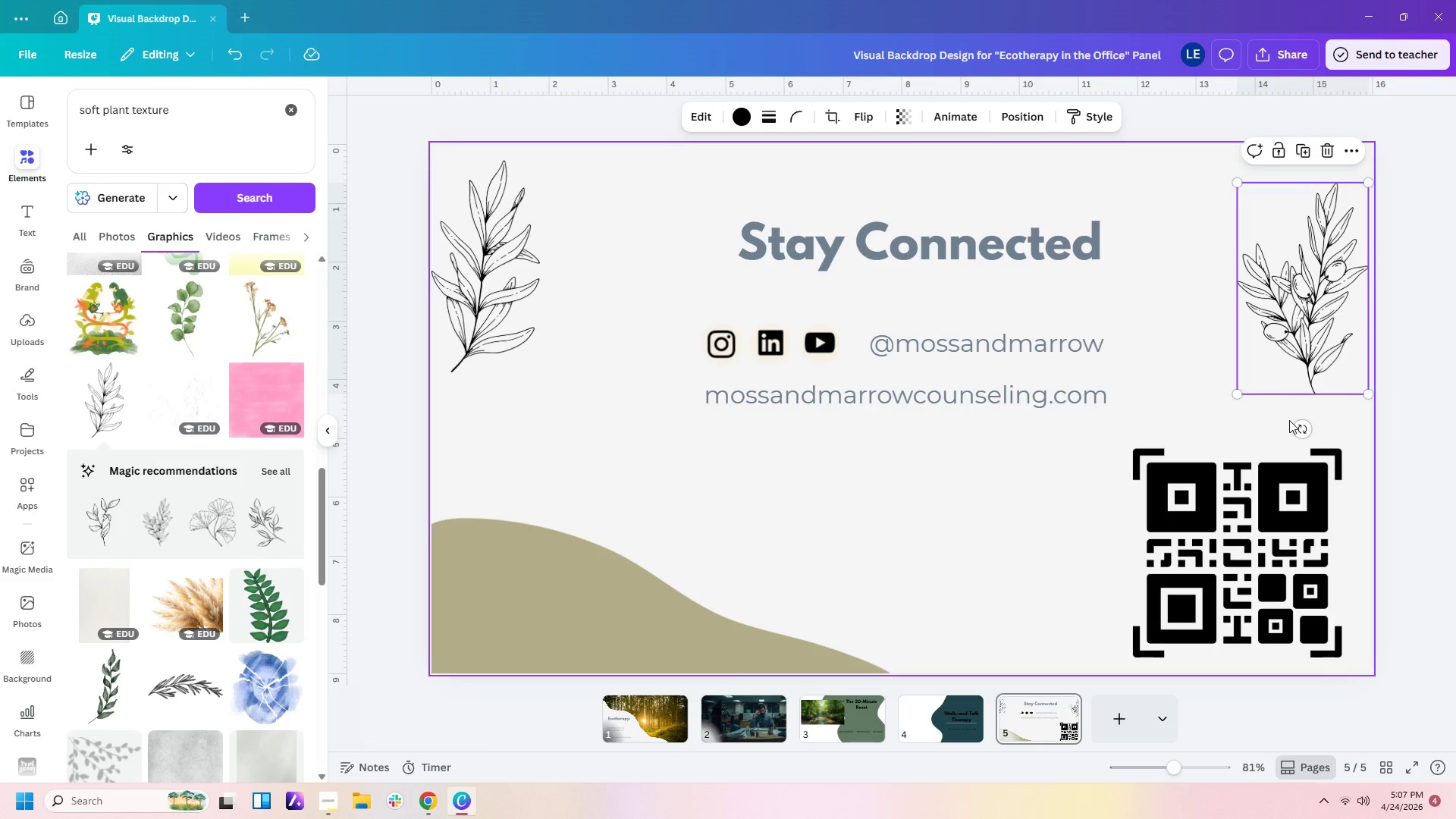 
left_click_drag(start_coordinate=[1304, 425], to_coordinate=[1382, 402])
 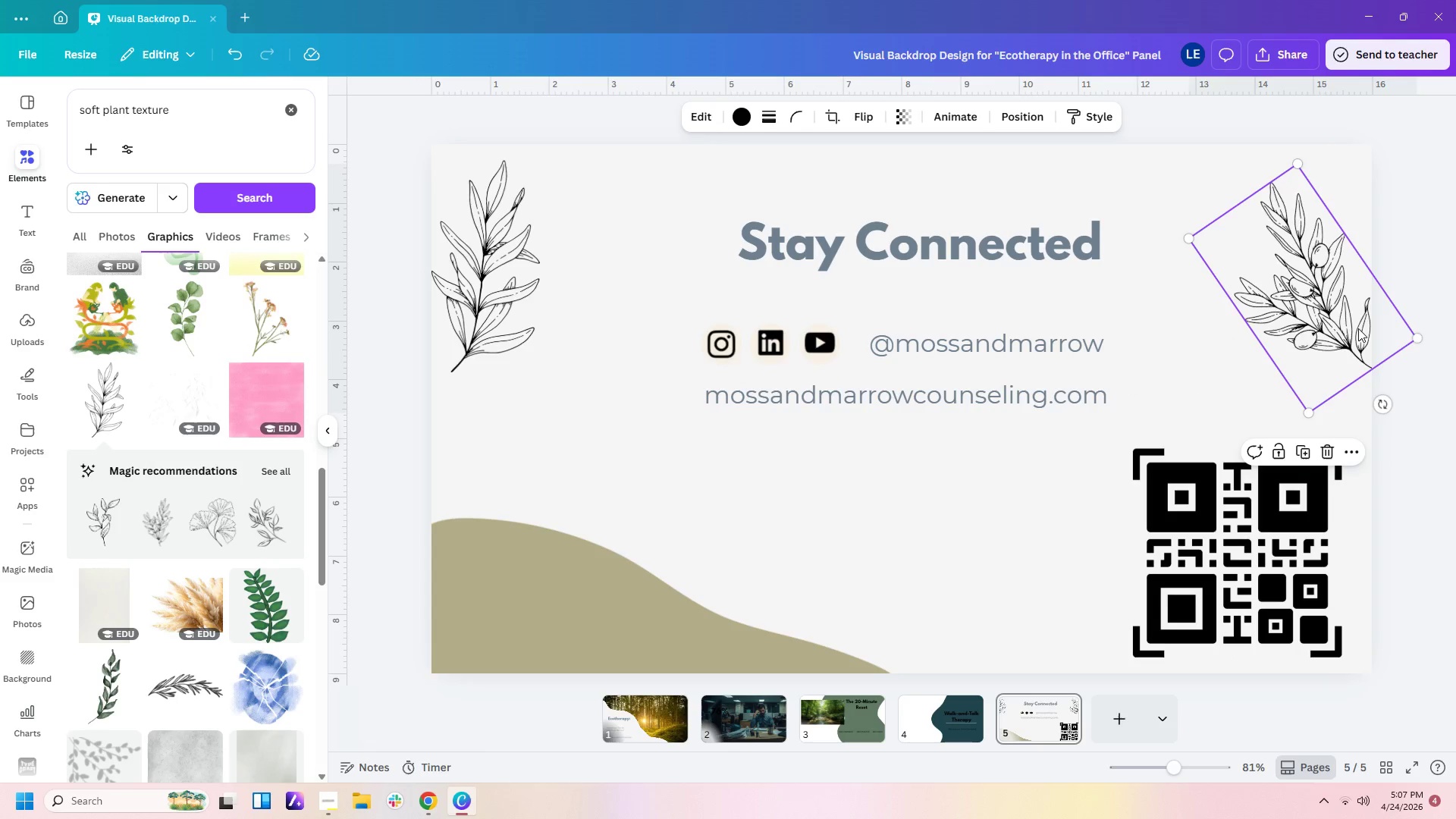 
left_click_drag(start_coordinate=[1355, 328], to_coordinate=[1354, 298])
 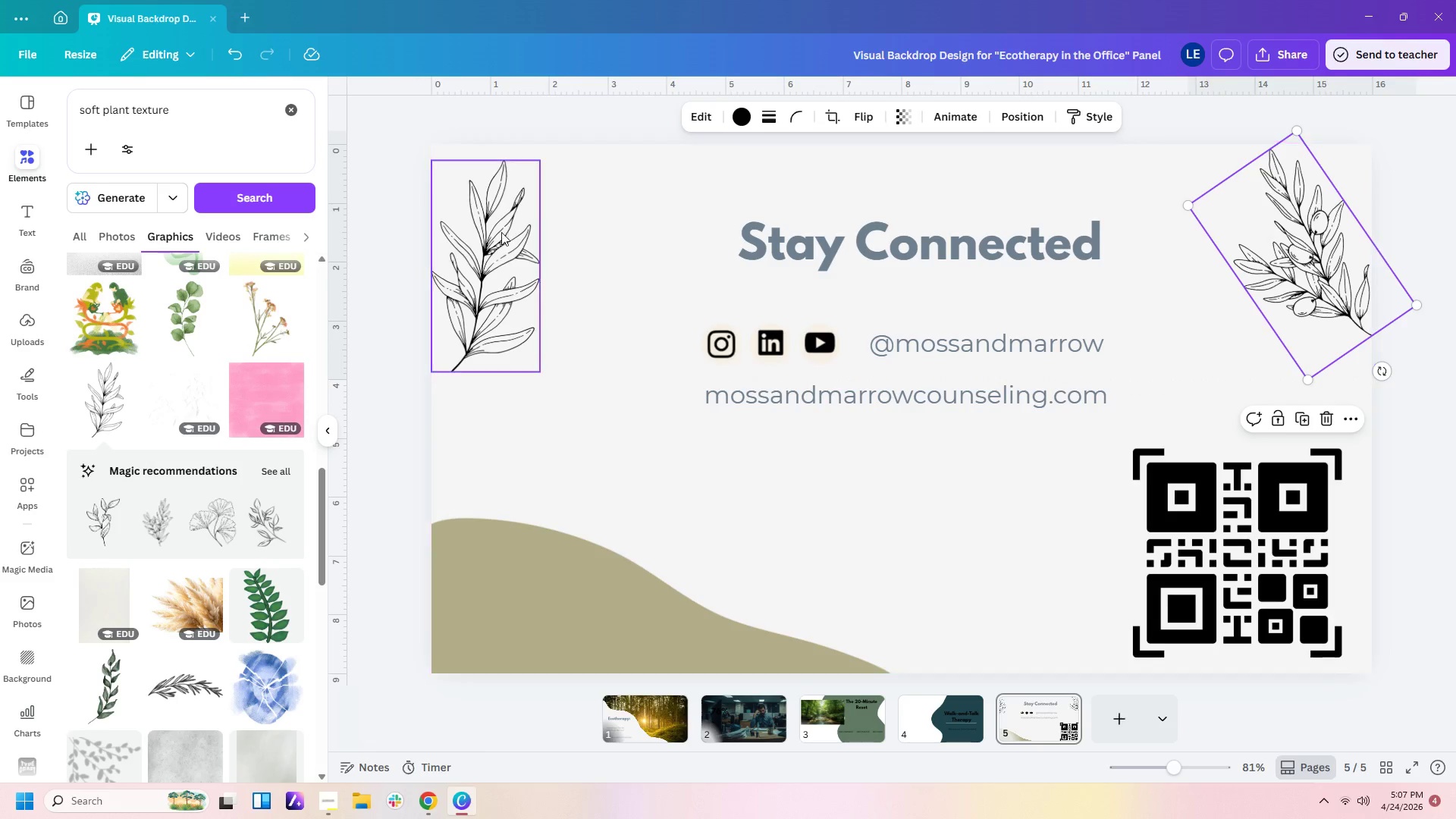 
left_click([499, 245])
 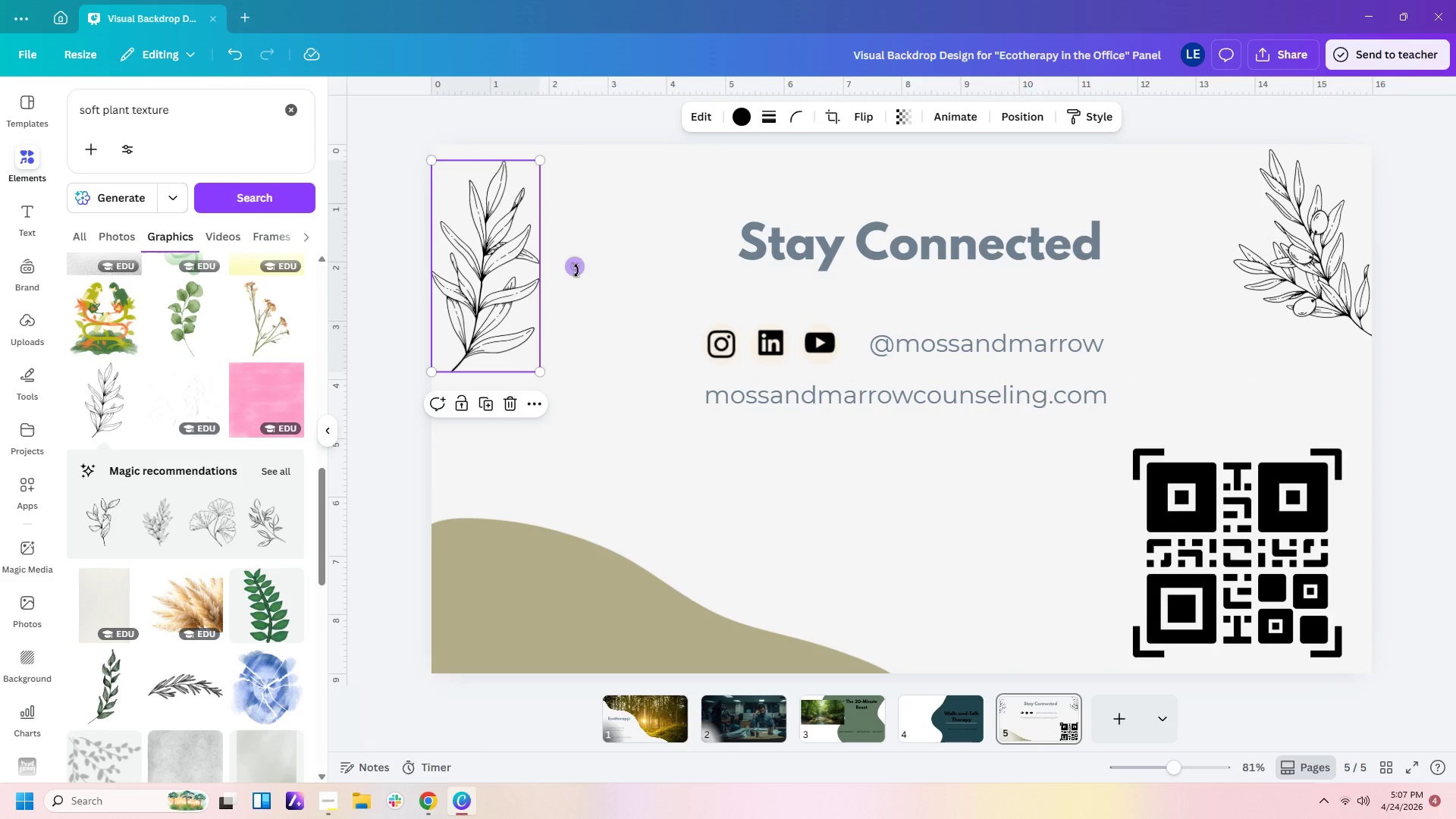 
left_click_drag(start_coordinate=[576, 265], to_coordinate=[580, 318])
 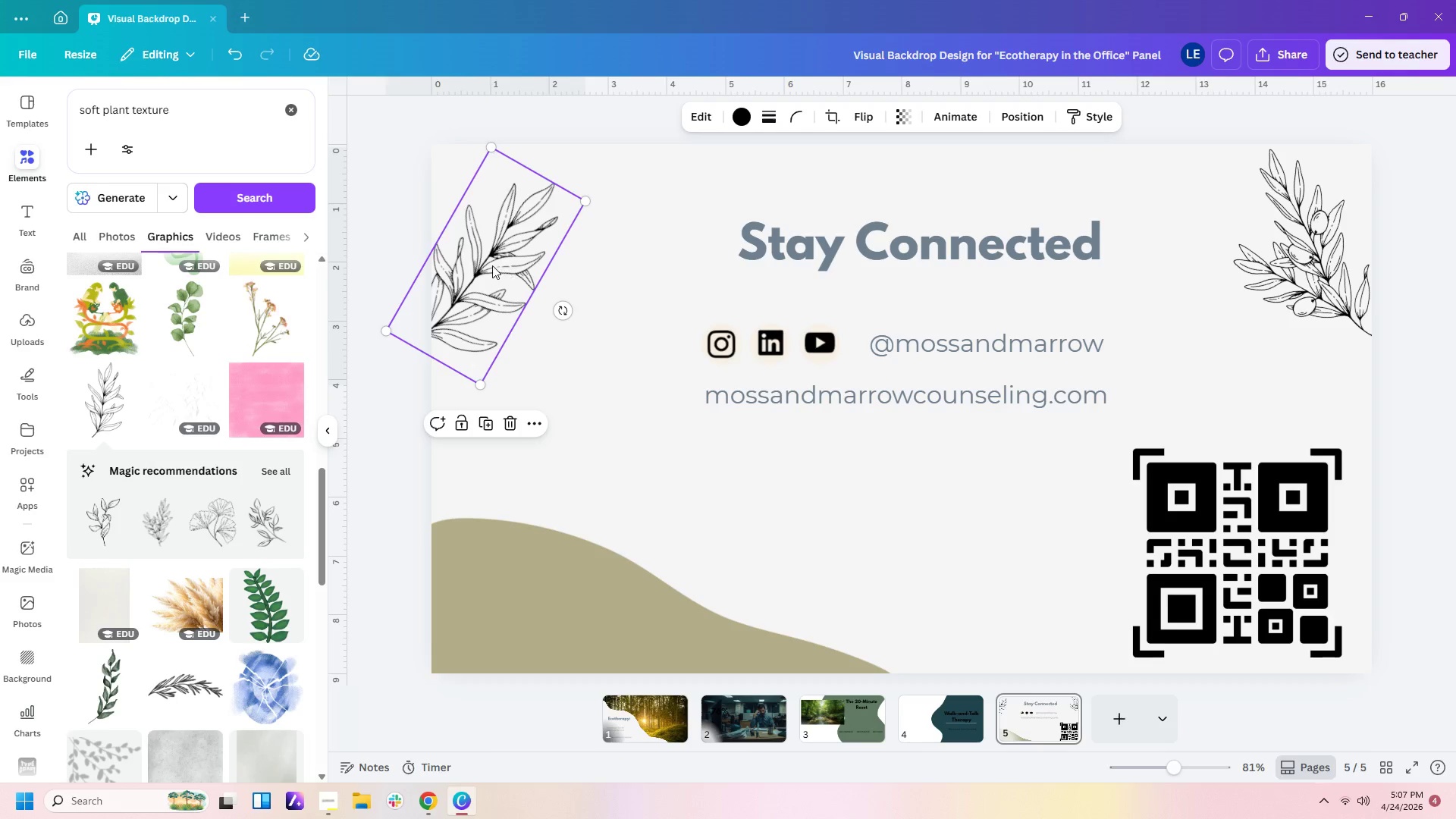 
left_click_drag(start_coordinate=[492, 265], to_coordinate=[522, 248])
 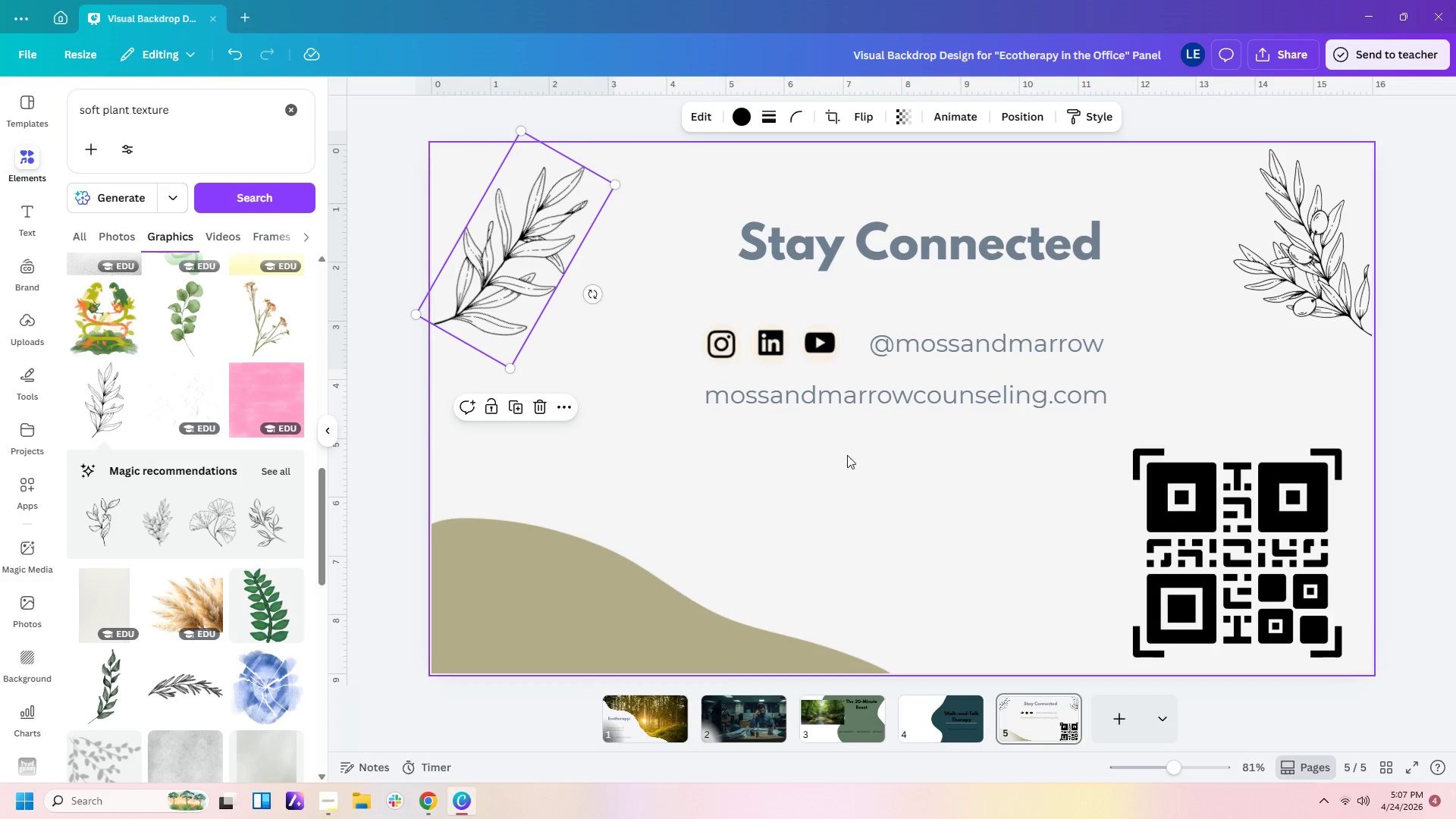 
left_click([865, 494])
 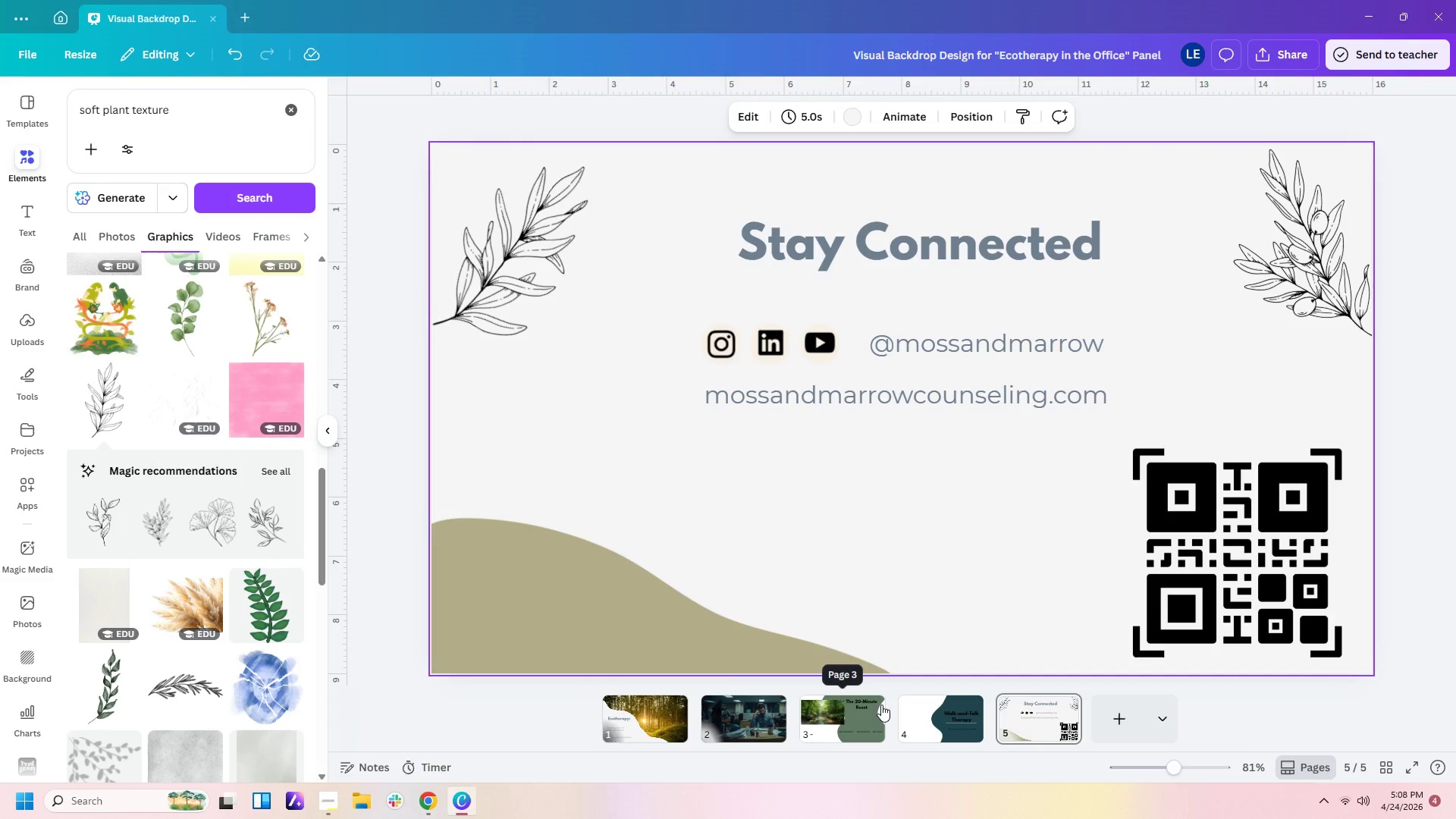 
wait(7.16)
 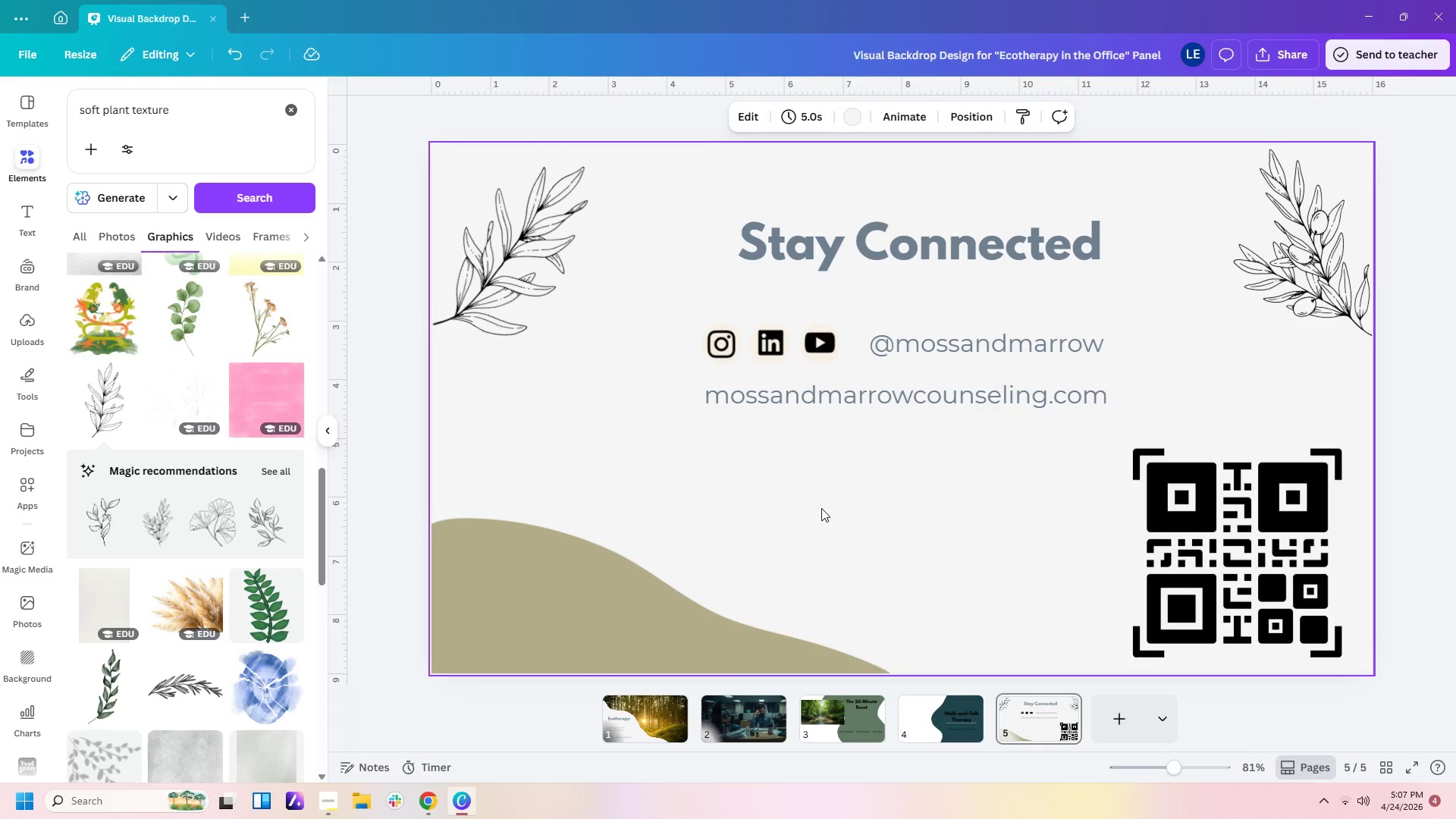 
left_click([33, 545])
 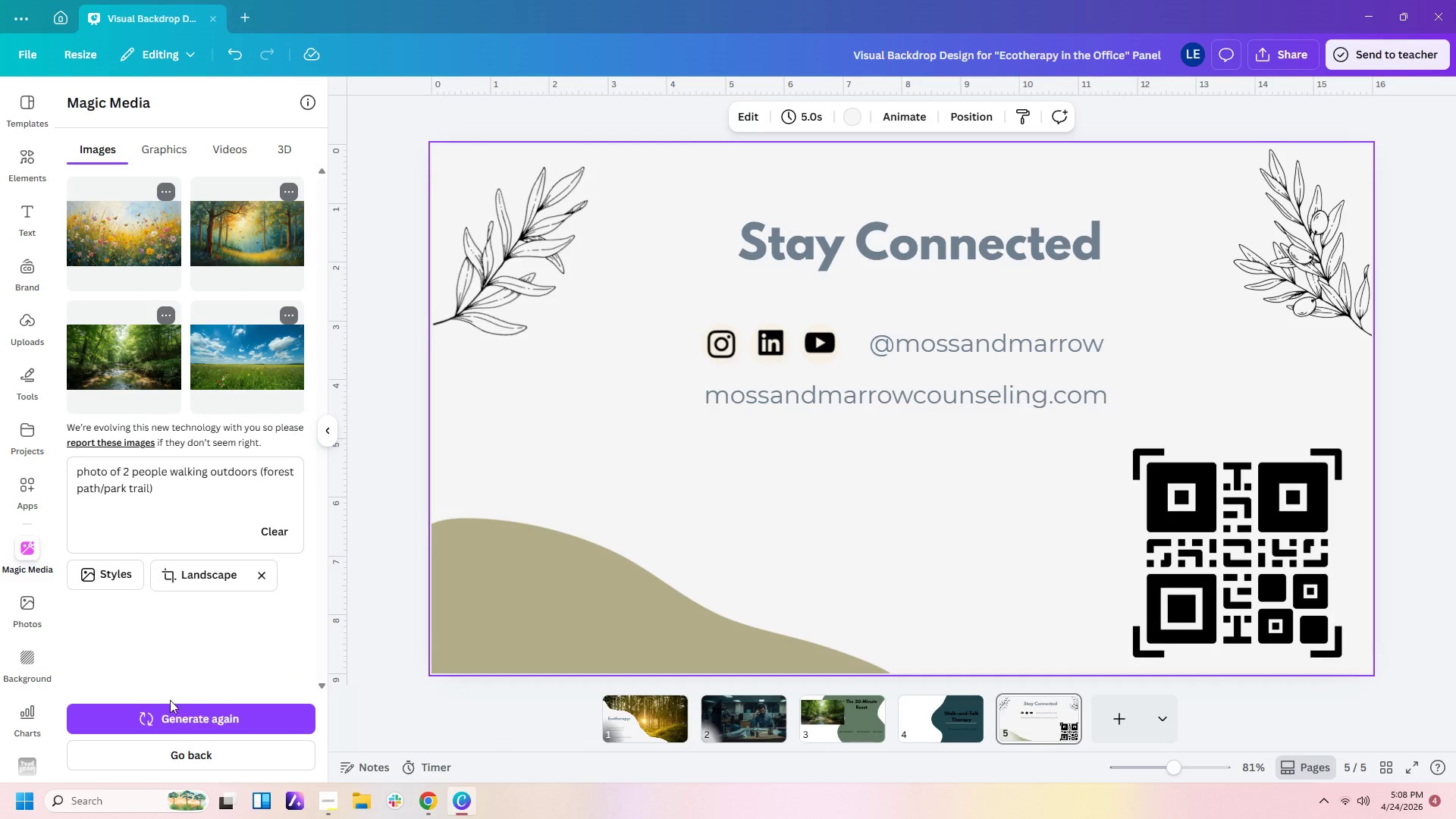 
left_click([161, 711])
 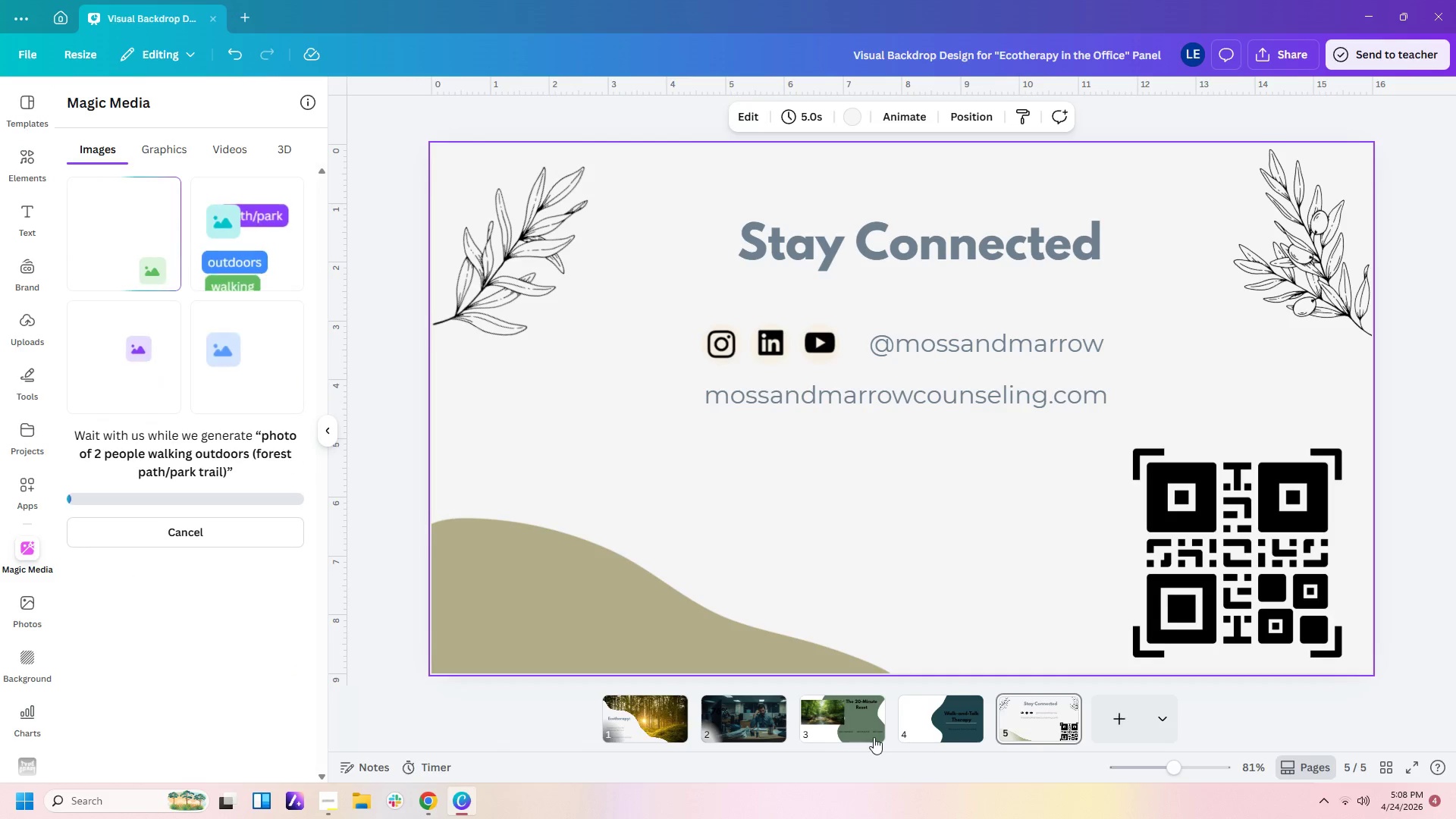 
left_click([873, 736])
 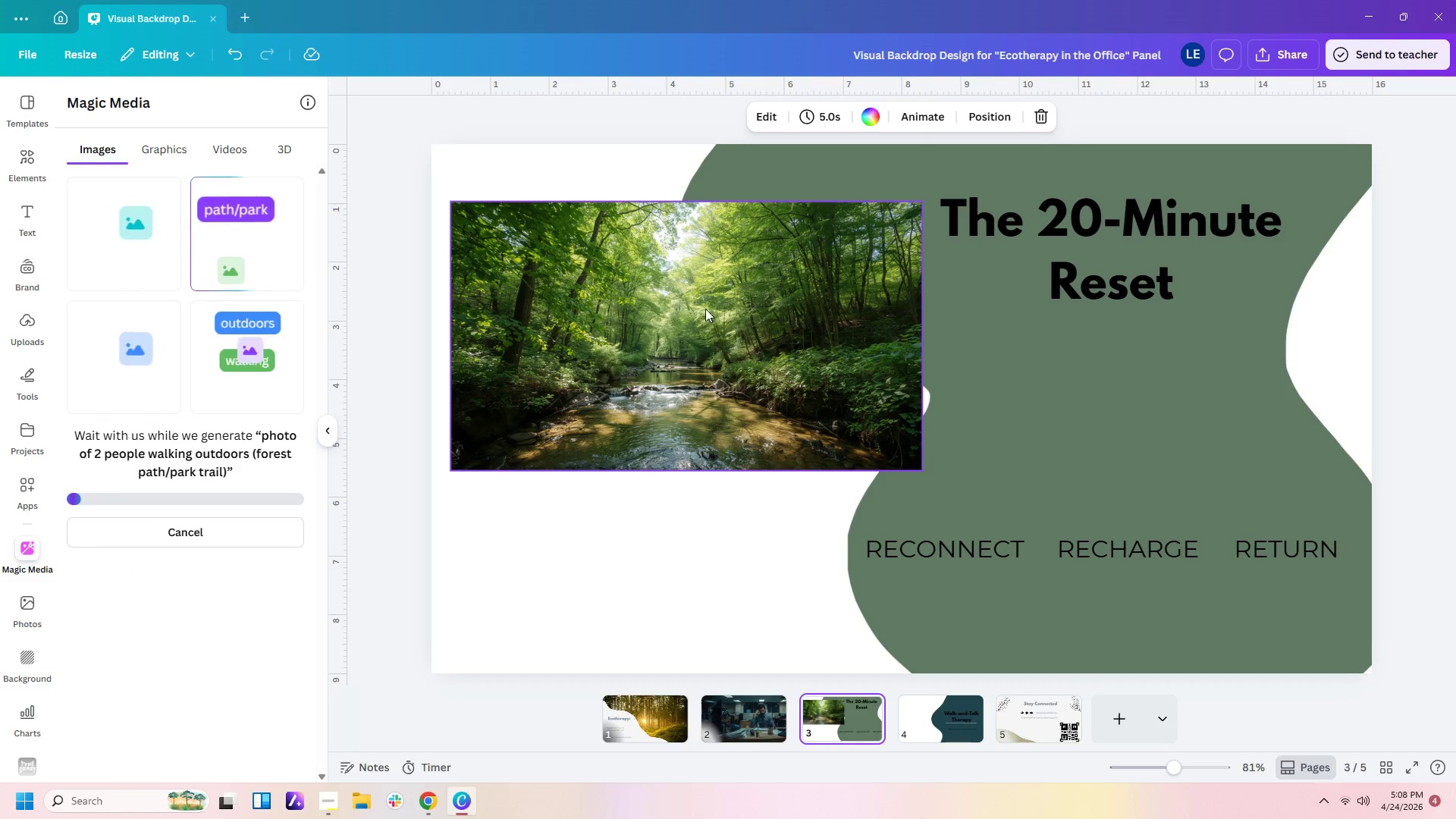 
left_click([711, 335])
 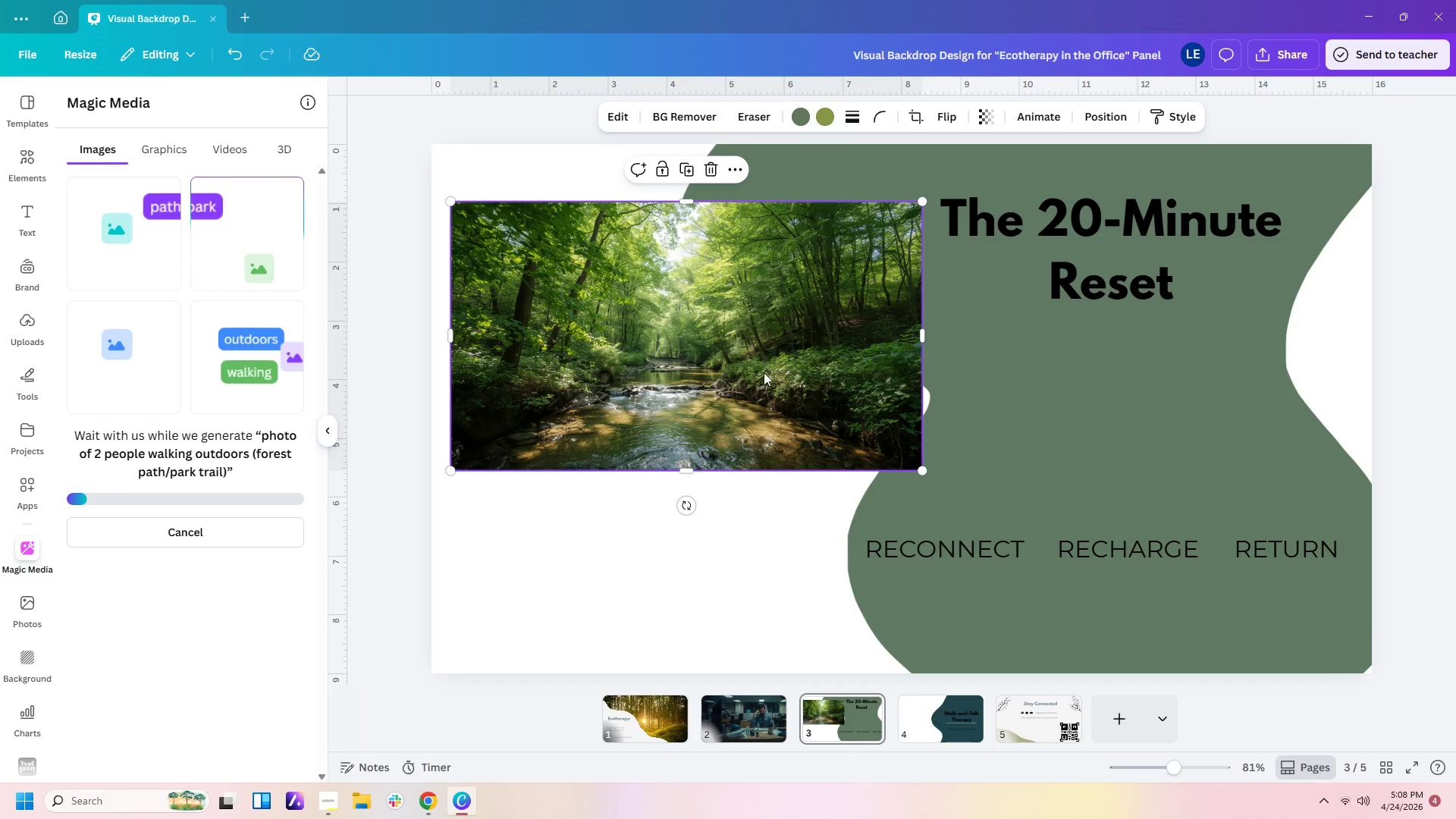 
right_click([767, 399])
 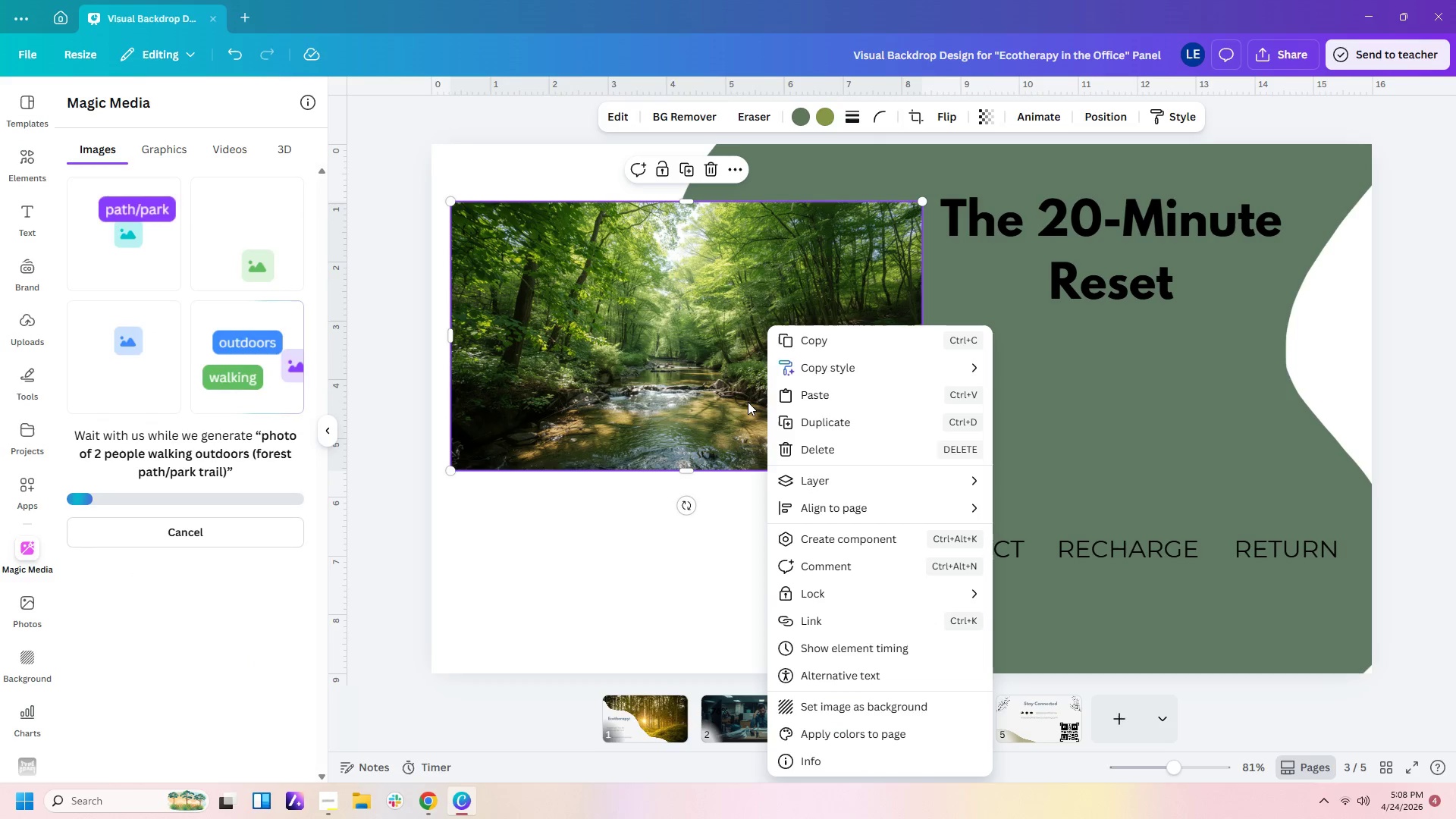 
left_click([733, 410])
 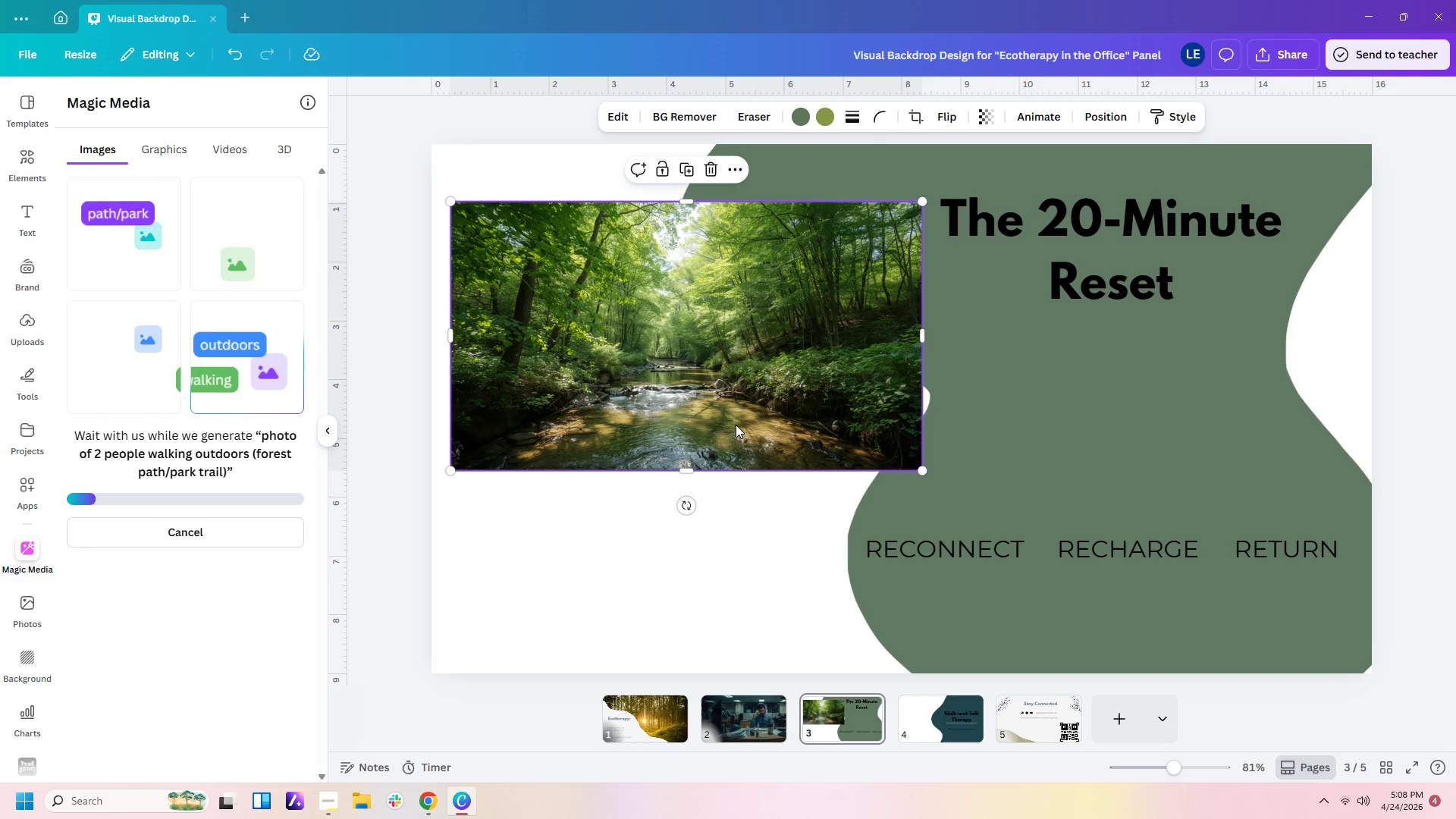 
left_click_drag(start_coordinate=[736, 425], to_coordinate=[701, 366])
 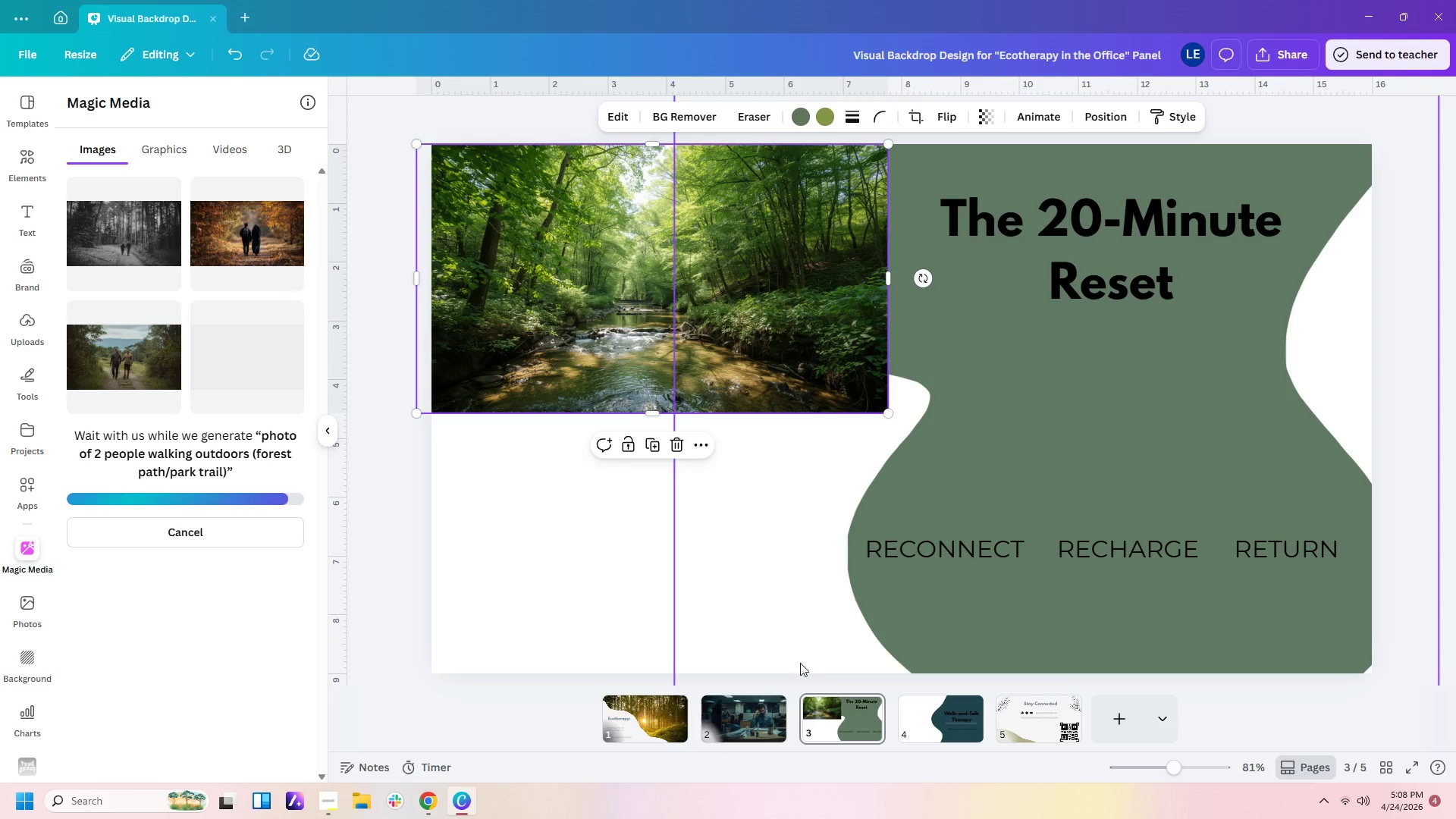 
left_click([952, 731])
 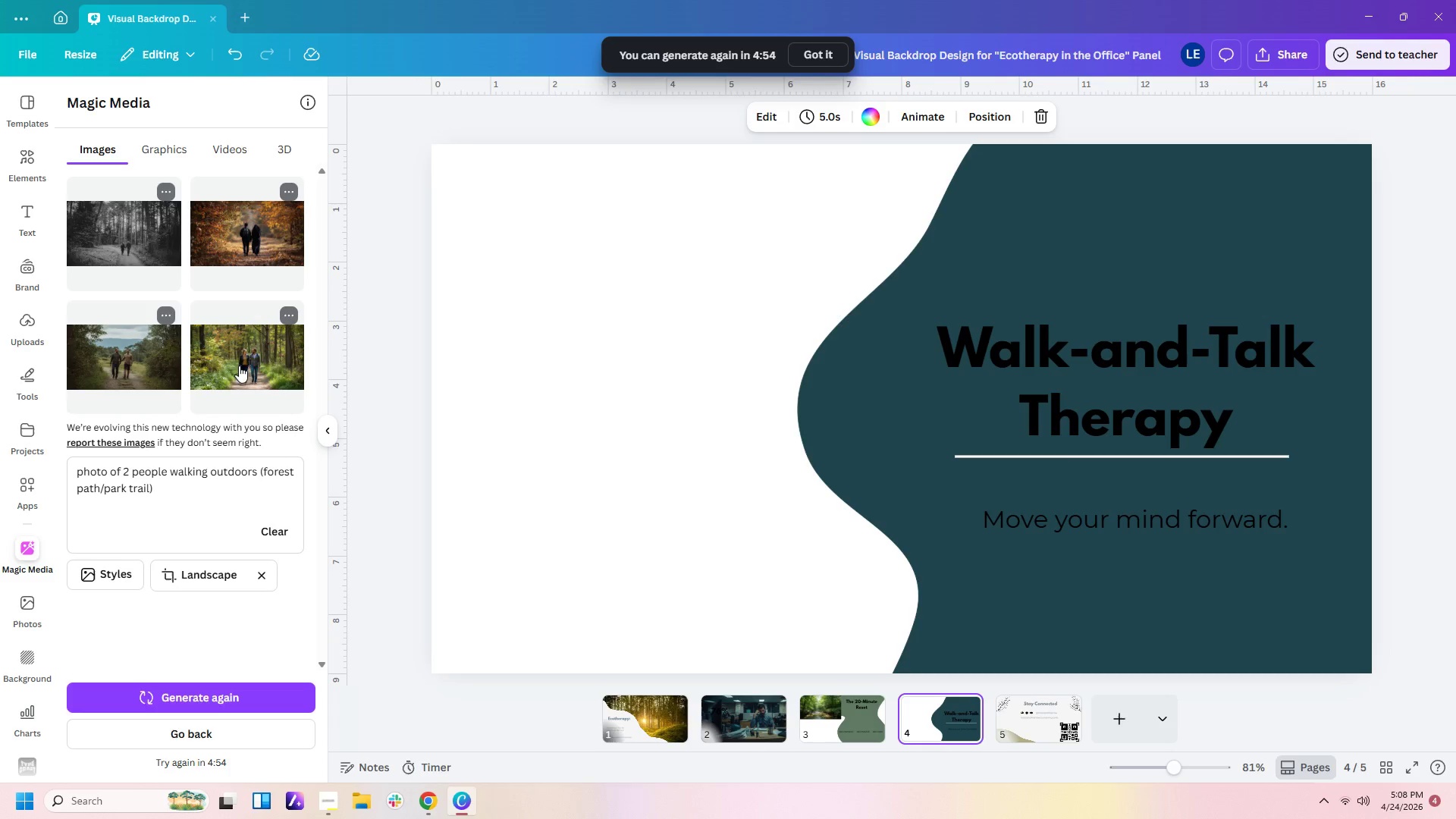 
left_click([211, 361])
 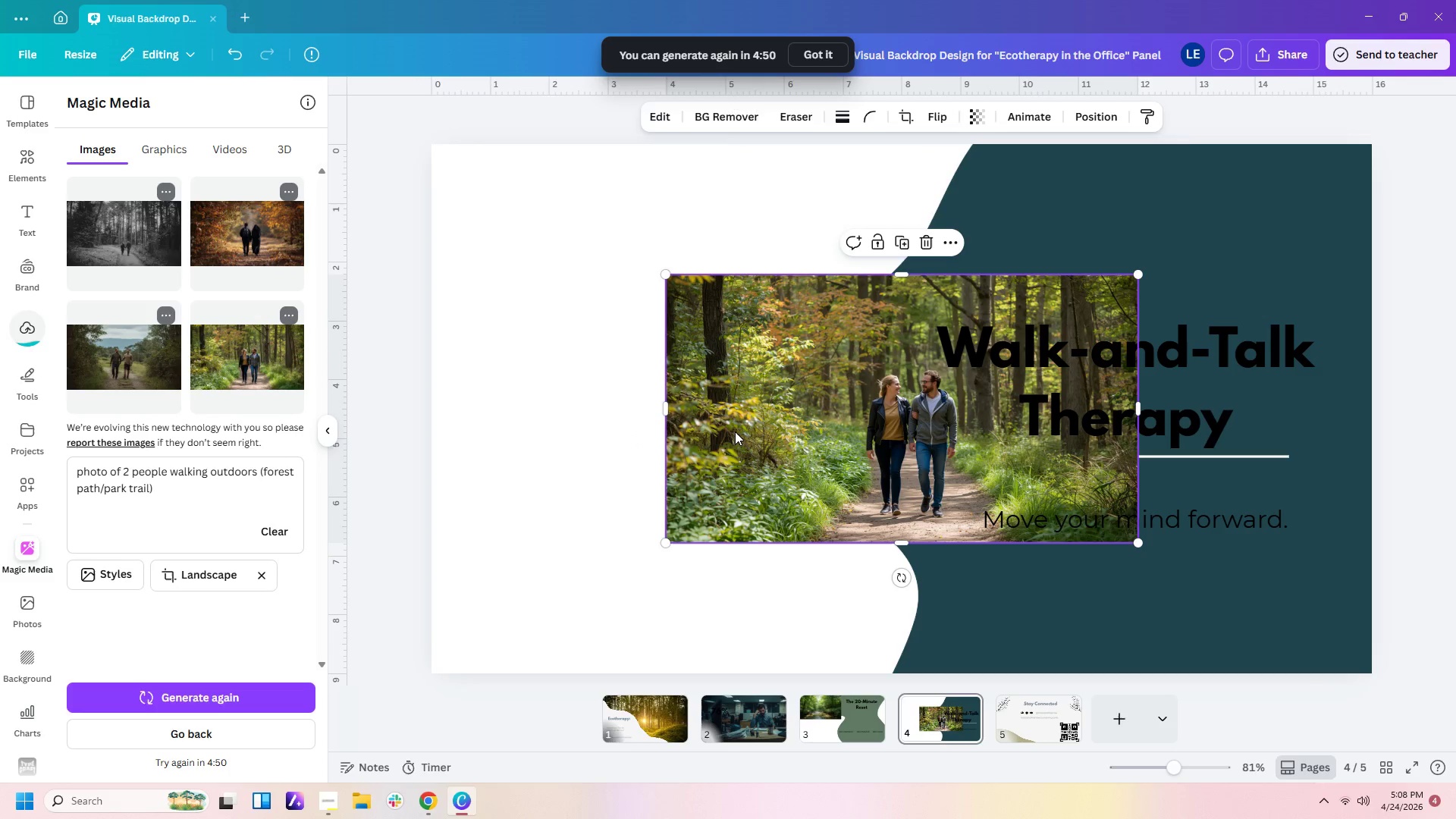 
wait(5.2)
 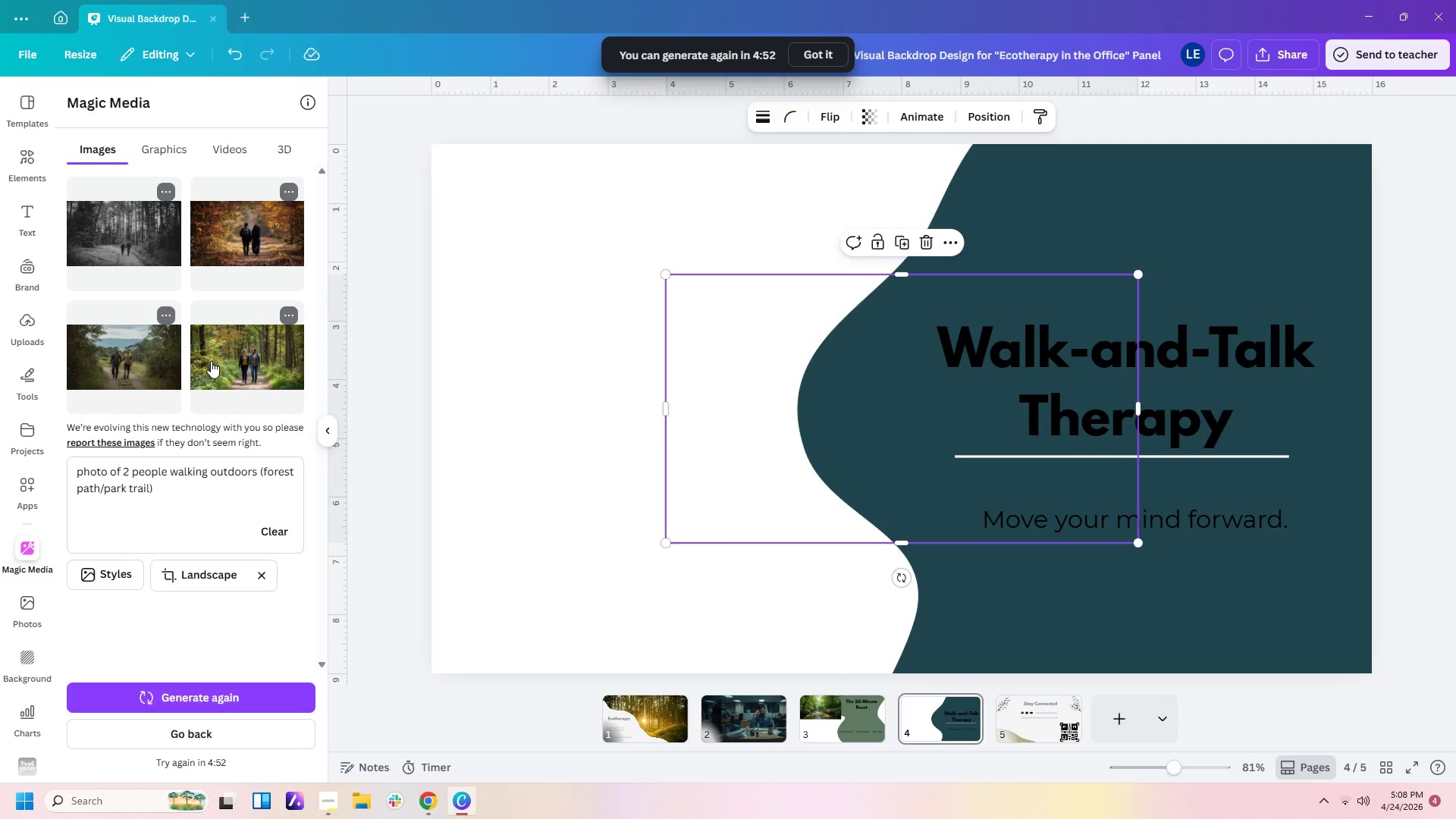 
left_click([134, 350])
 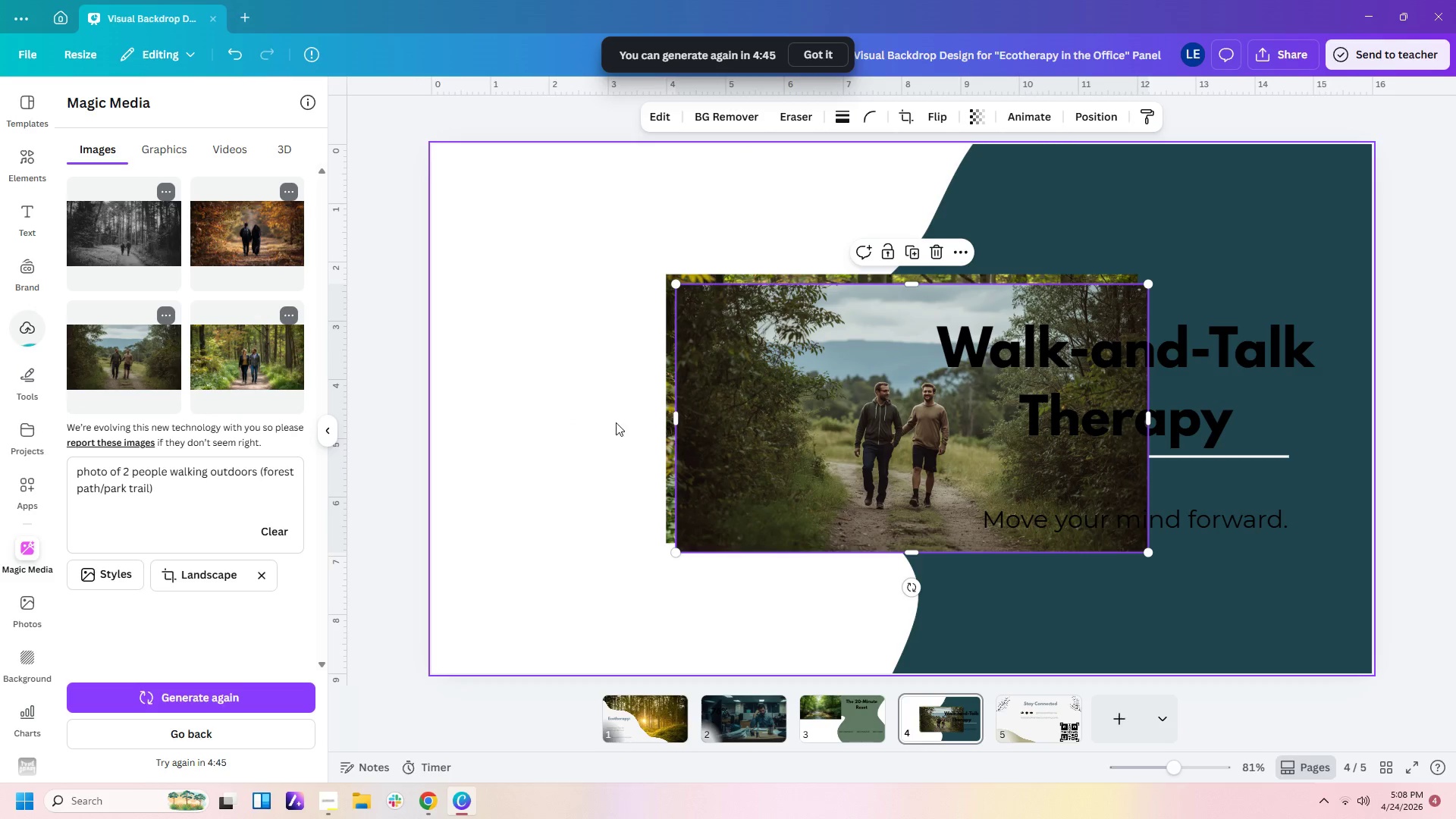 
left_click([759, 453])
 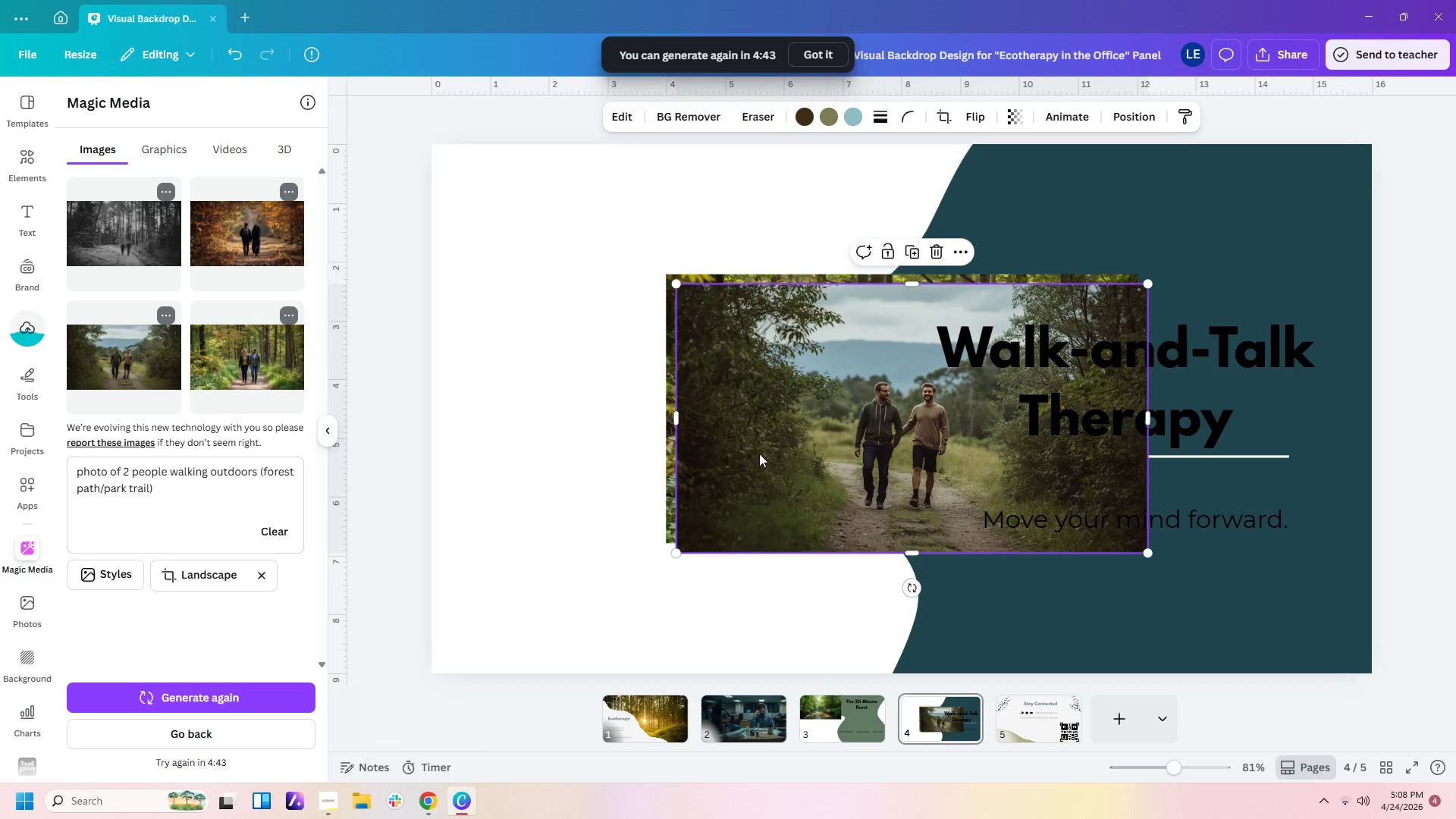 
key(Delete)
 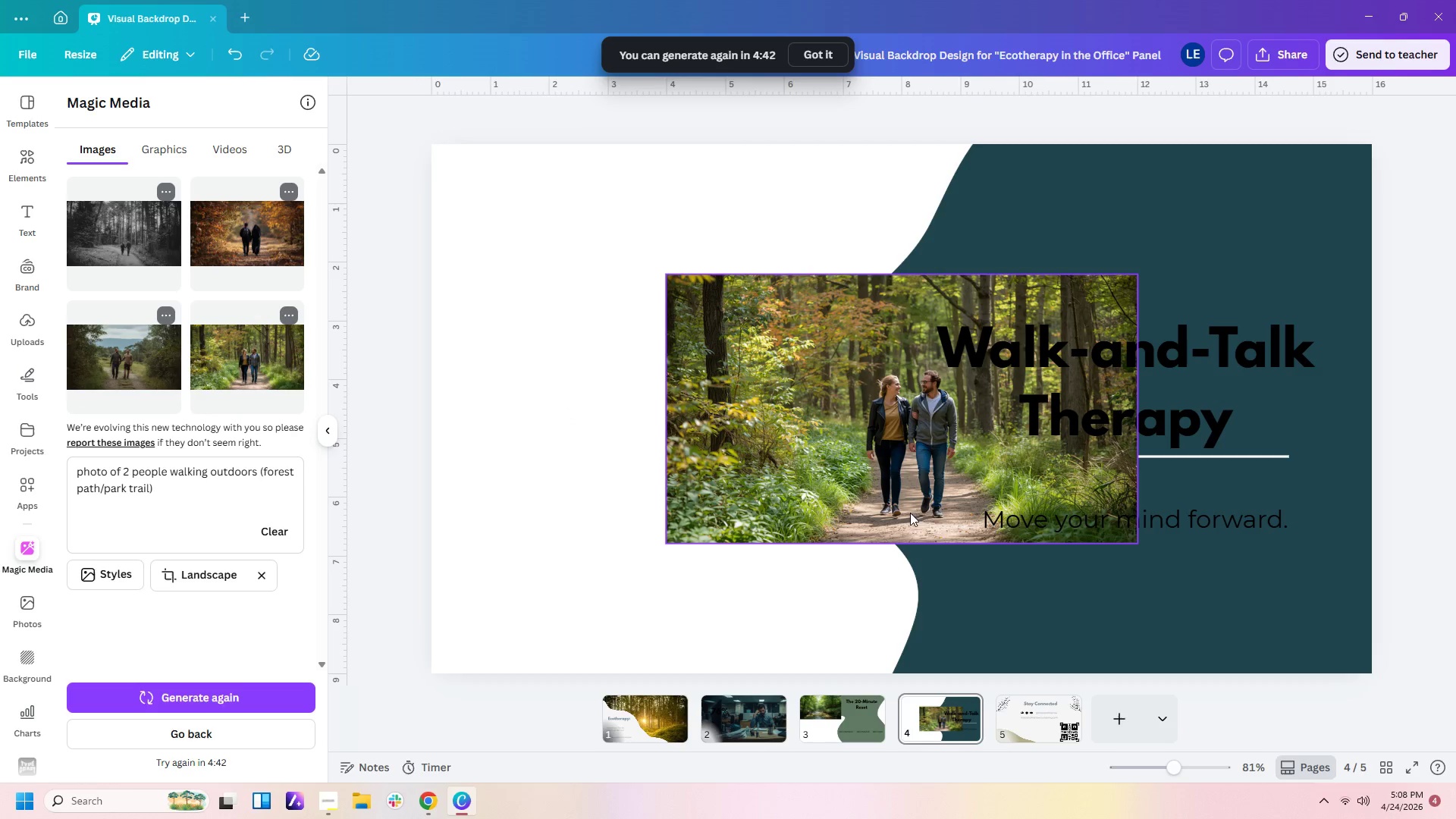 
left_click_drag(start_coordinate=[940, 506], to_coordinate=[678, 394])
 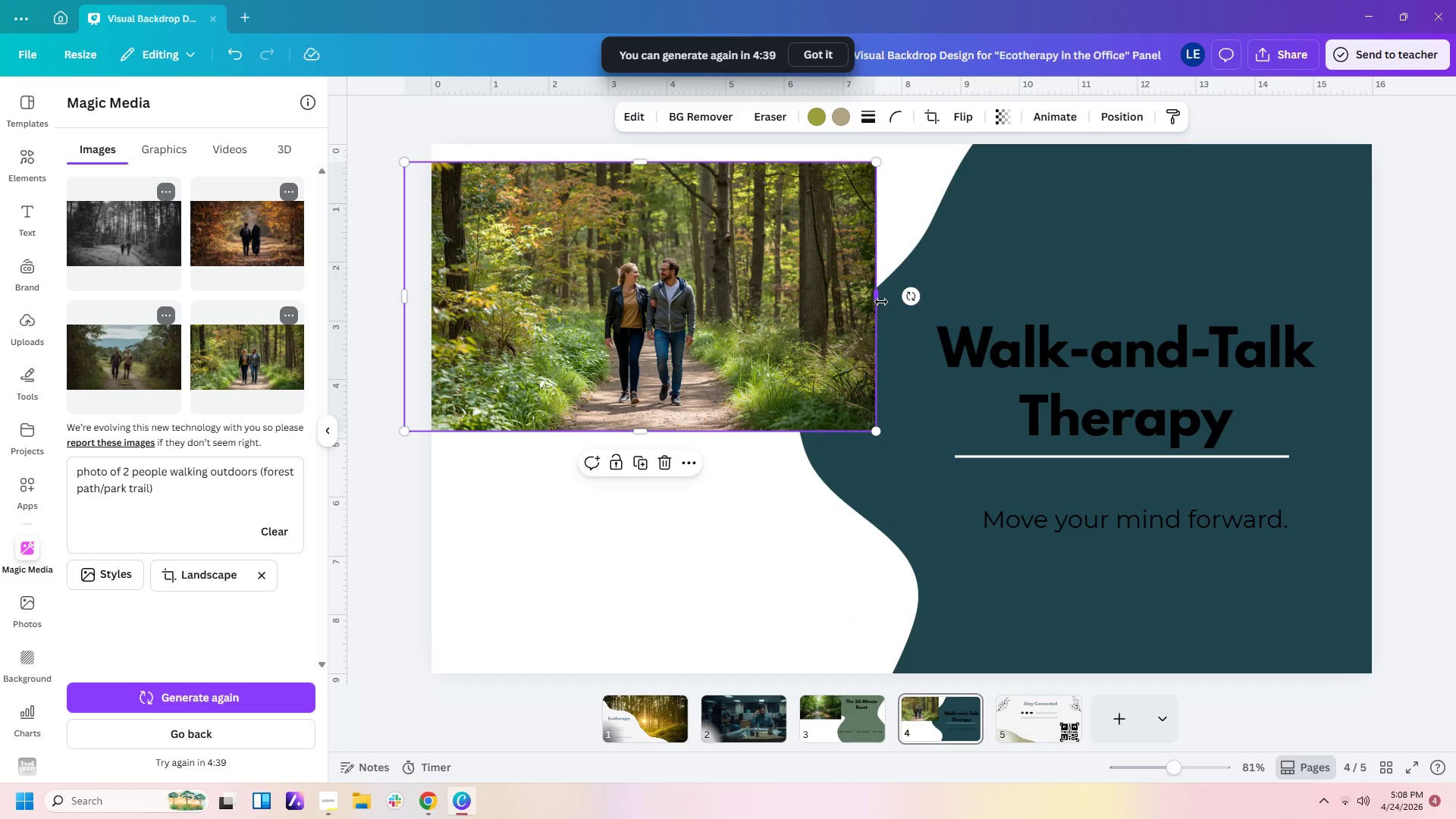 
left_click_drag(start_coordinate=[881, 300], to_coordinate=[789, 280])
 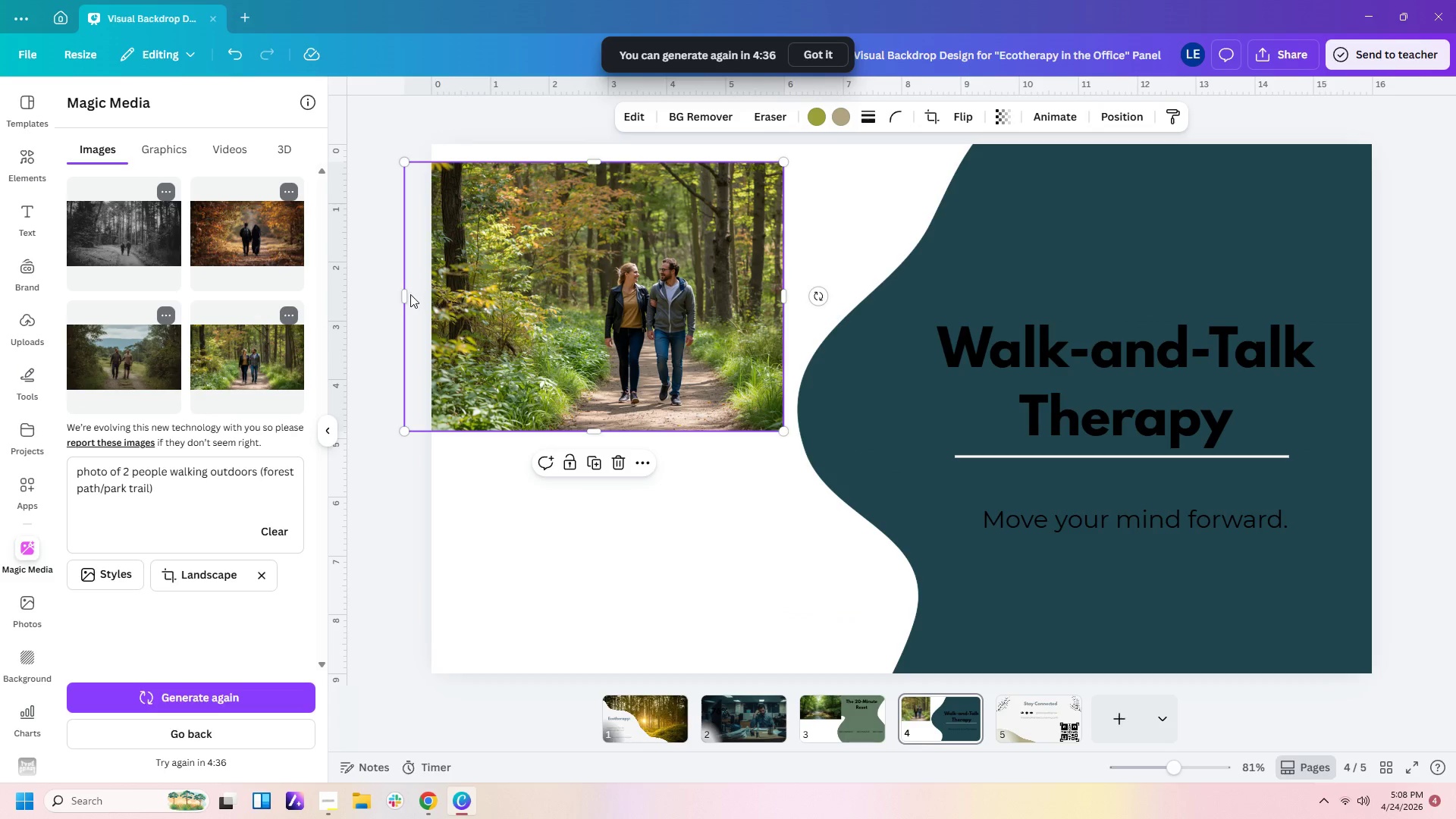 
left_click_drag(start_coordinate=[409, 296], to_coordinate=[523, 287])
 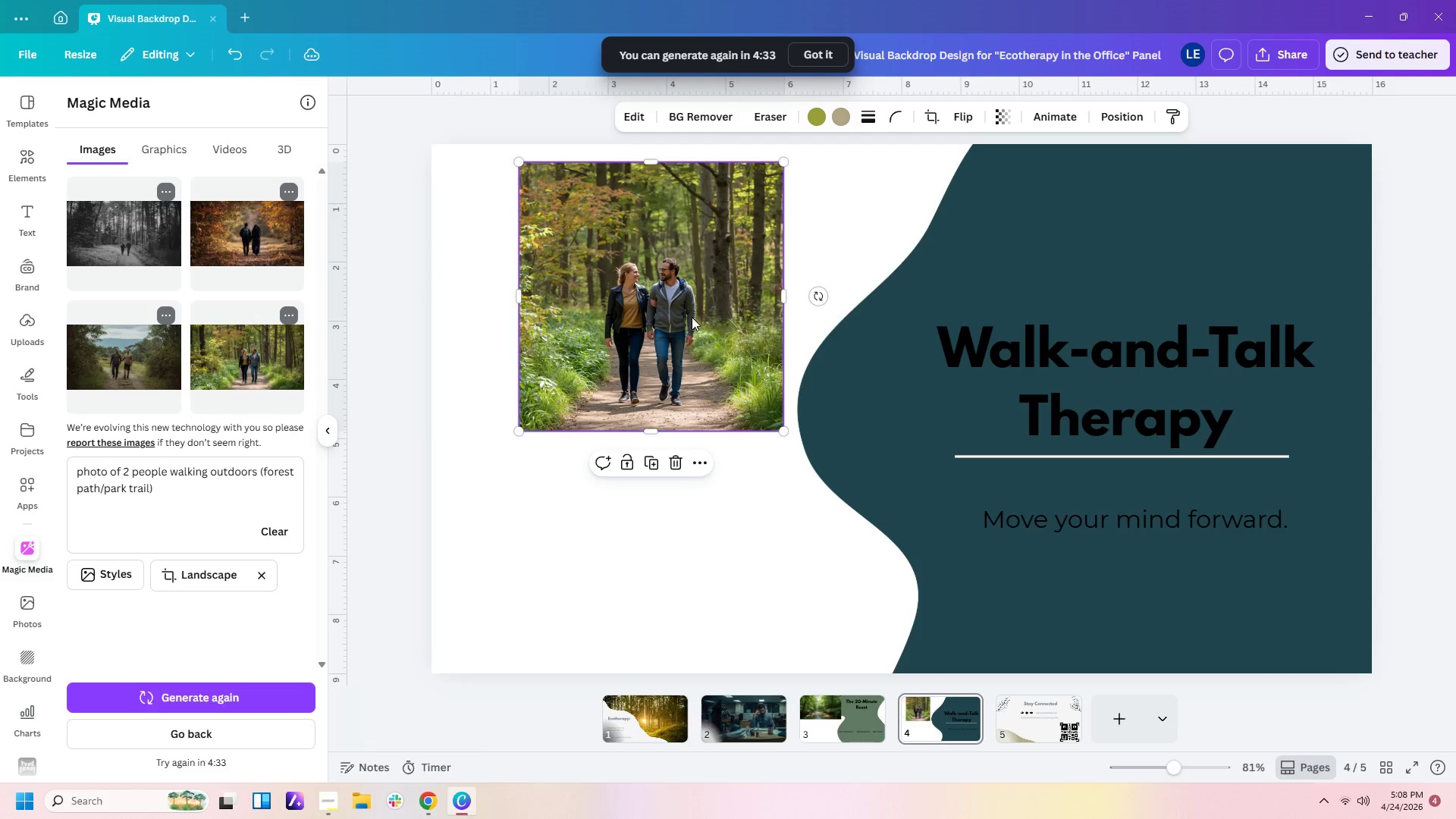 
left_click_drag(start_coordinate=[692, 317], to_coordinate=[607, 298])
 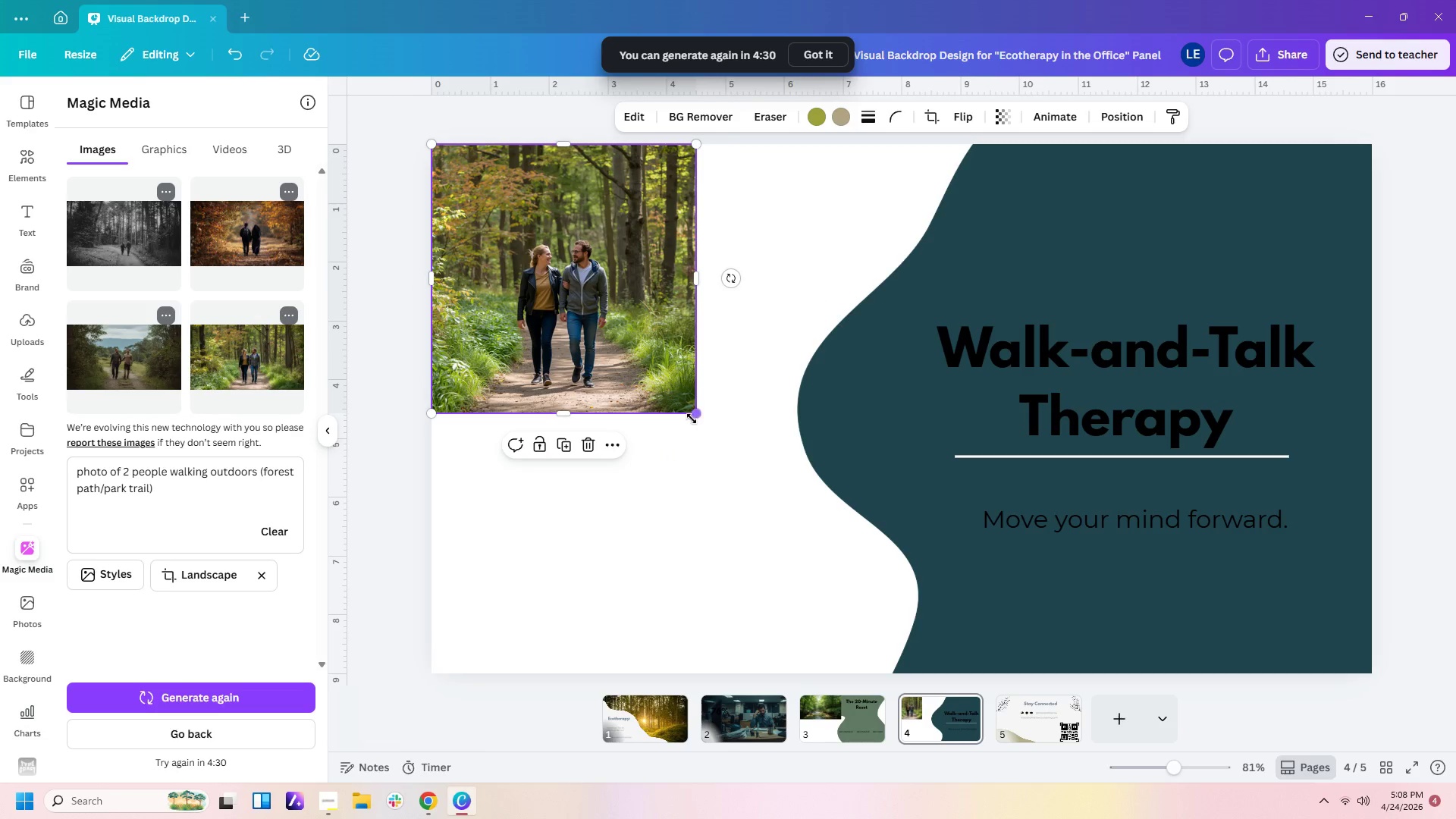 
left_click_drag(start_coordinate=[692, 419], to_coordinate=[877, 749])
 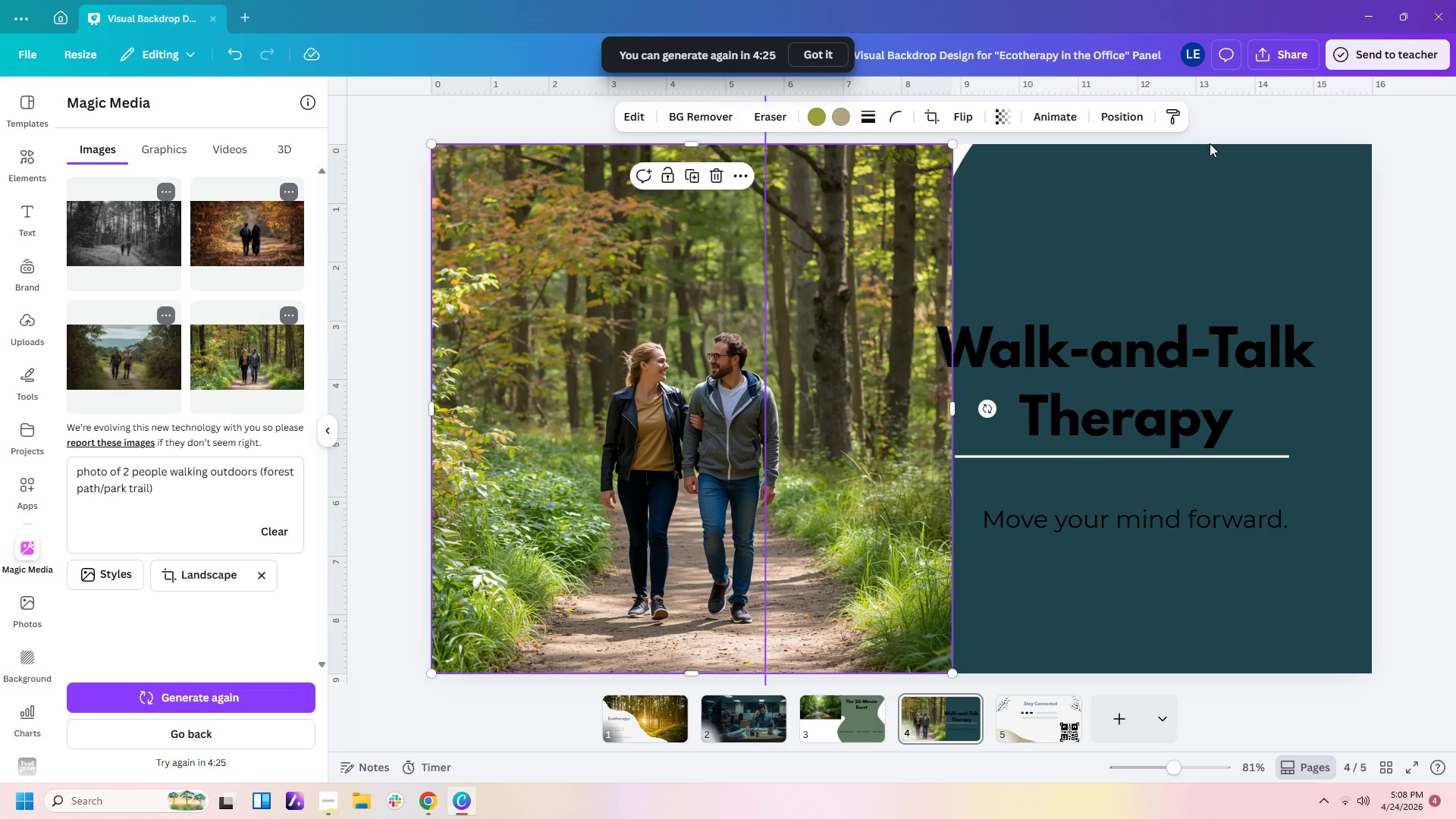 
left_click([1132, 124])
 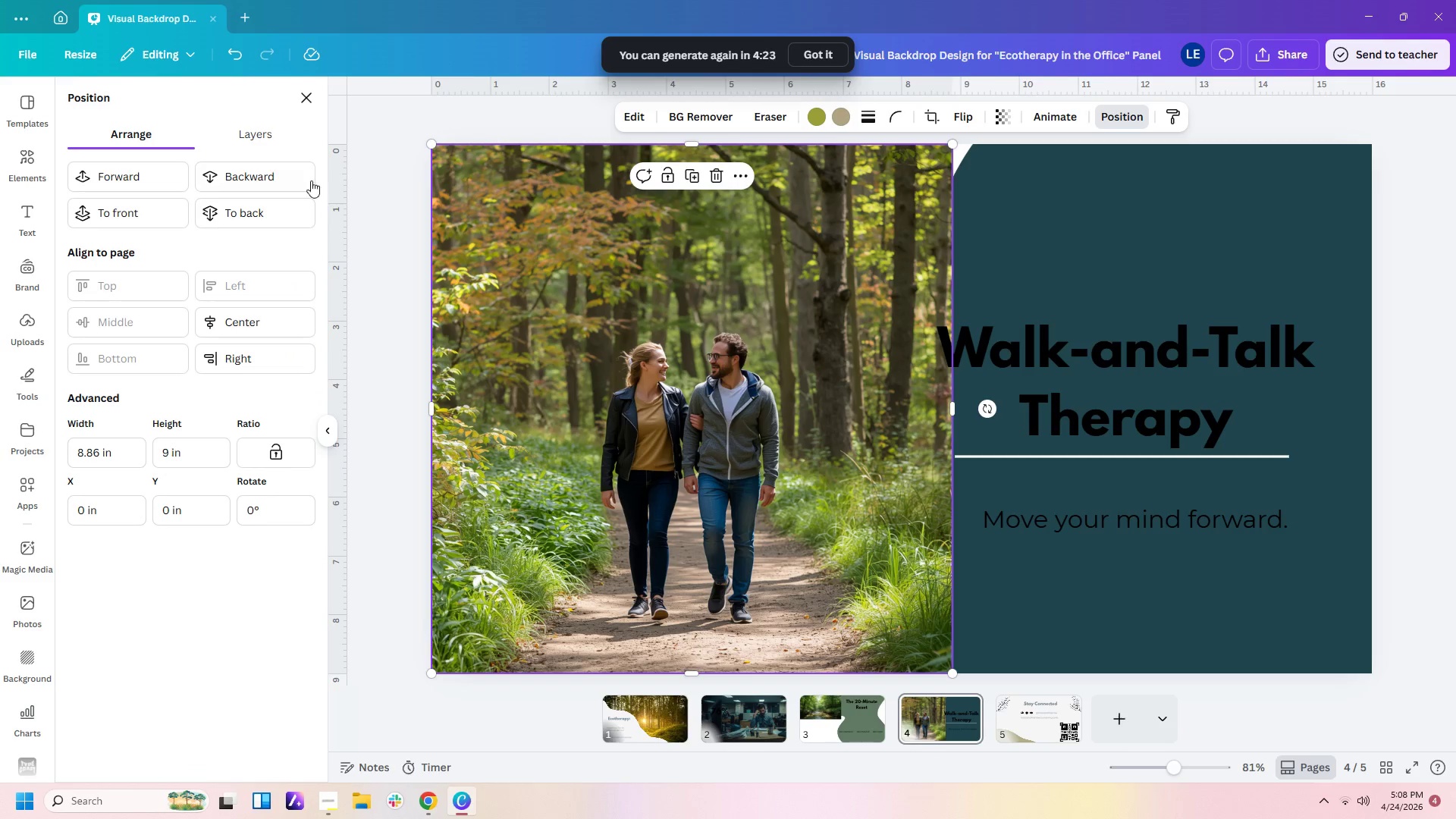 
left_click([281, 211])
 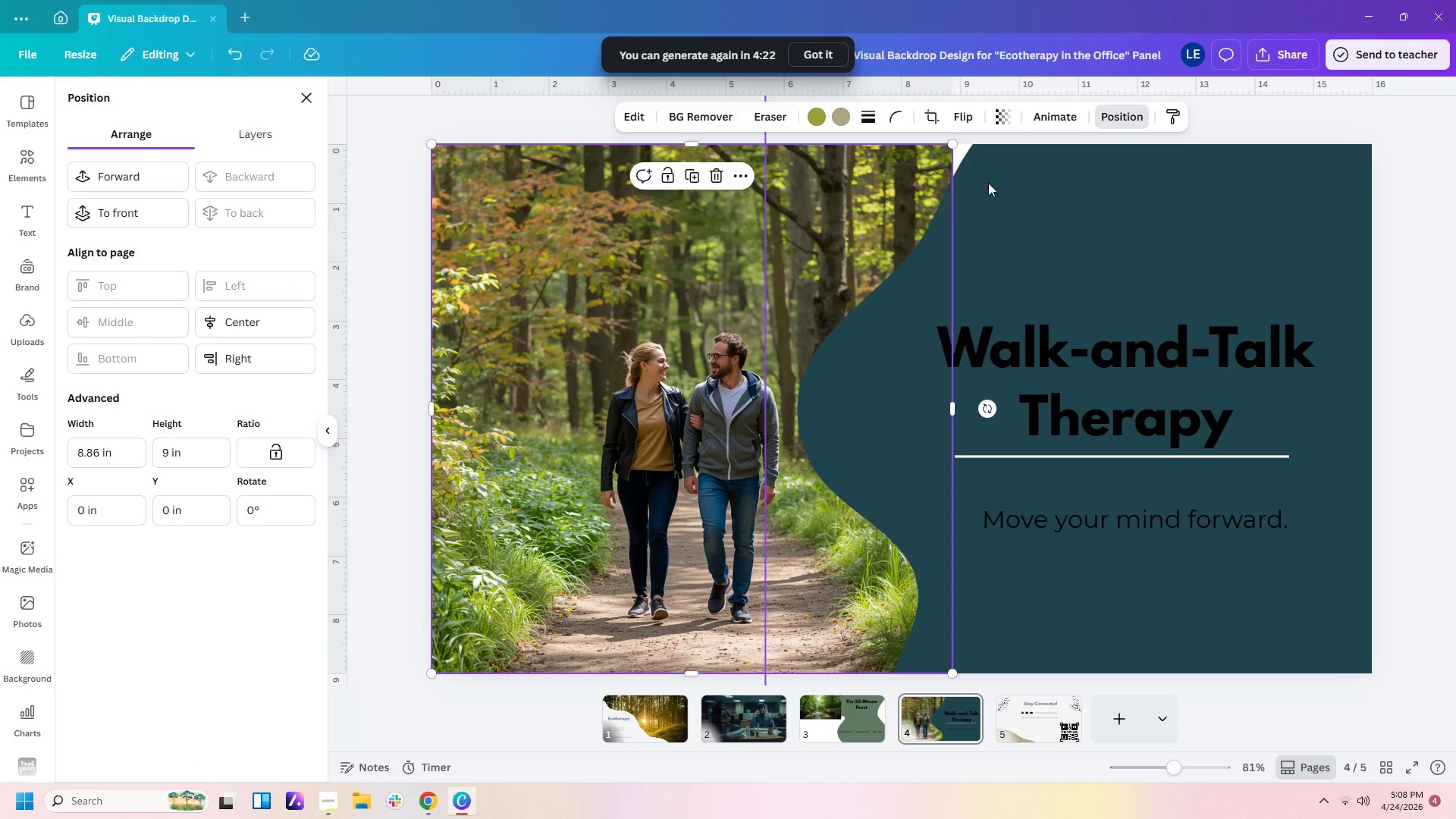 
left_click_drag(start_coordinate=[1015, 224], to_coordinate=[1026, 161])
 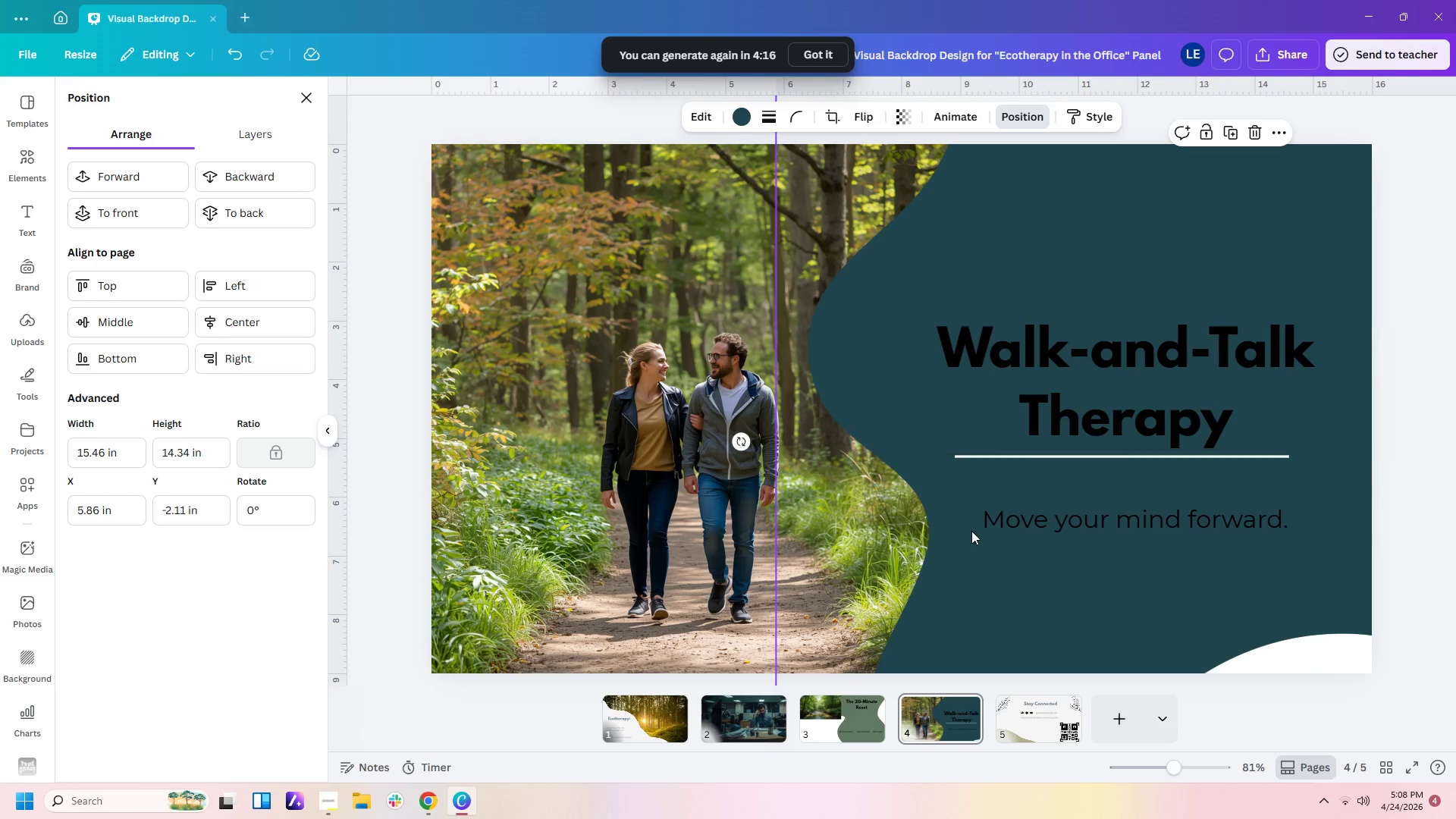 
left_click([1000, 576])
 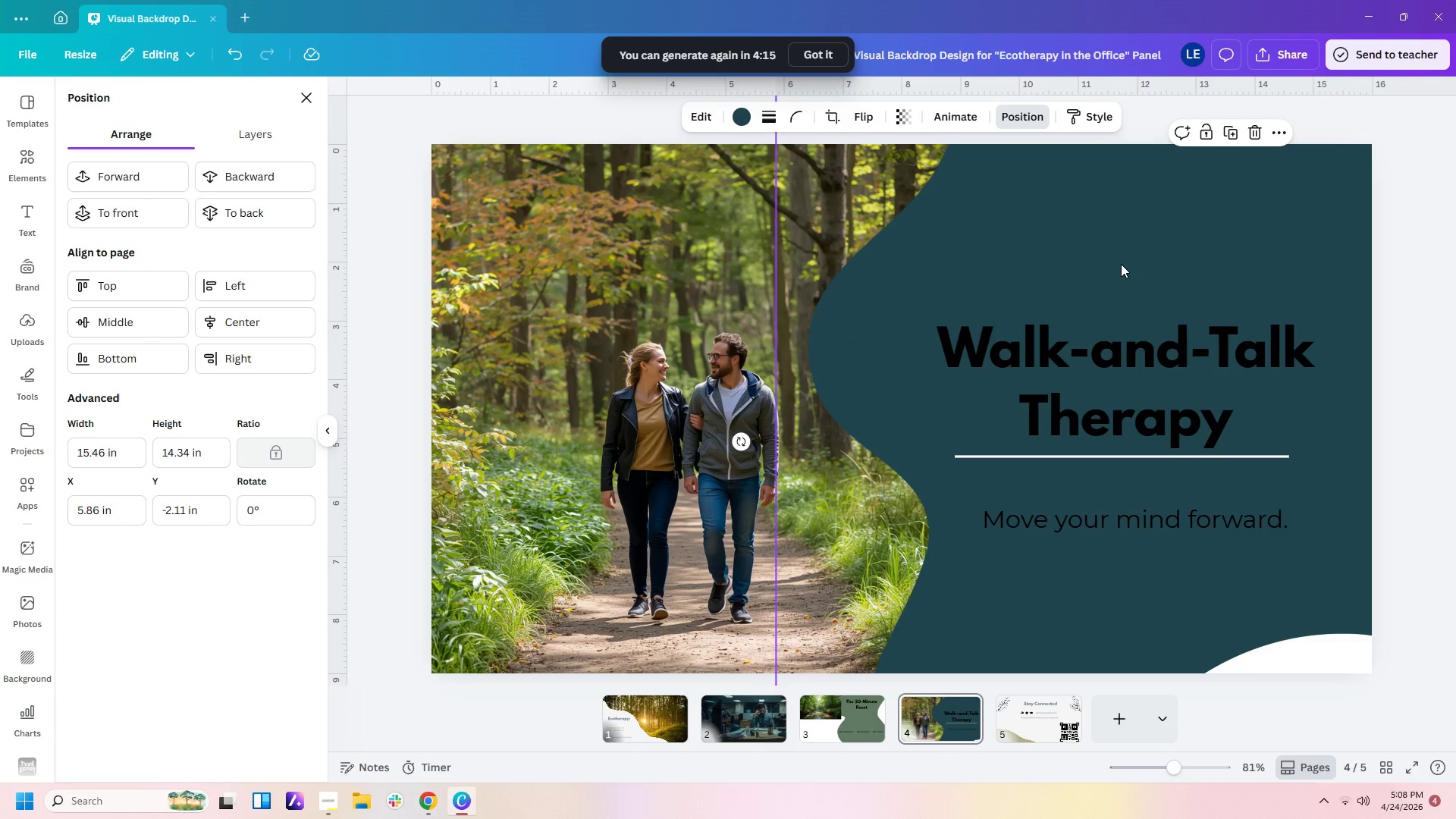 
left_click([1121, 251])
 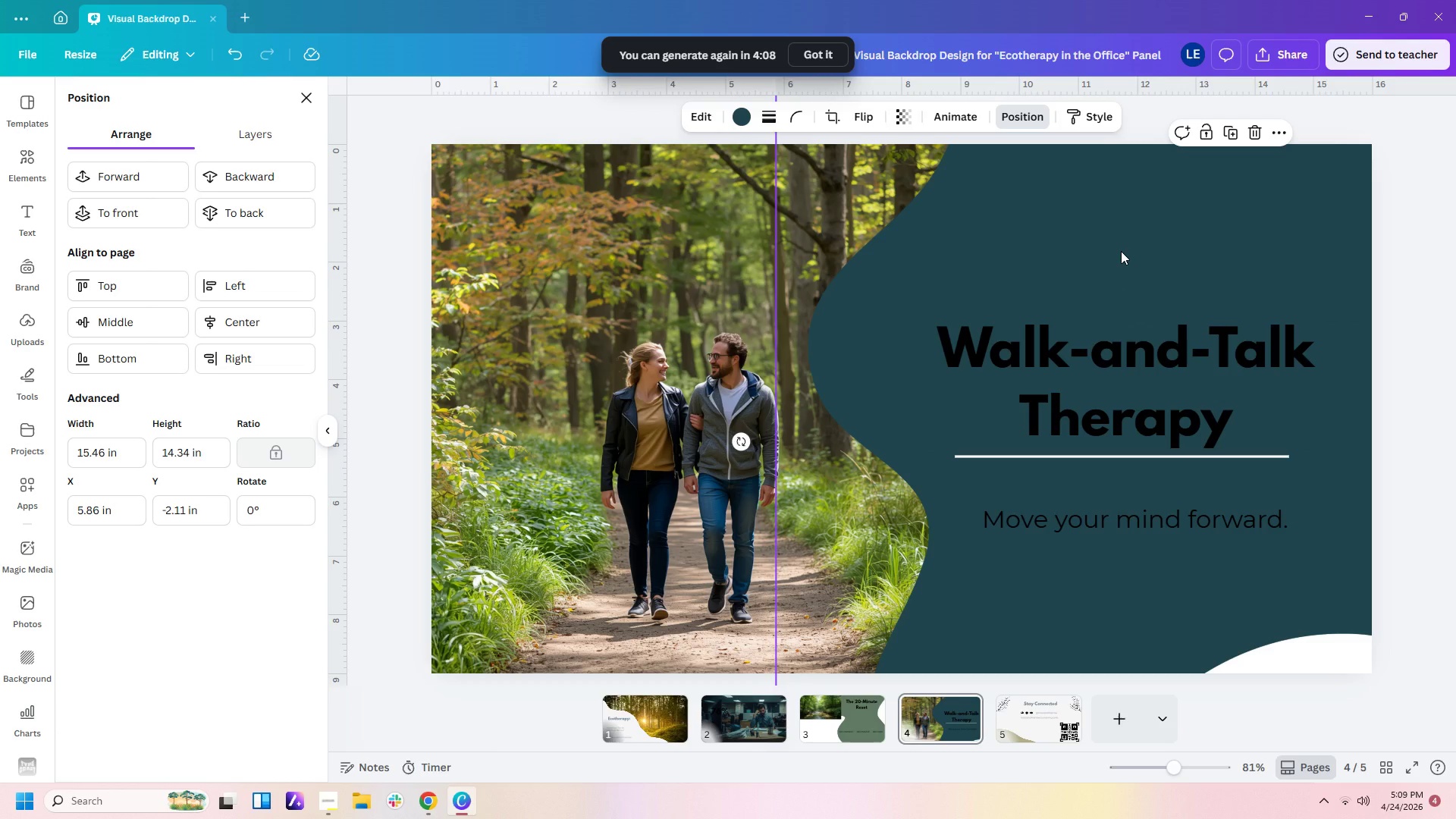 
wait(11.56)
 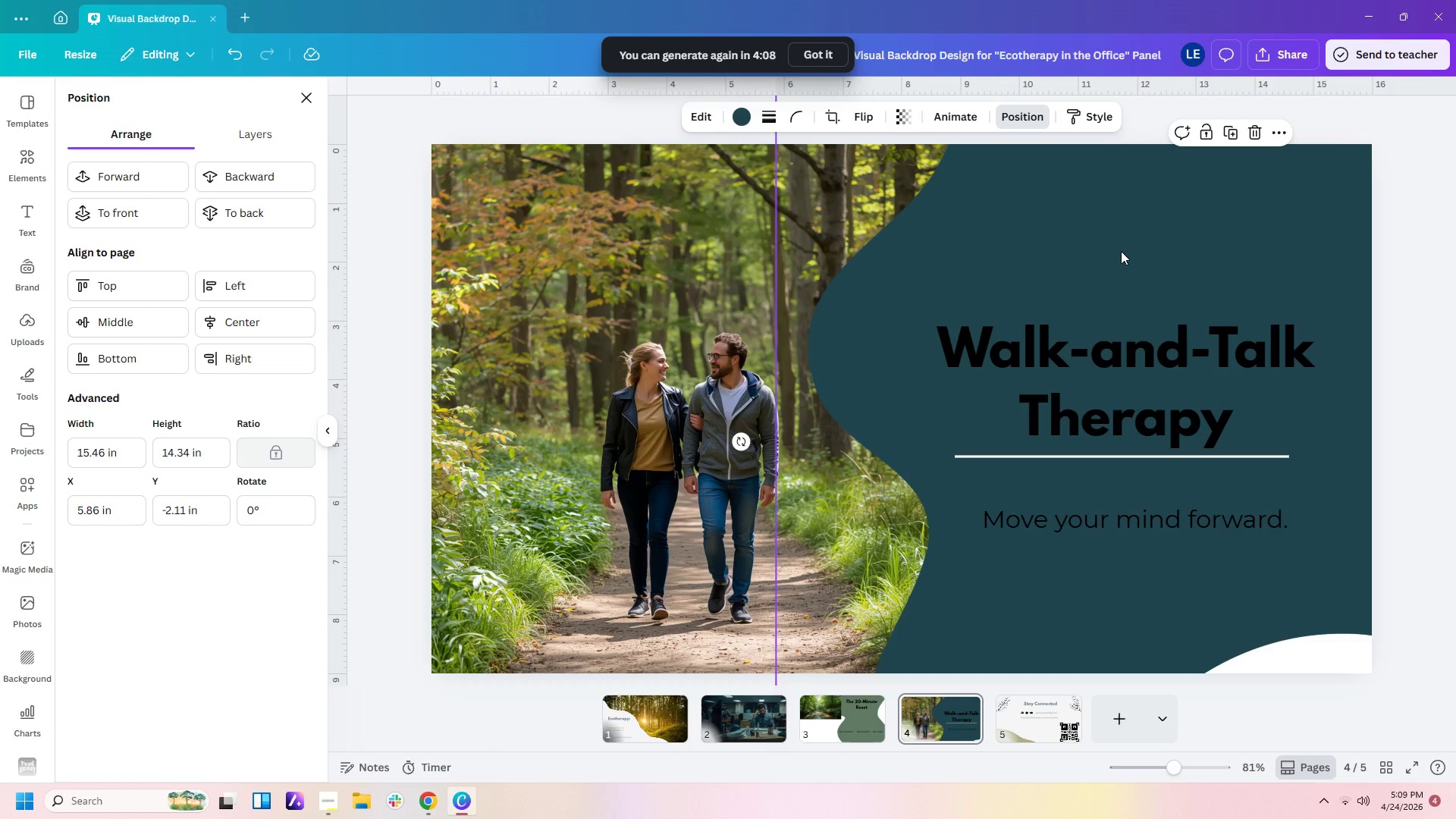 
left_click([1110, 214])
 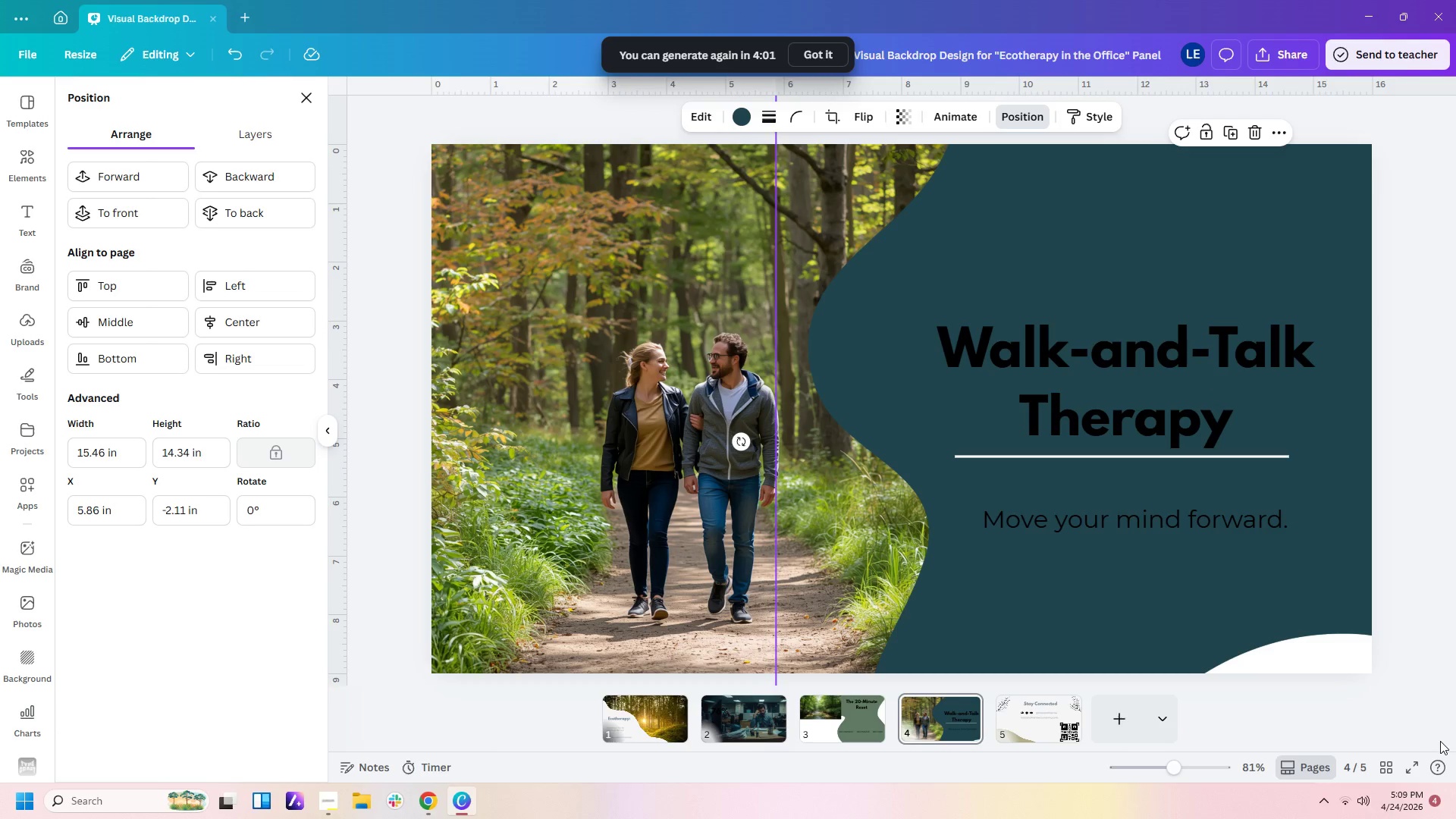 
left_click([1338, 660])
 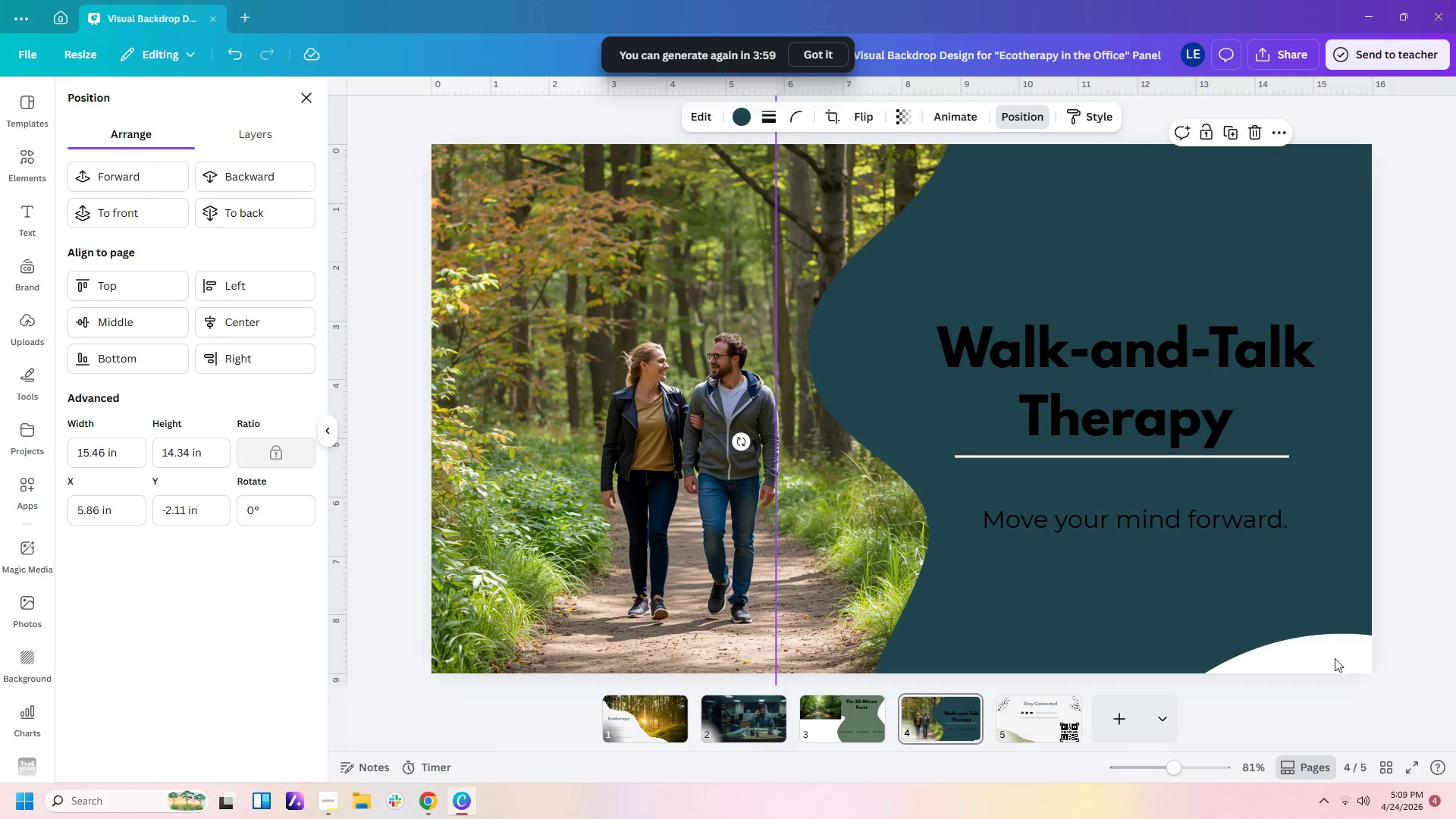 
left_click([1335, 658])
 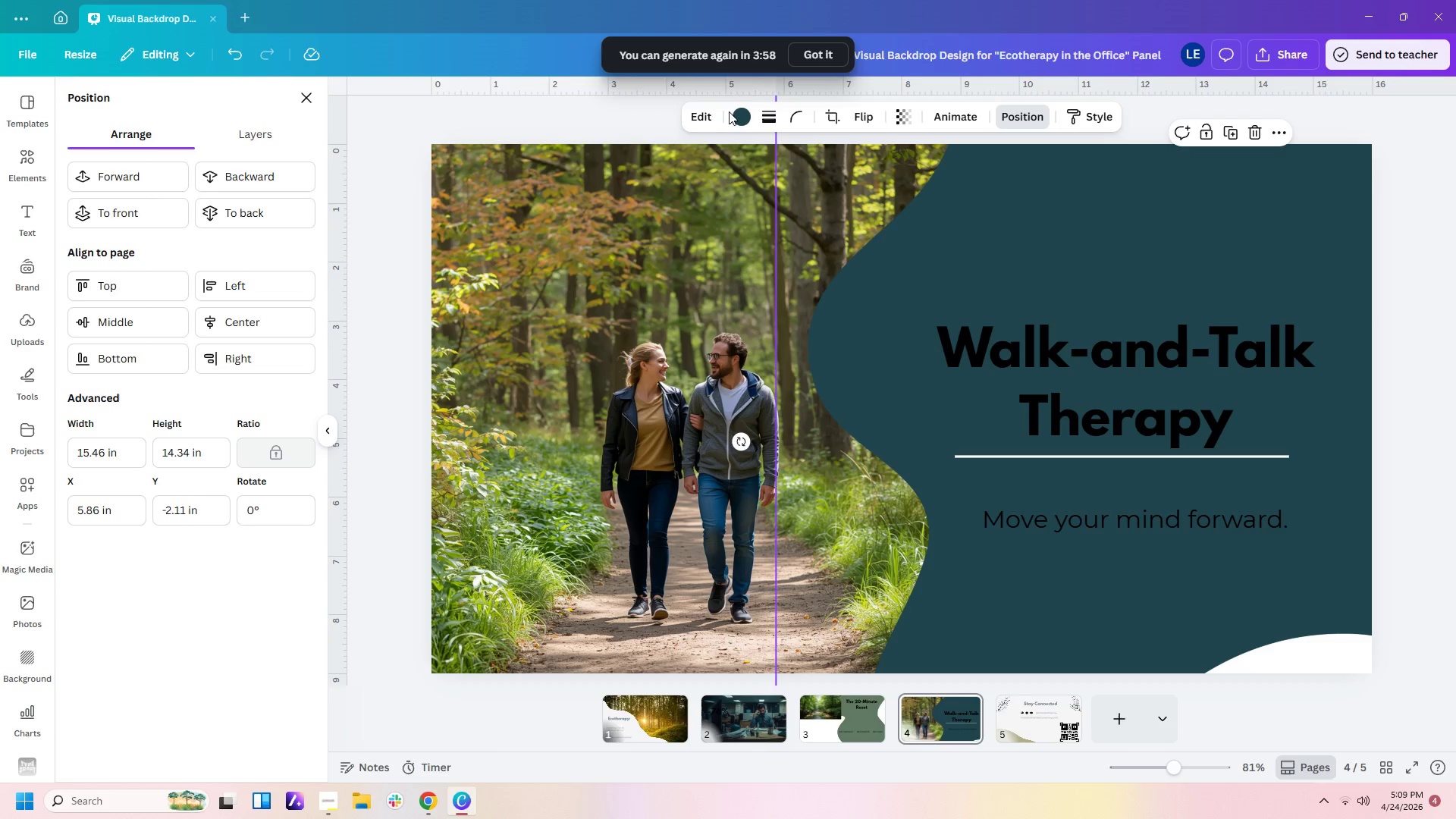 
left_click([743, 118])
 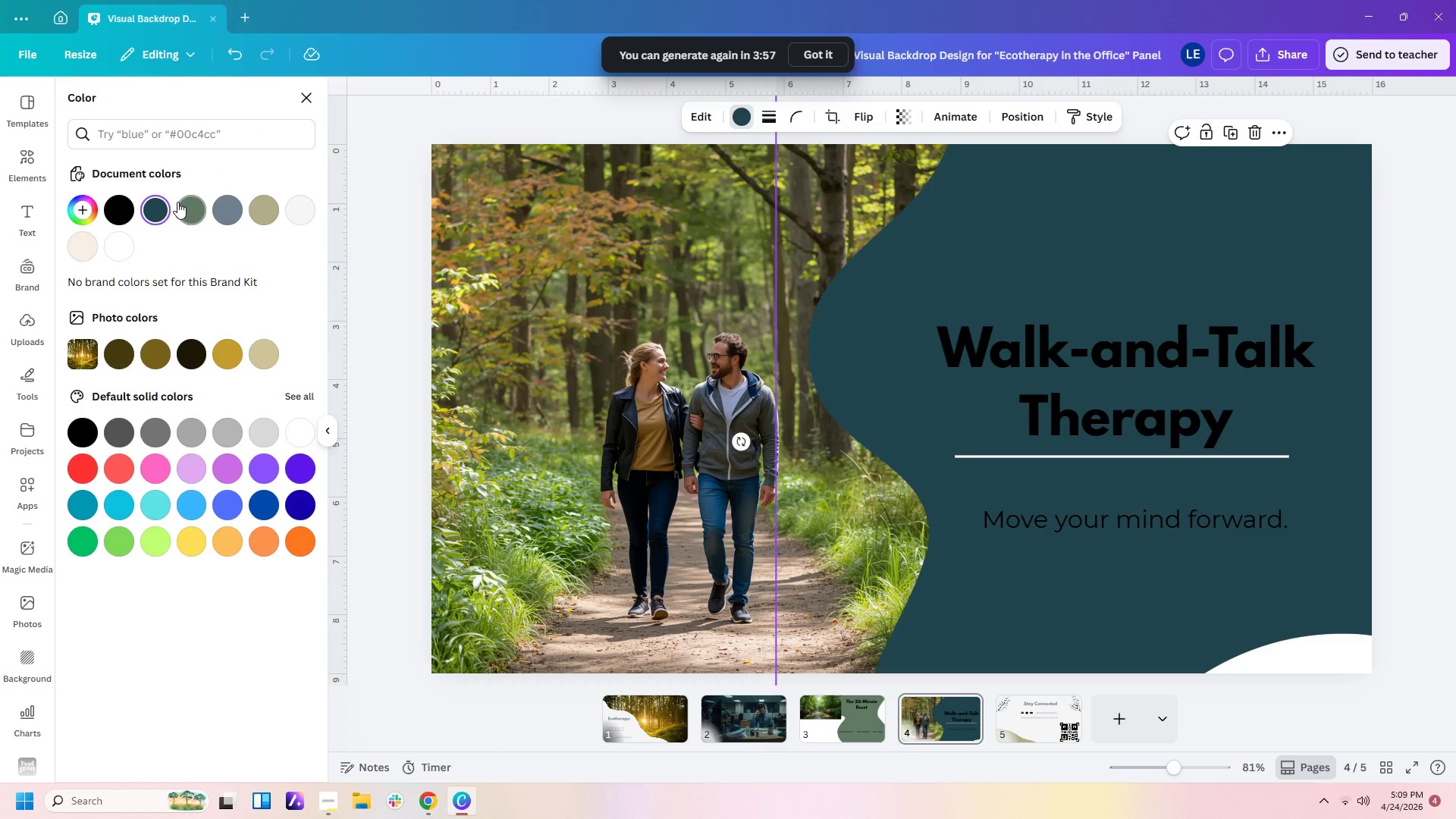 
left_click([196, 212])
 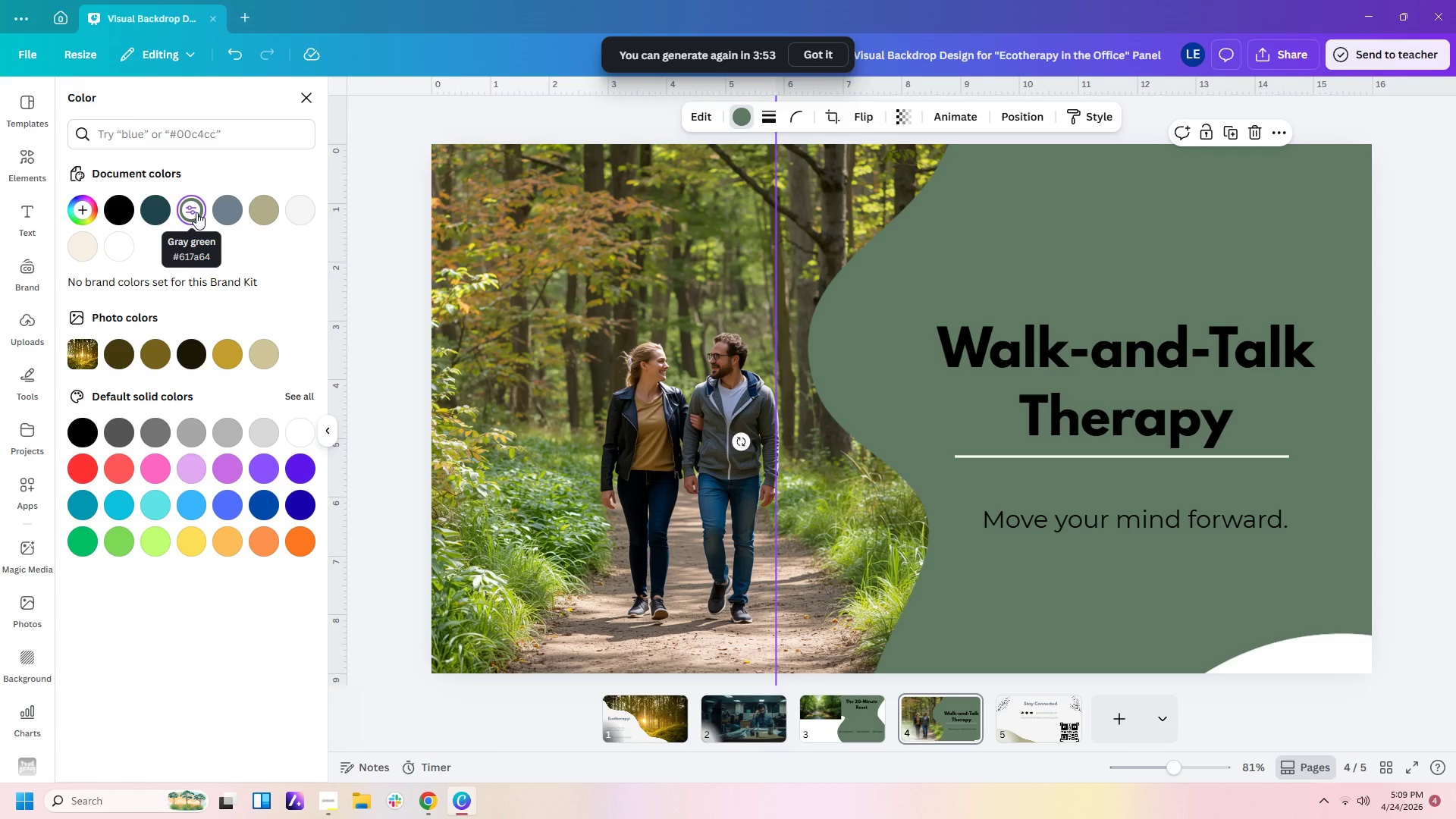 
left_click([293, 211])
 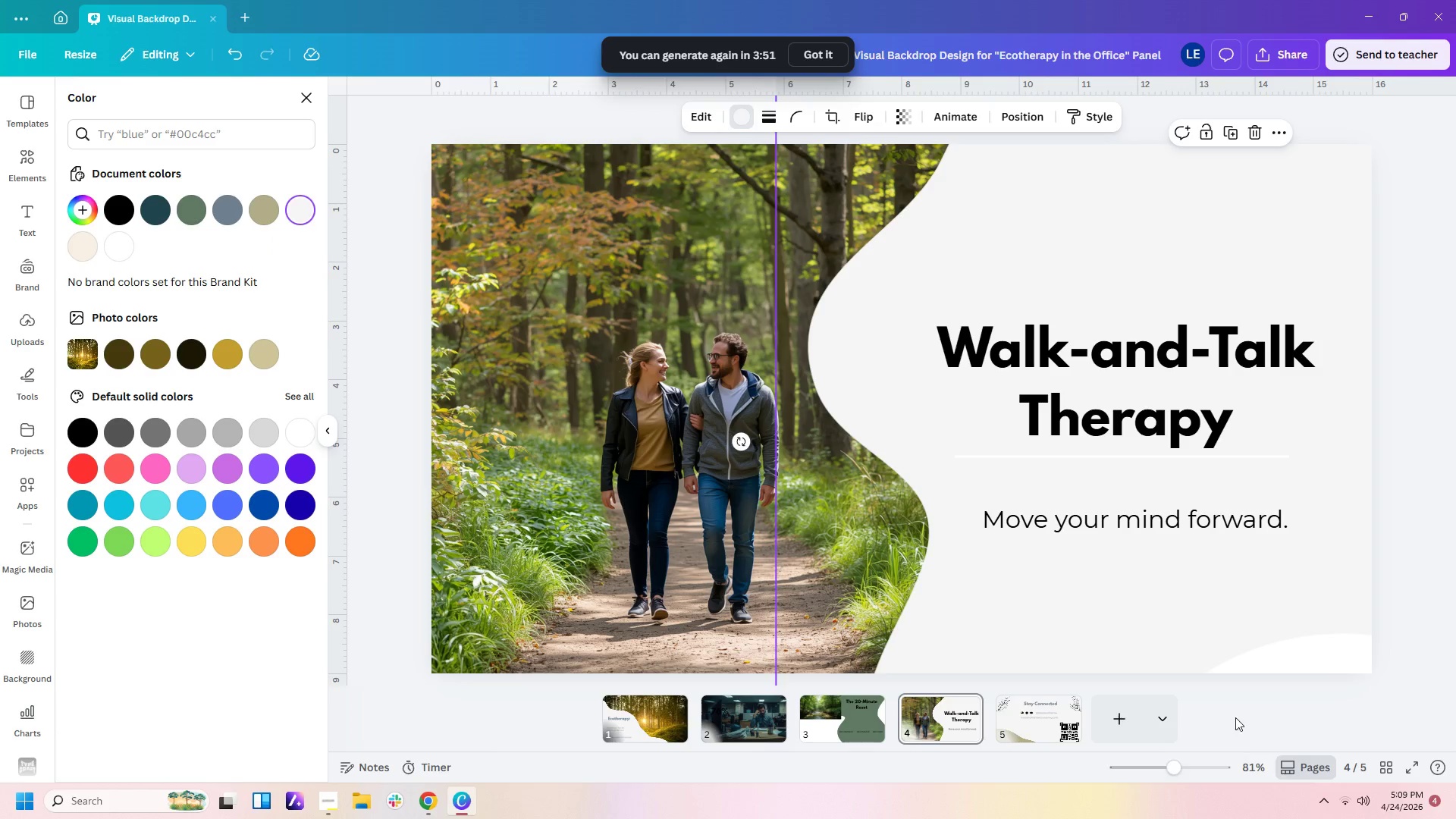 
left_click([1263, 667])
 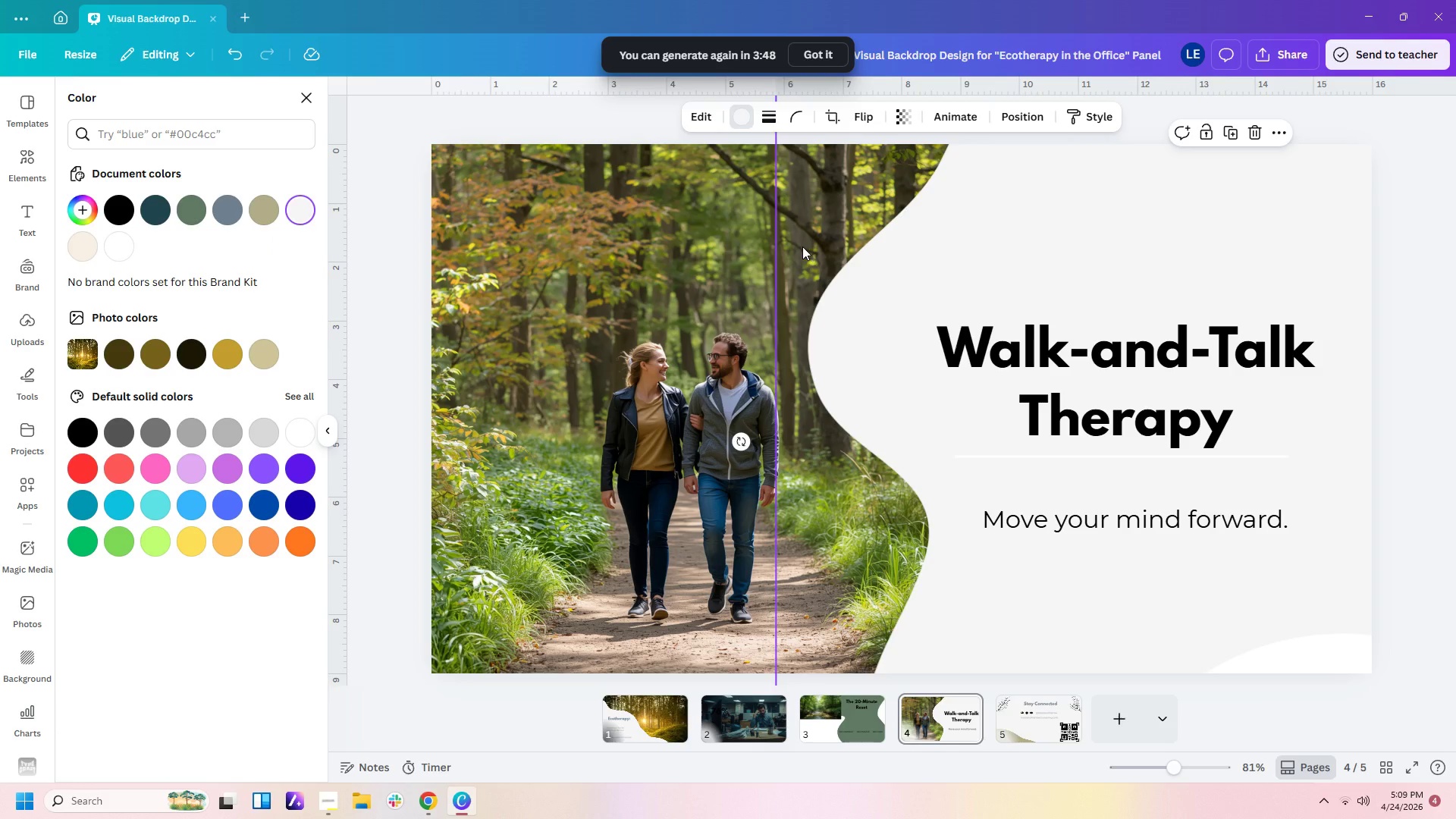 
left_click_drag(start_coordinate=[639, 190], to_coordinate=[661, 342])
 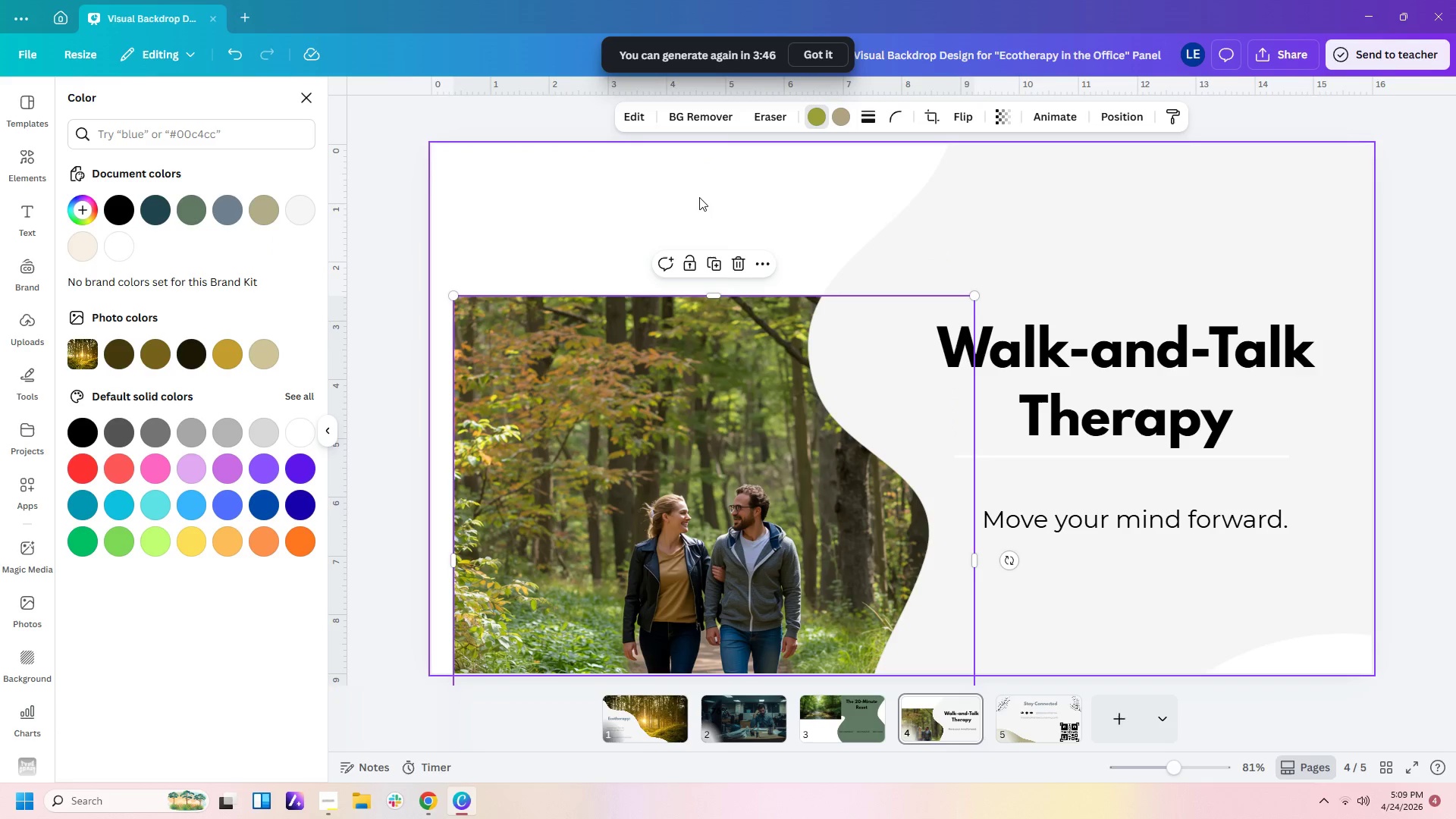 
left_click([700, 196])
 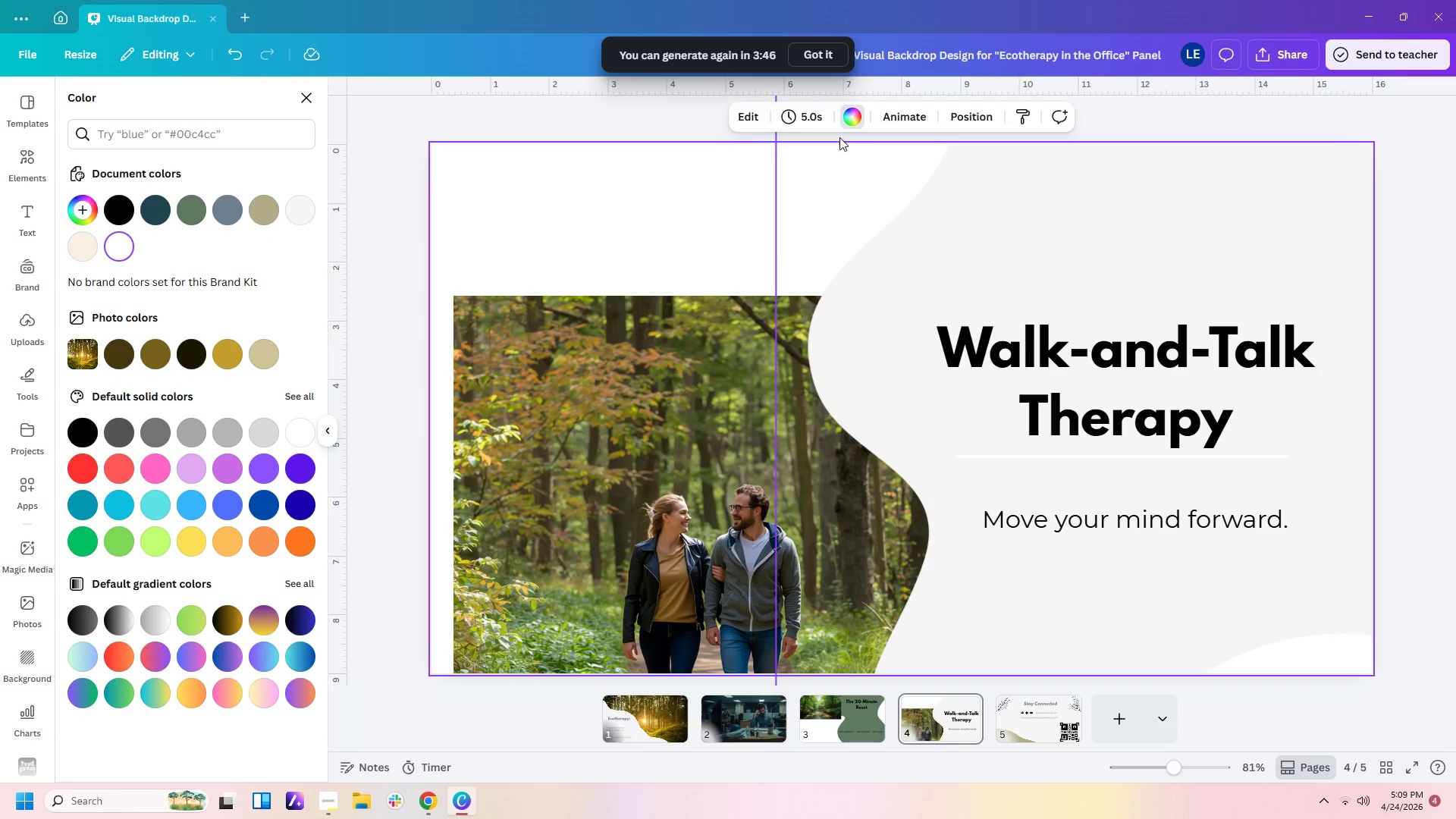 
left_click([850, 117])
 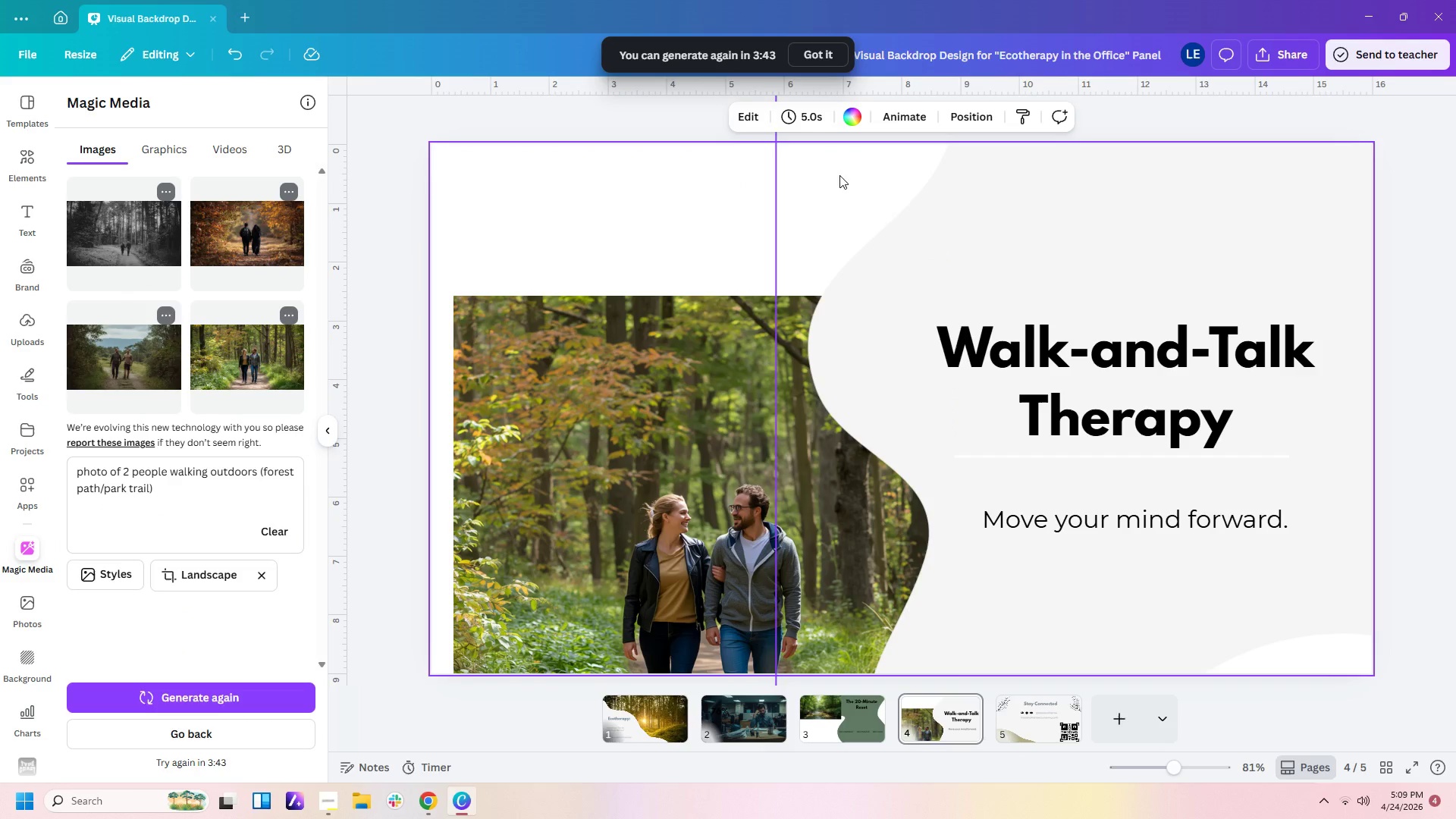 
left_click([852, 115])
 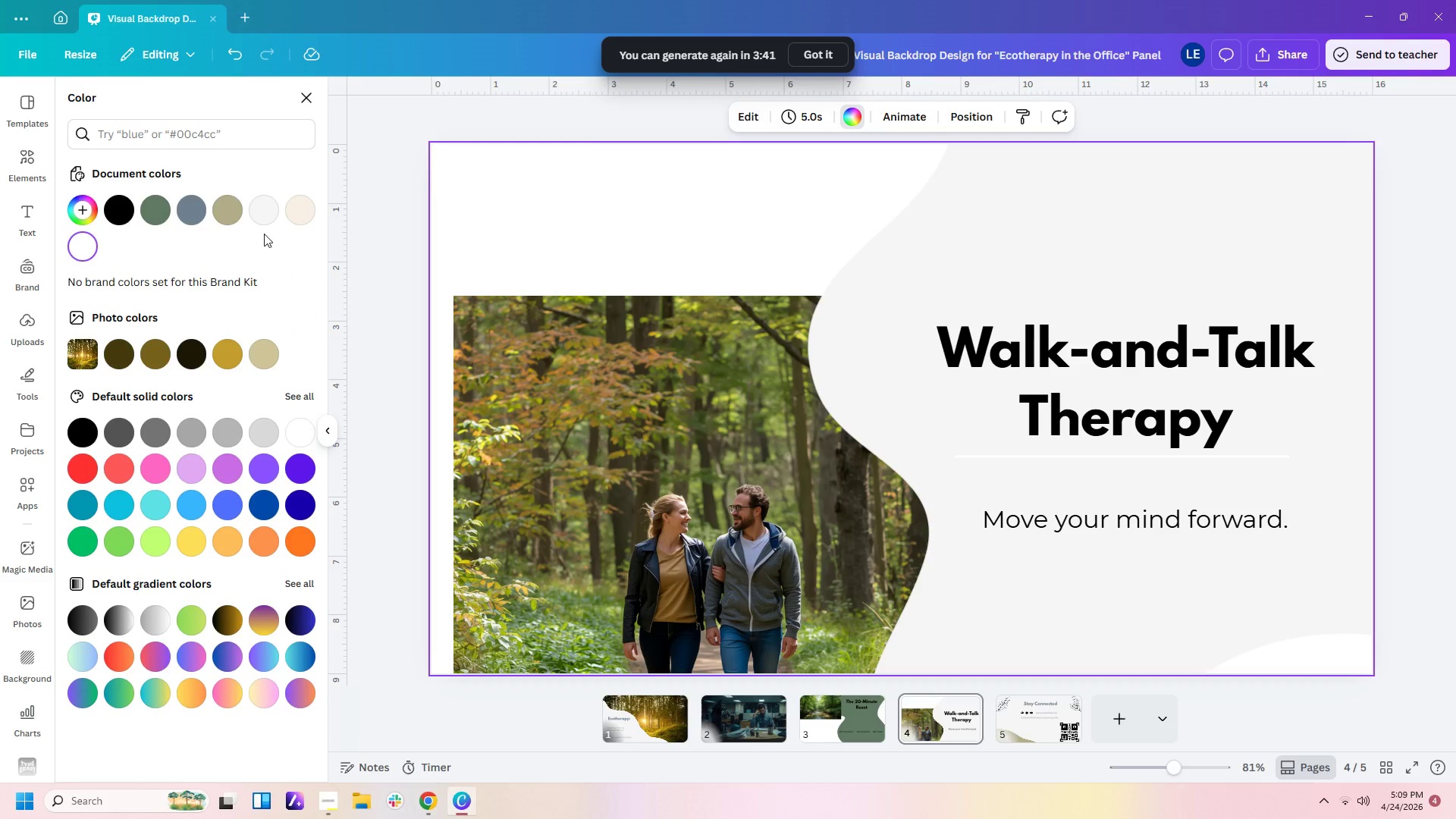 
left_click([227, 215])
 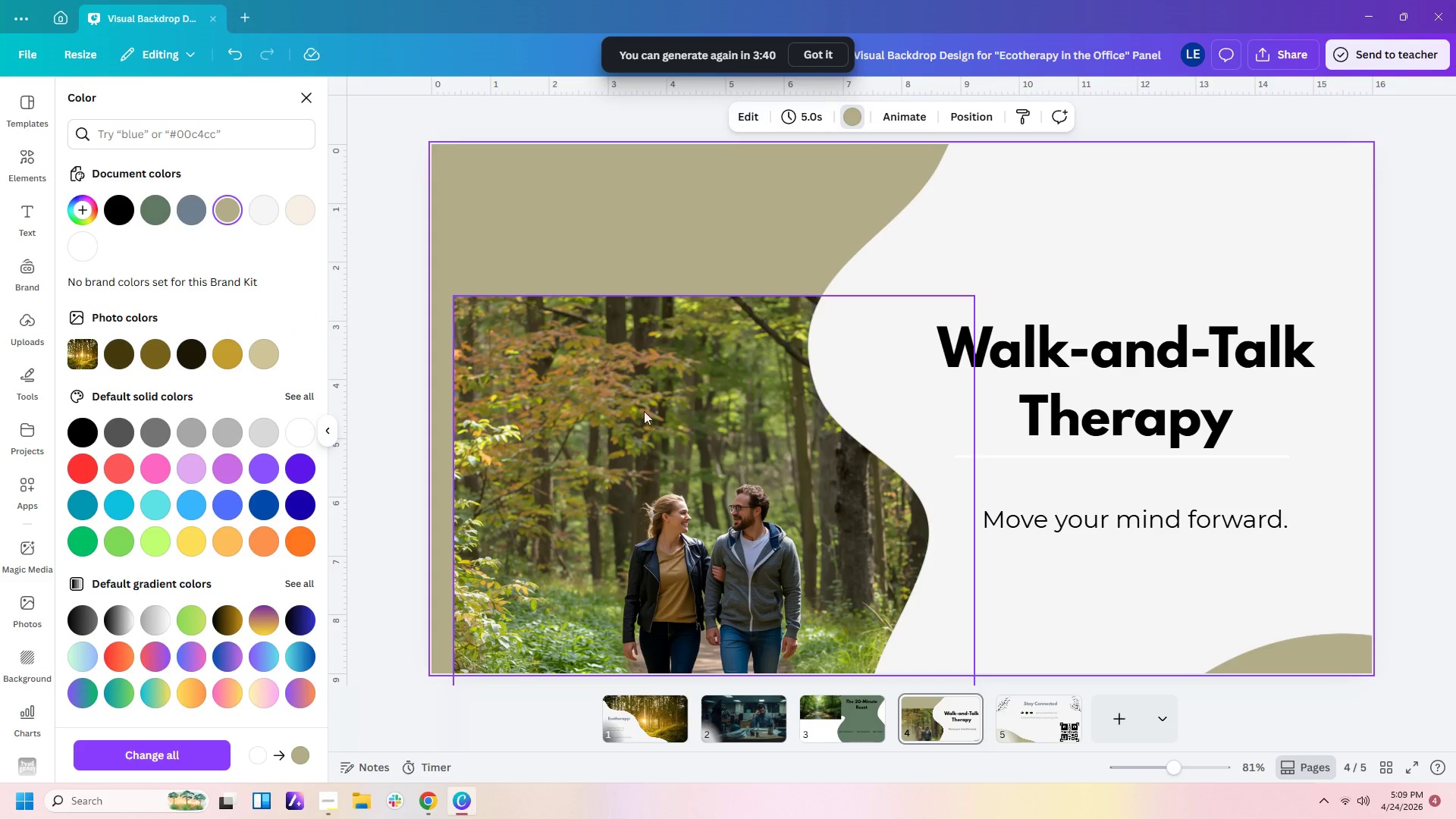 
left_click_drag(start_coordinate=[620, 450], to_coordinate=[600, 298])
 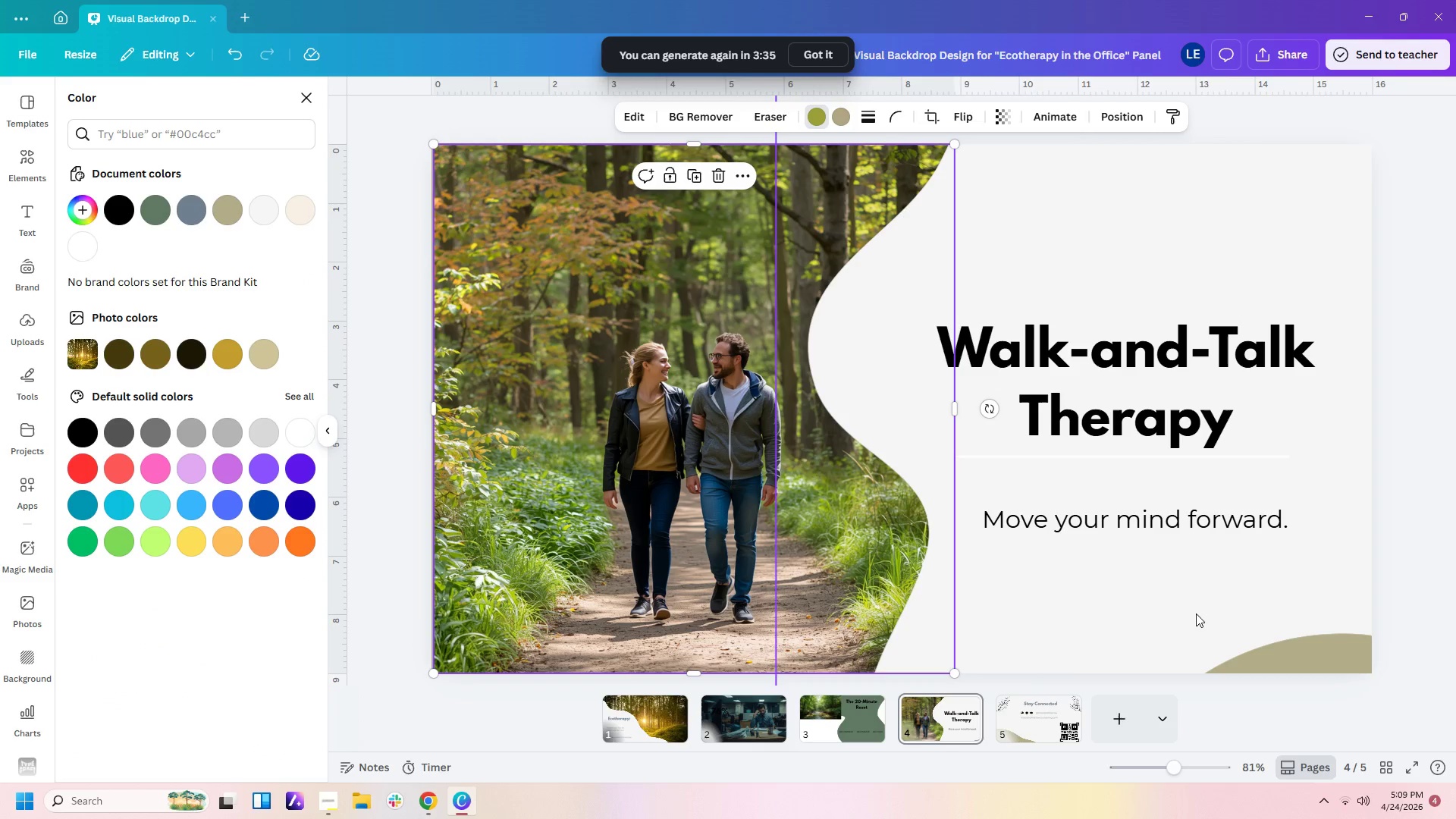 
left_click_drag(start_coordinate=[1169, 608], to_coordinate=[1185, 574])
 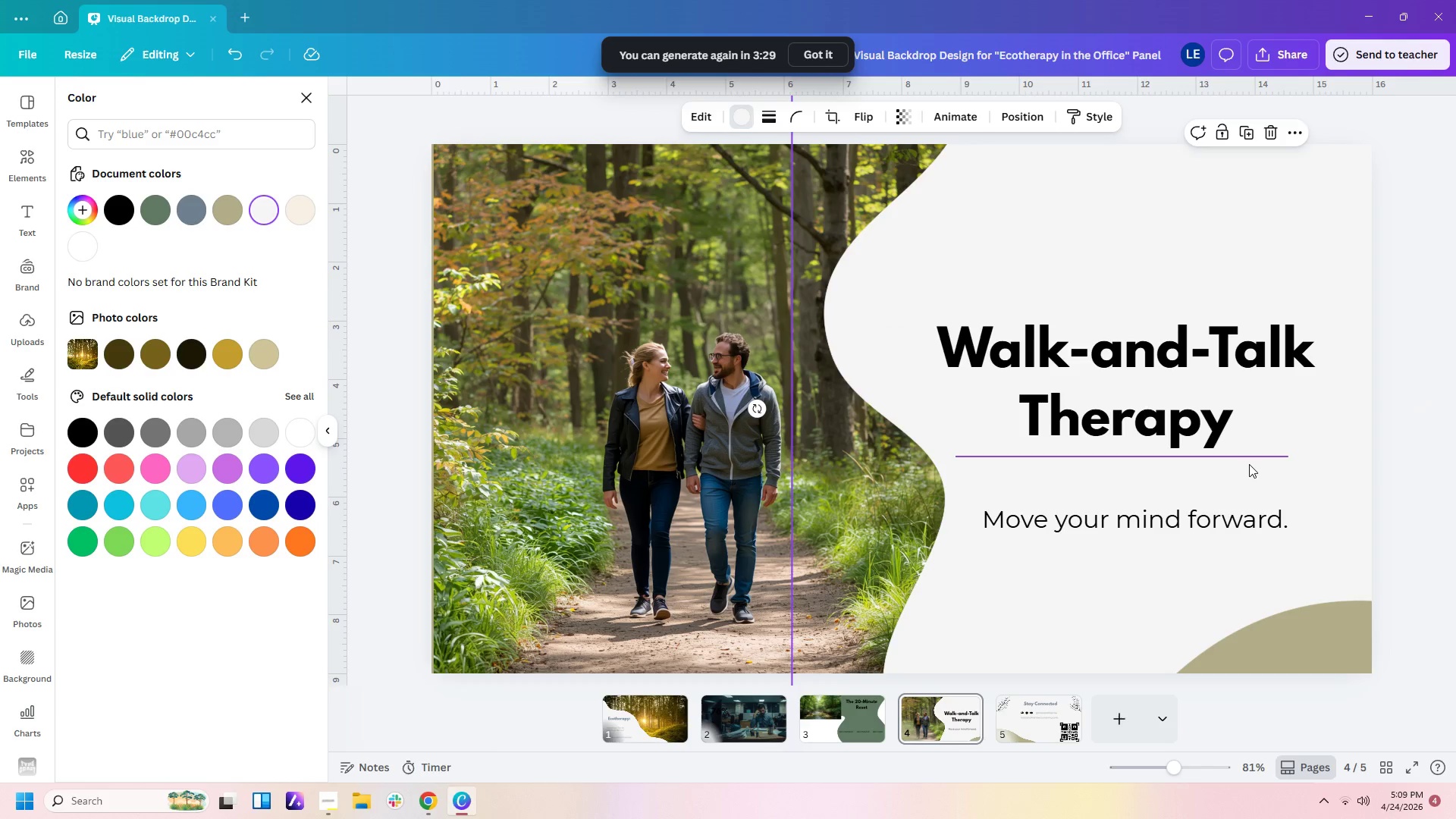 
left_click_drag(start_coordinate=[1247, 460], to_coordinate=[1269, 466])
 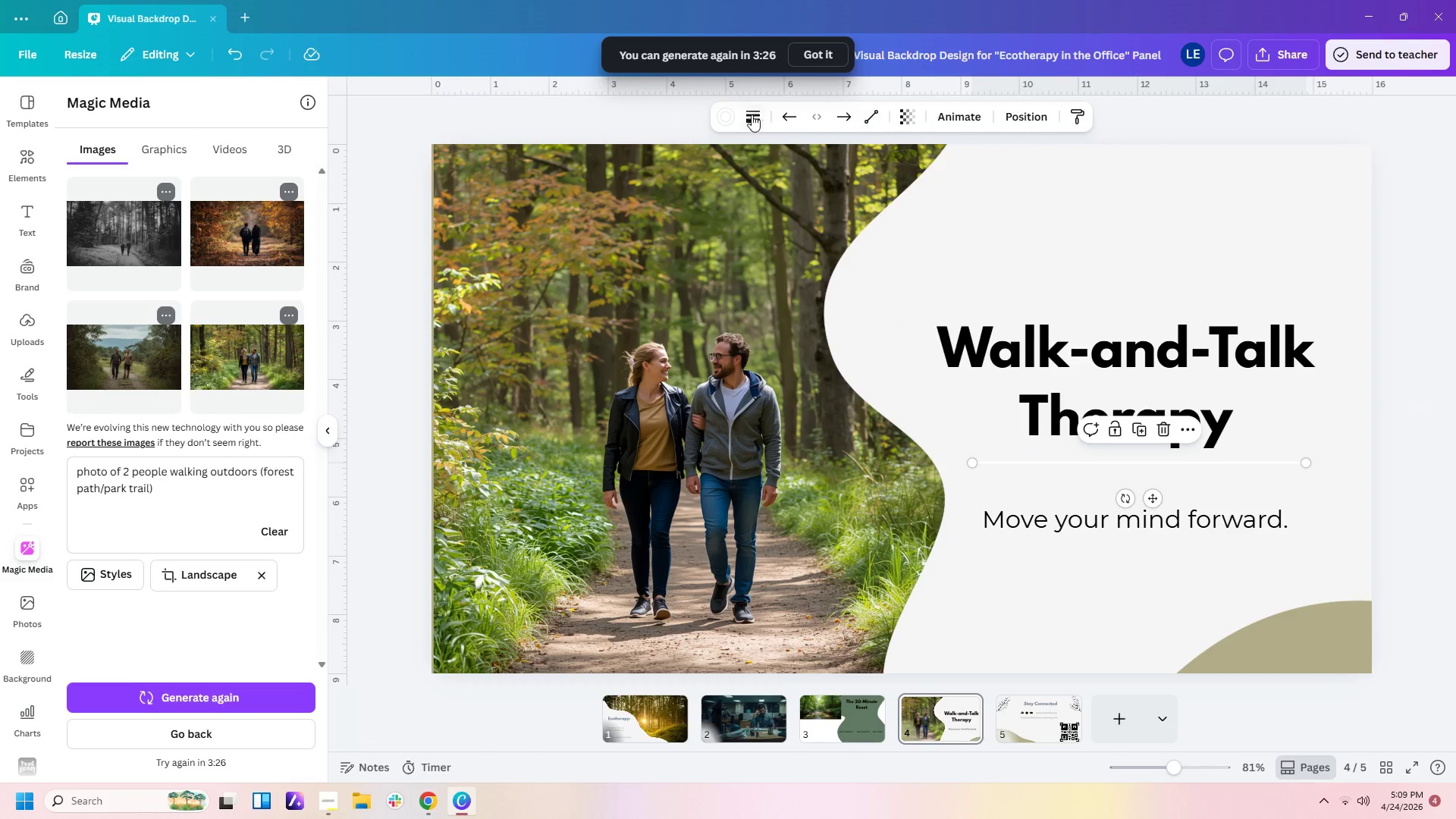 
left_click([732, 116])
 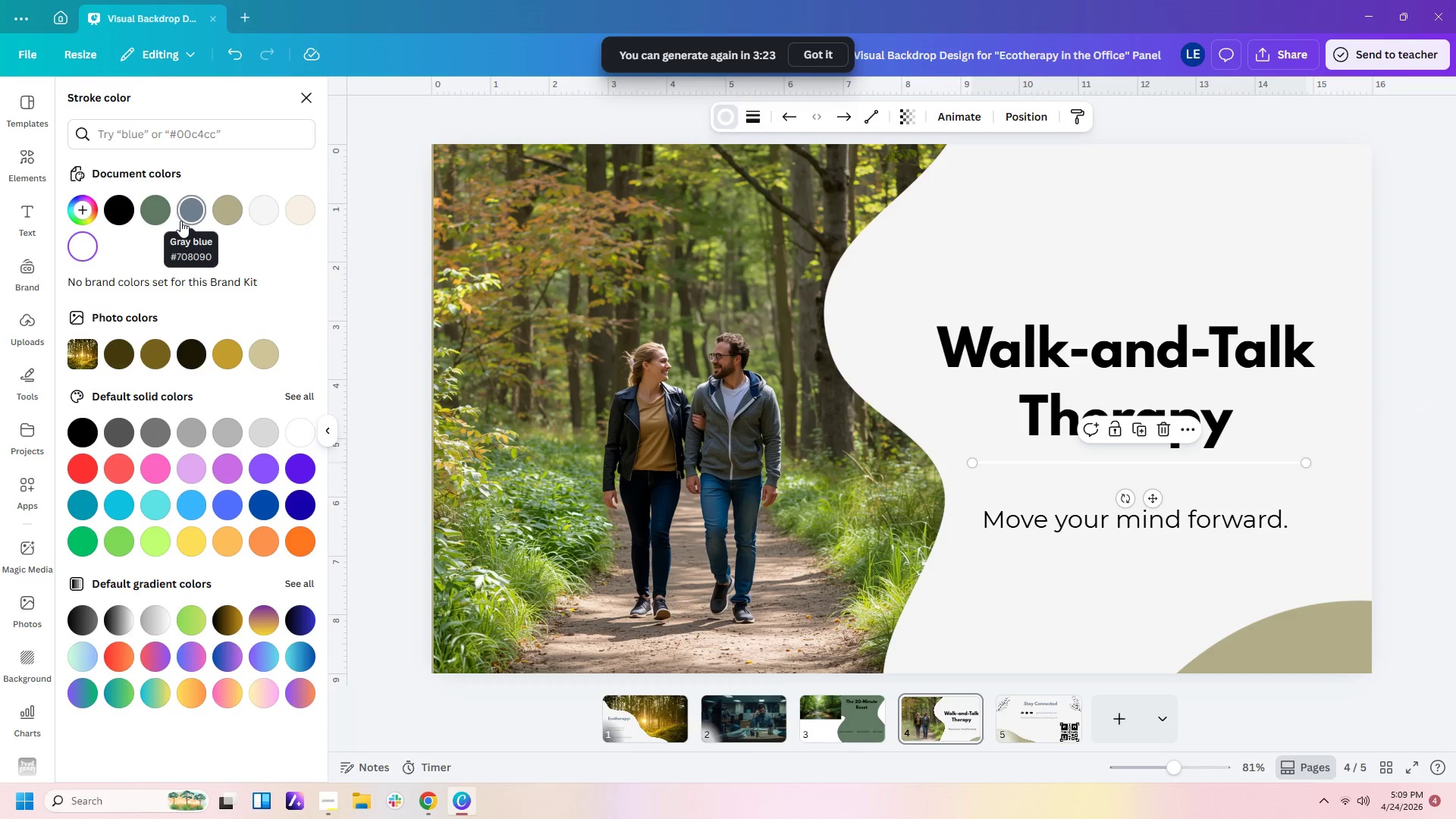 
left_click([181, 221])
 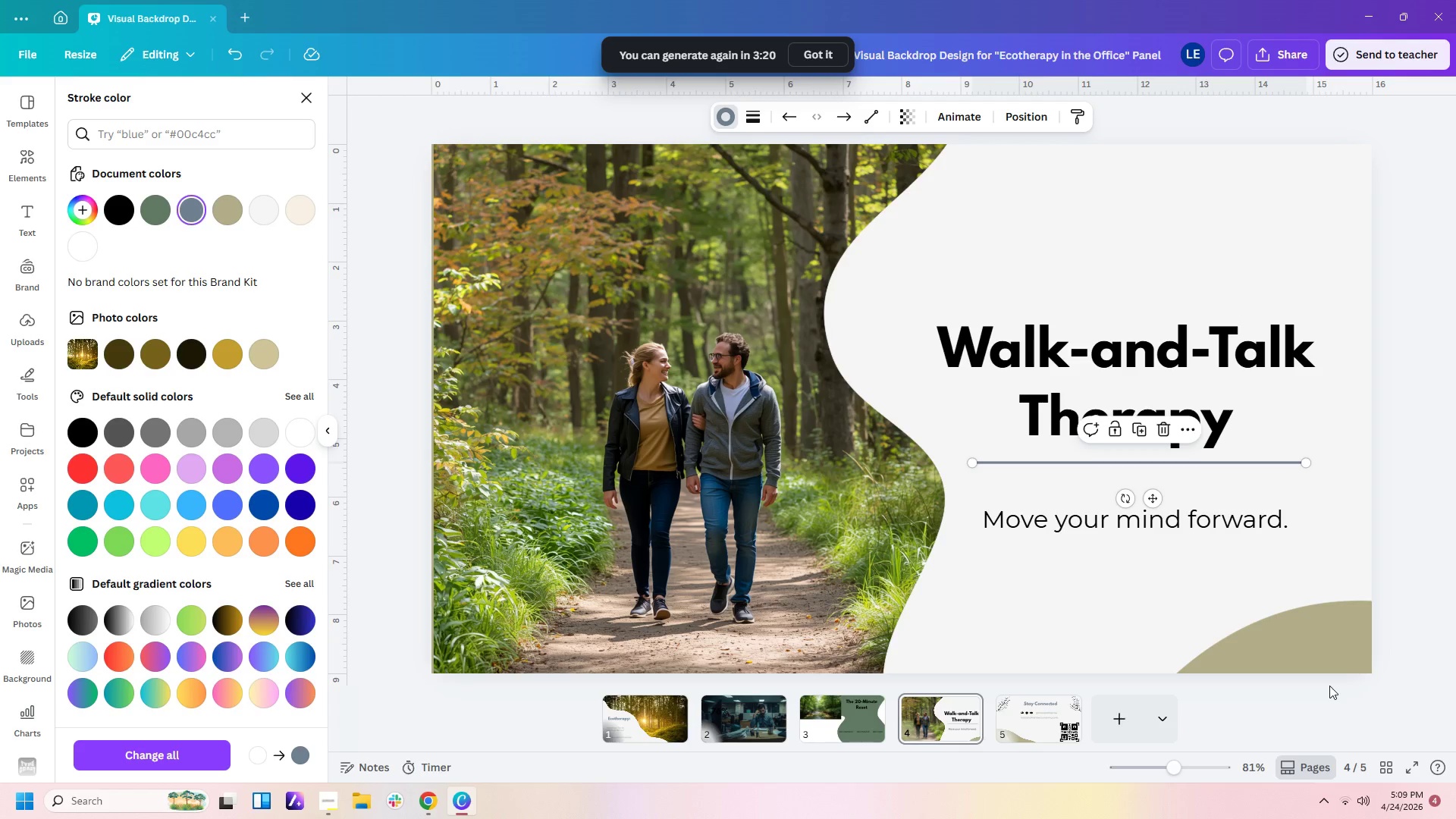 
left_click([1436, 581])
 